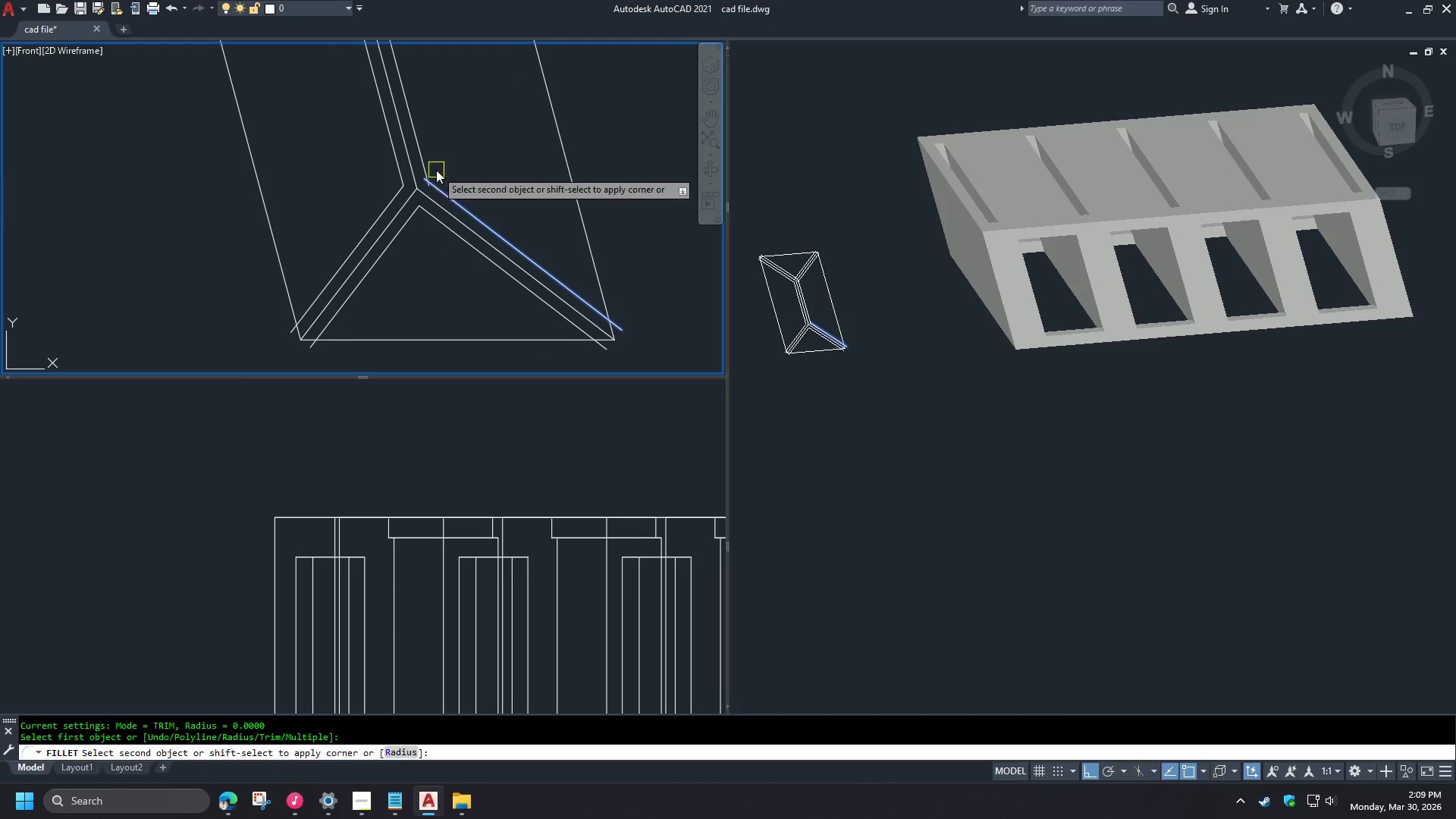 
double_click([429, 161])
 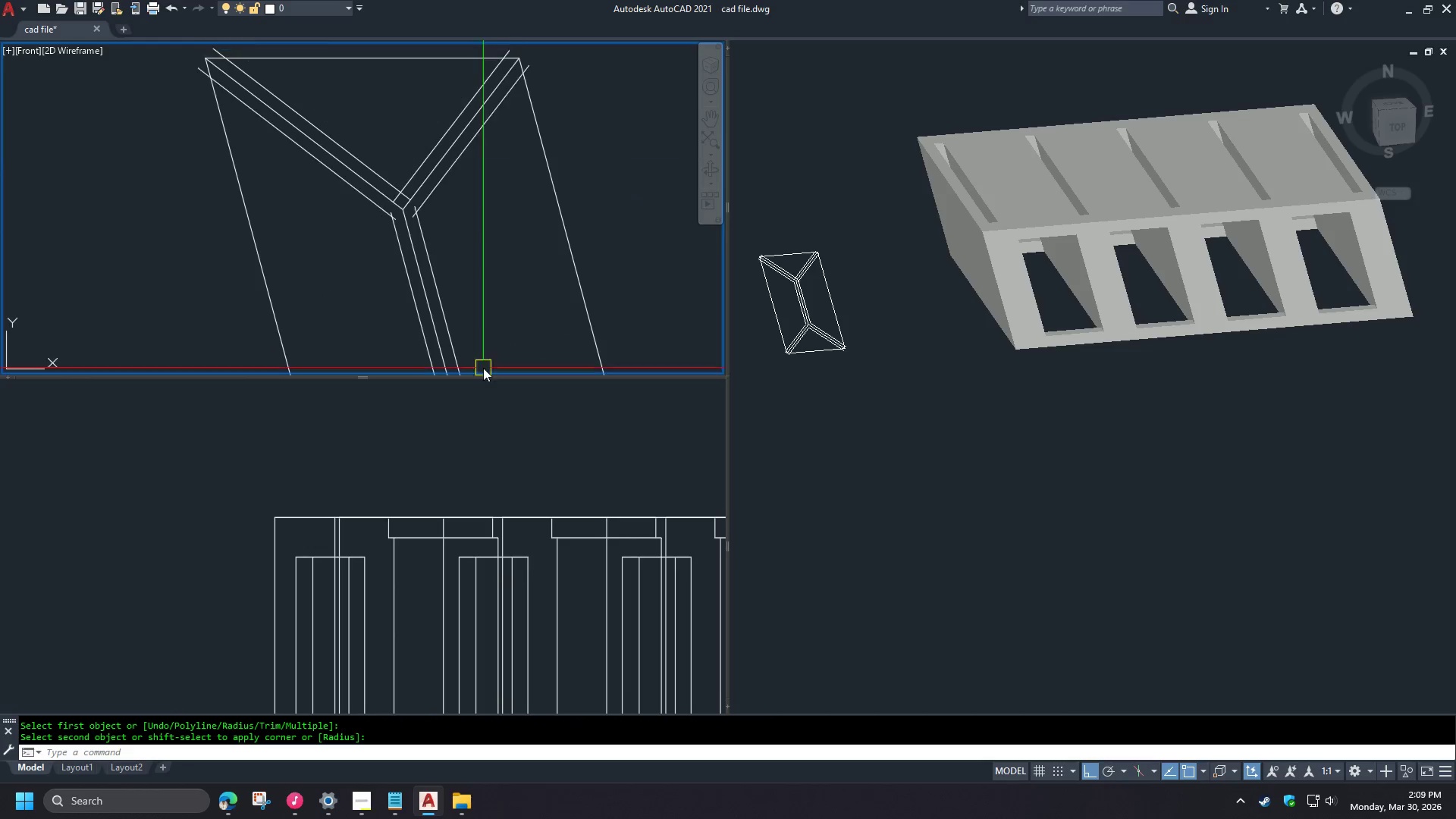 
key(Space)
 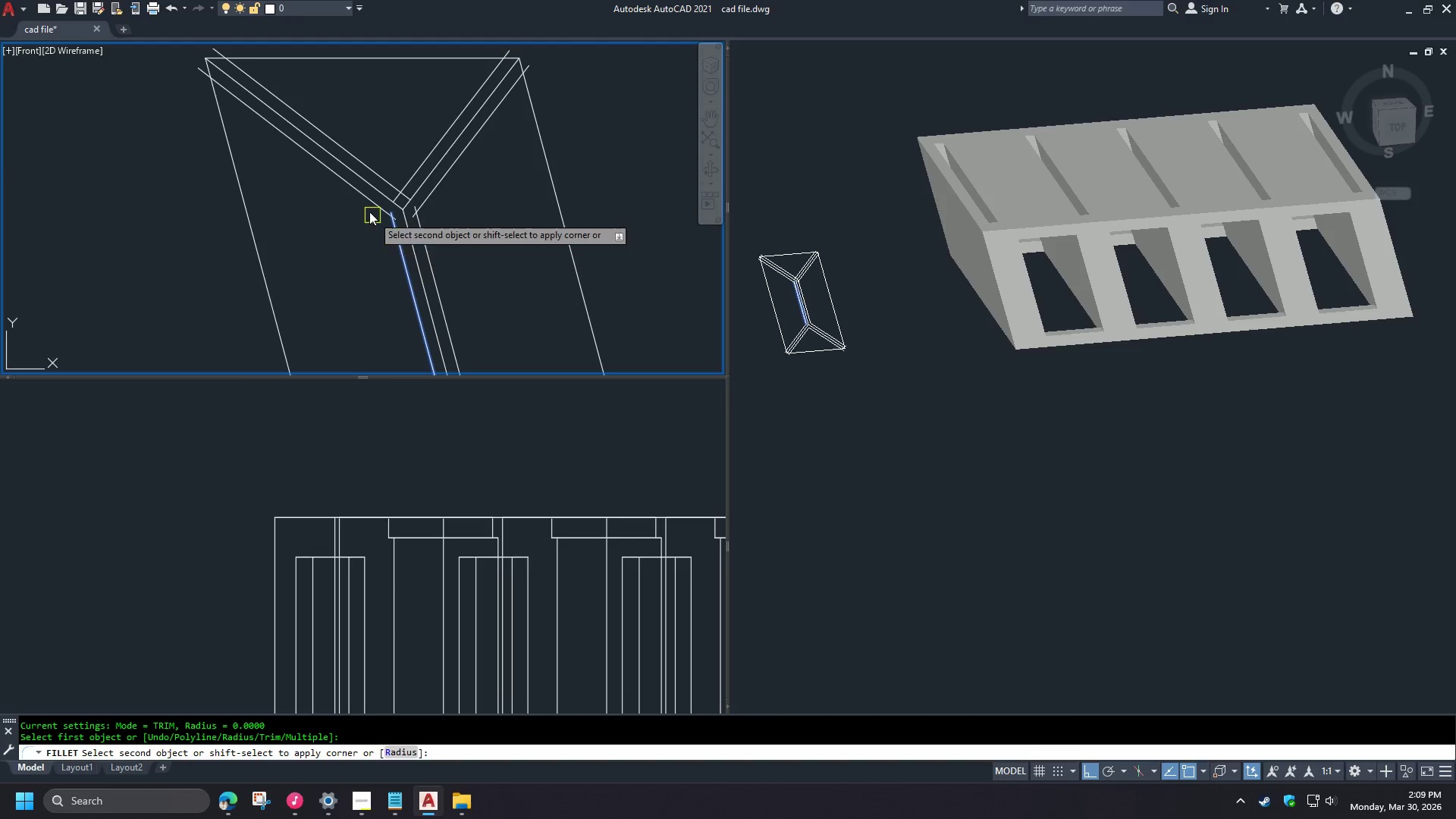 
double_click([368, 210])
 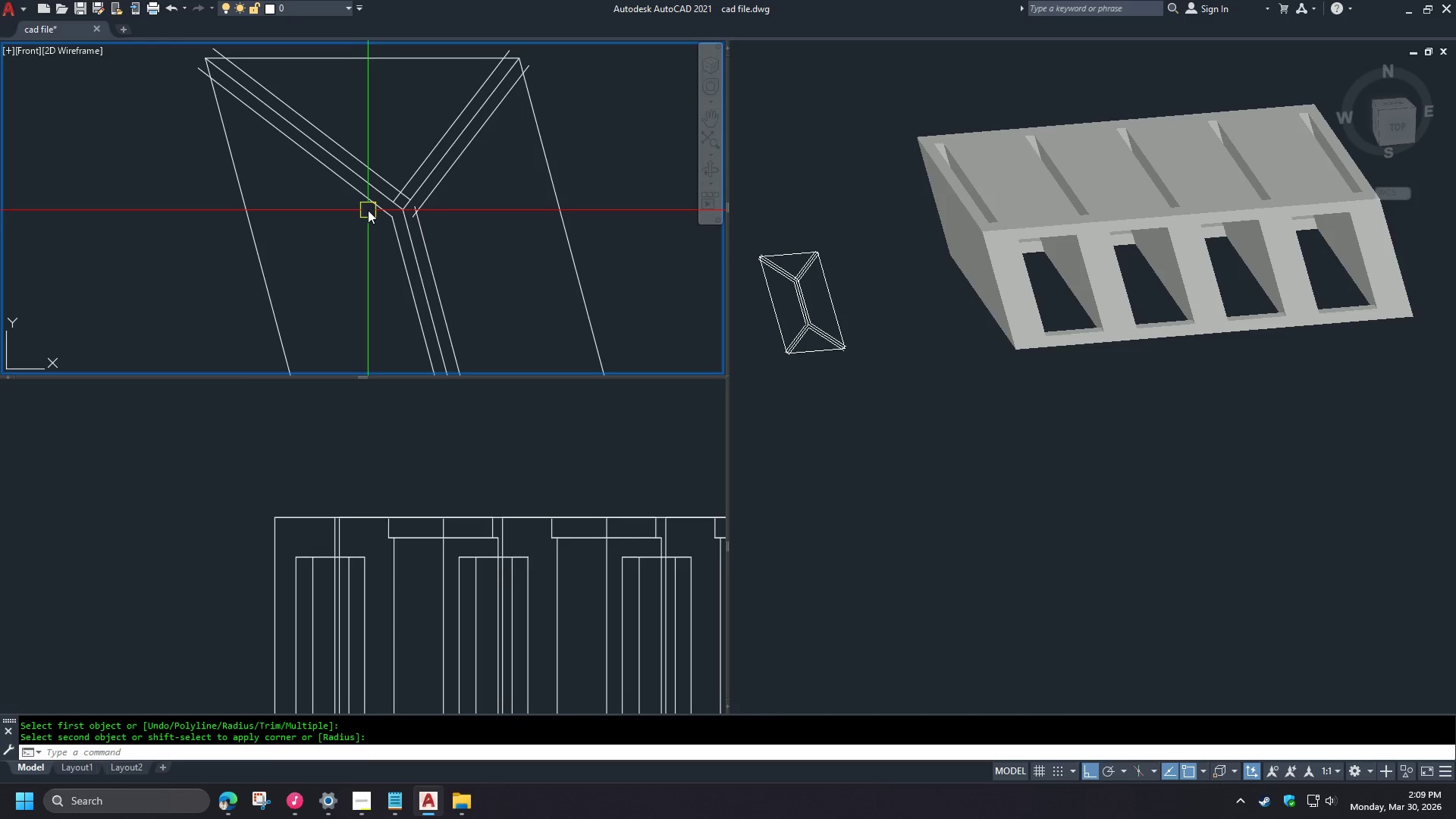 
key(Space)
 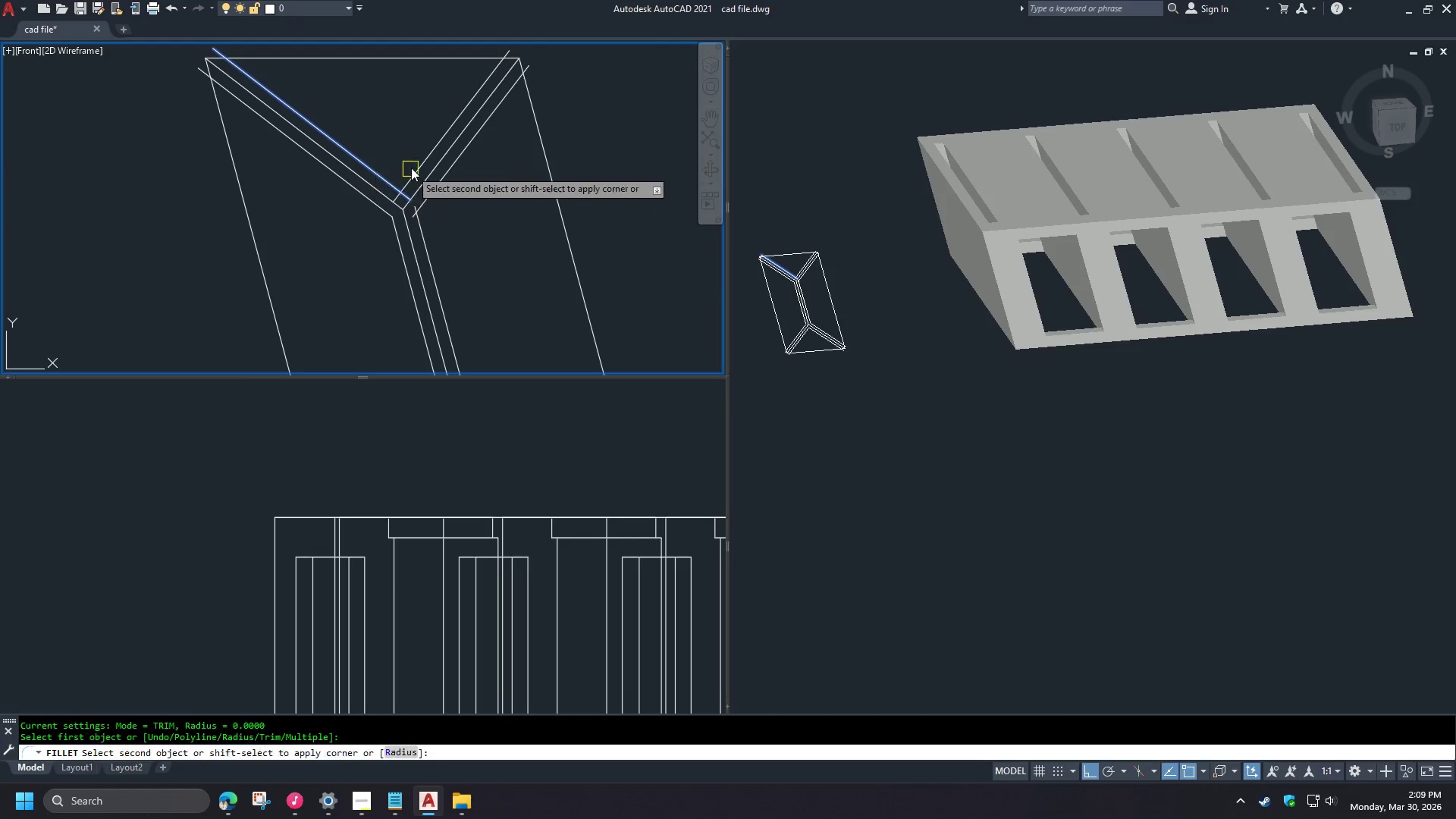 
double_click([414, 167])
 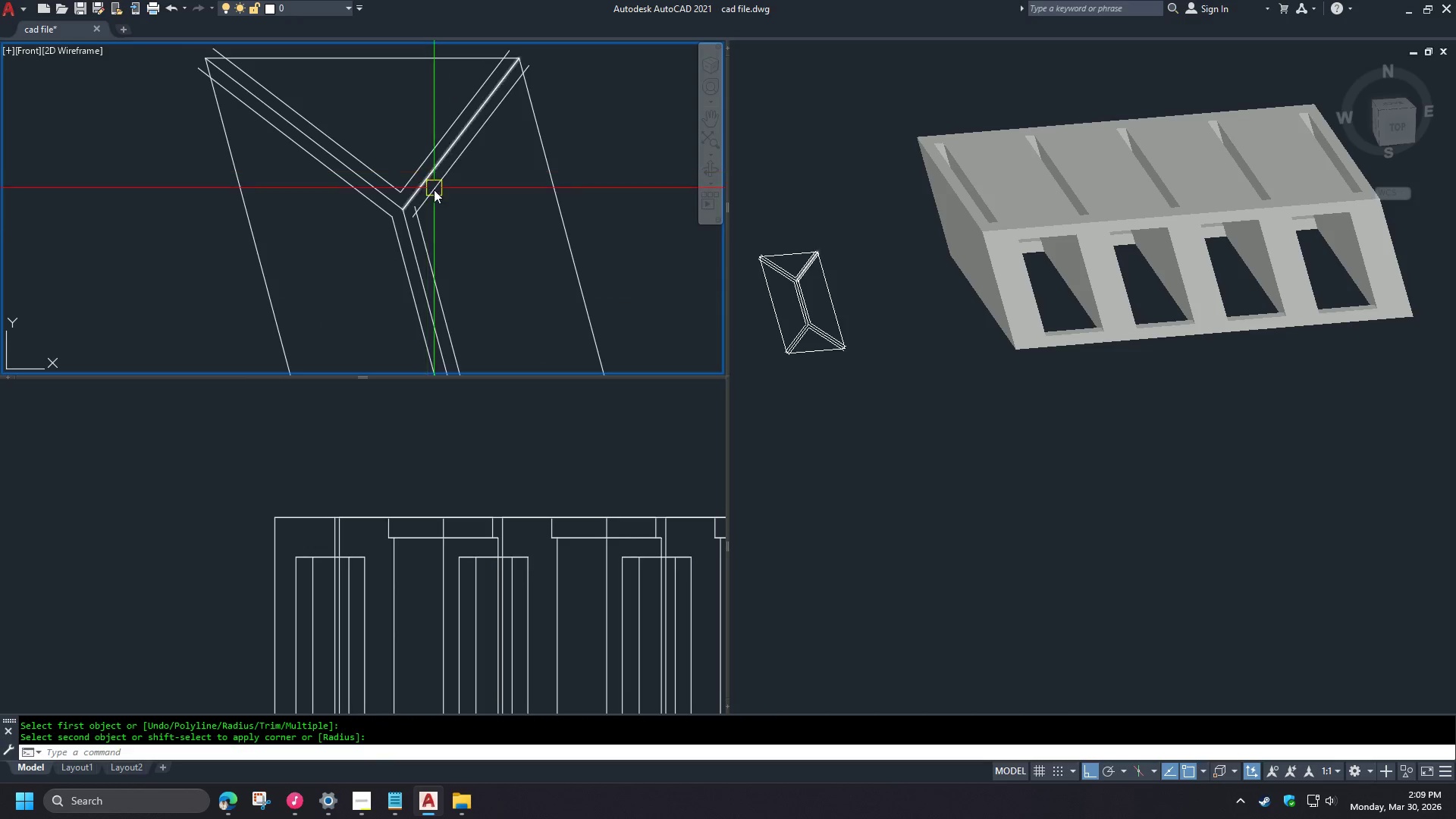 
key(Space)
 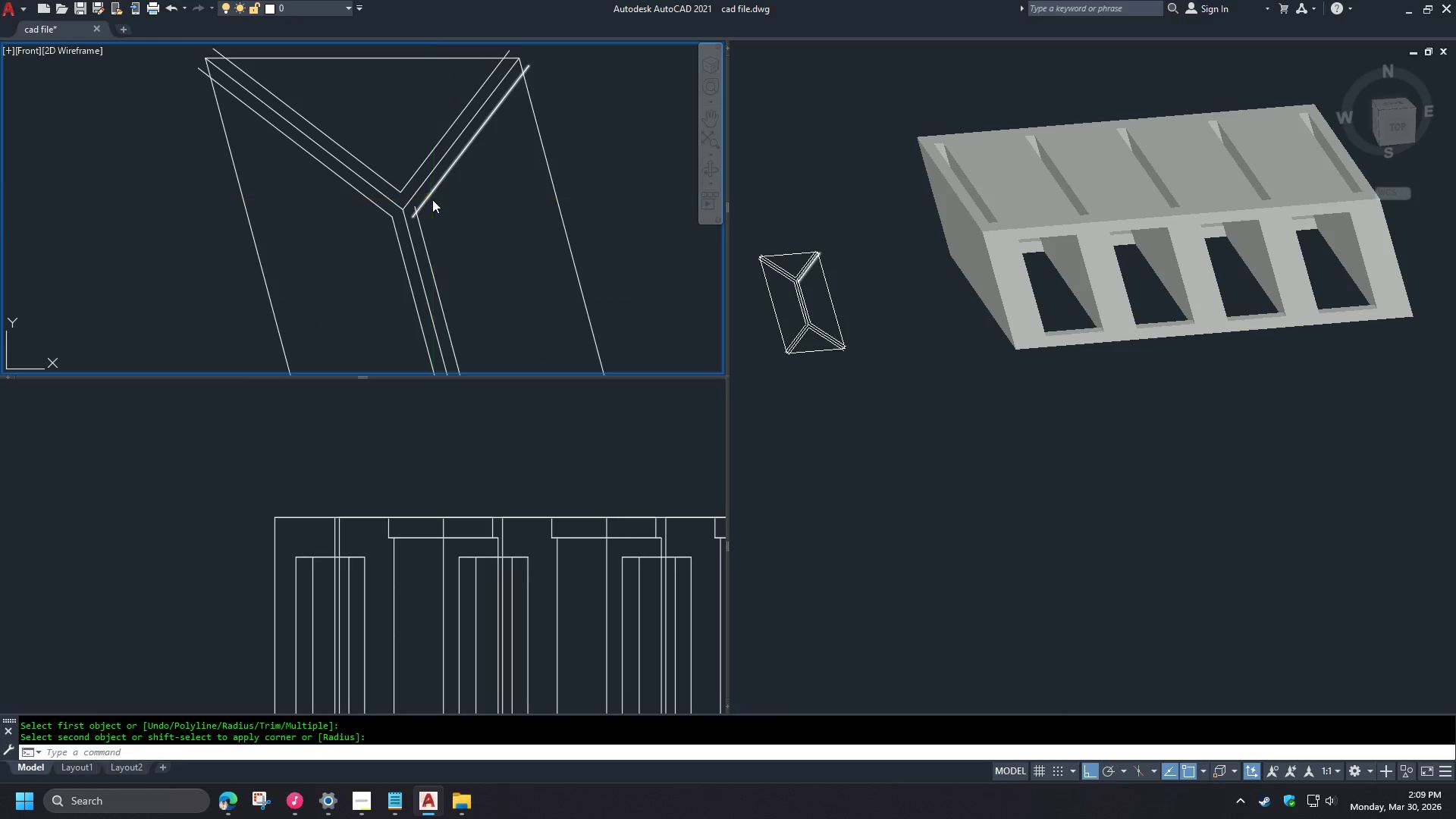 
left_click_drag(start_coordinate=[432, 200], to_coordinate=[432, 204])
 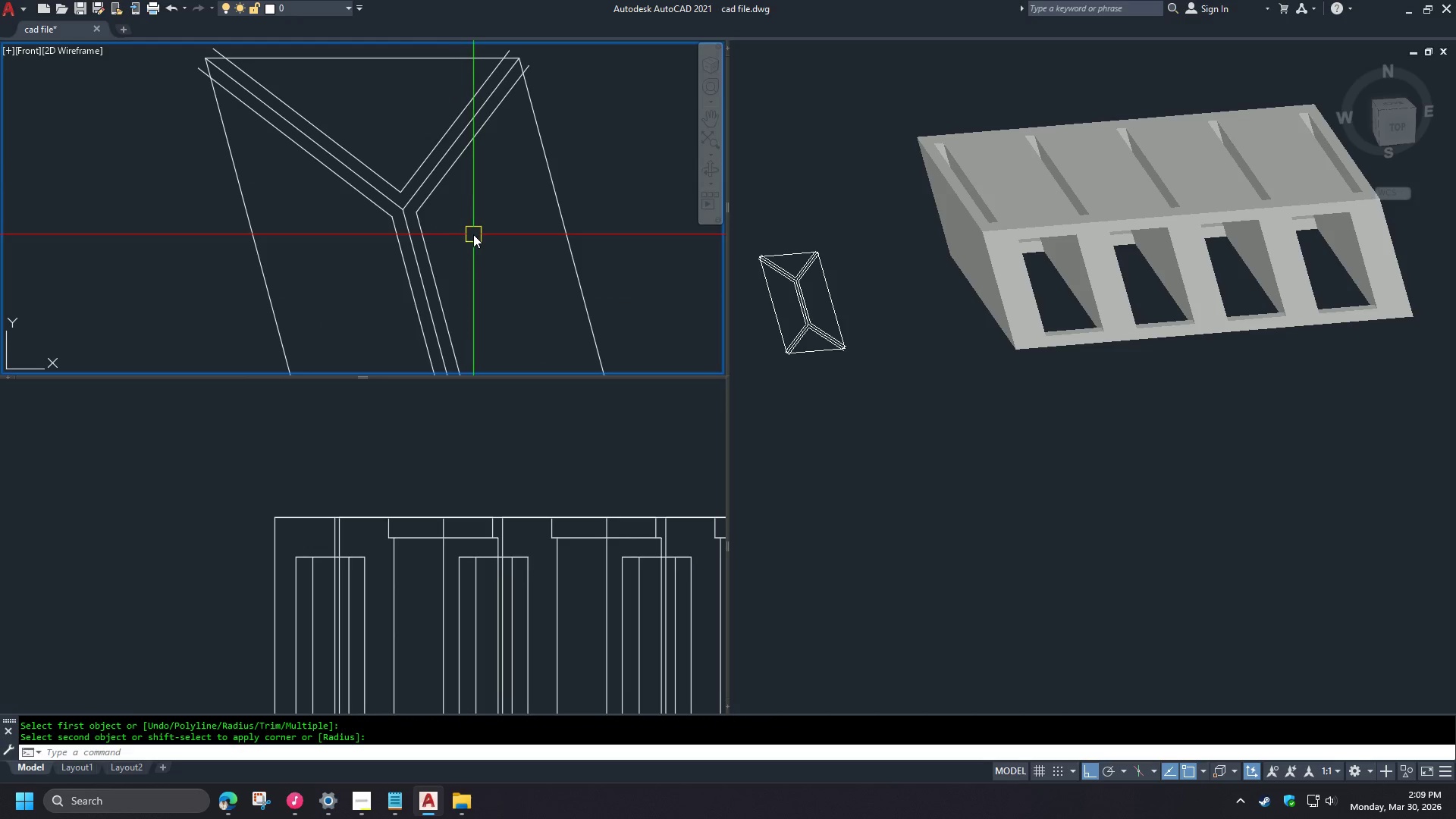 
scroll: coordinate [476, 234], scroll_direction: down, amount: 2.0
 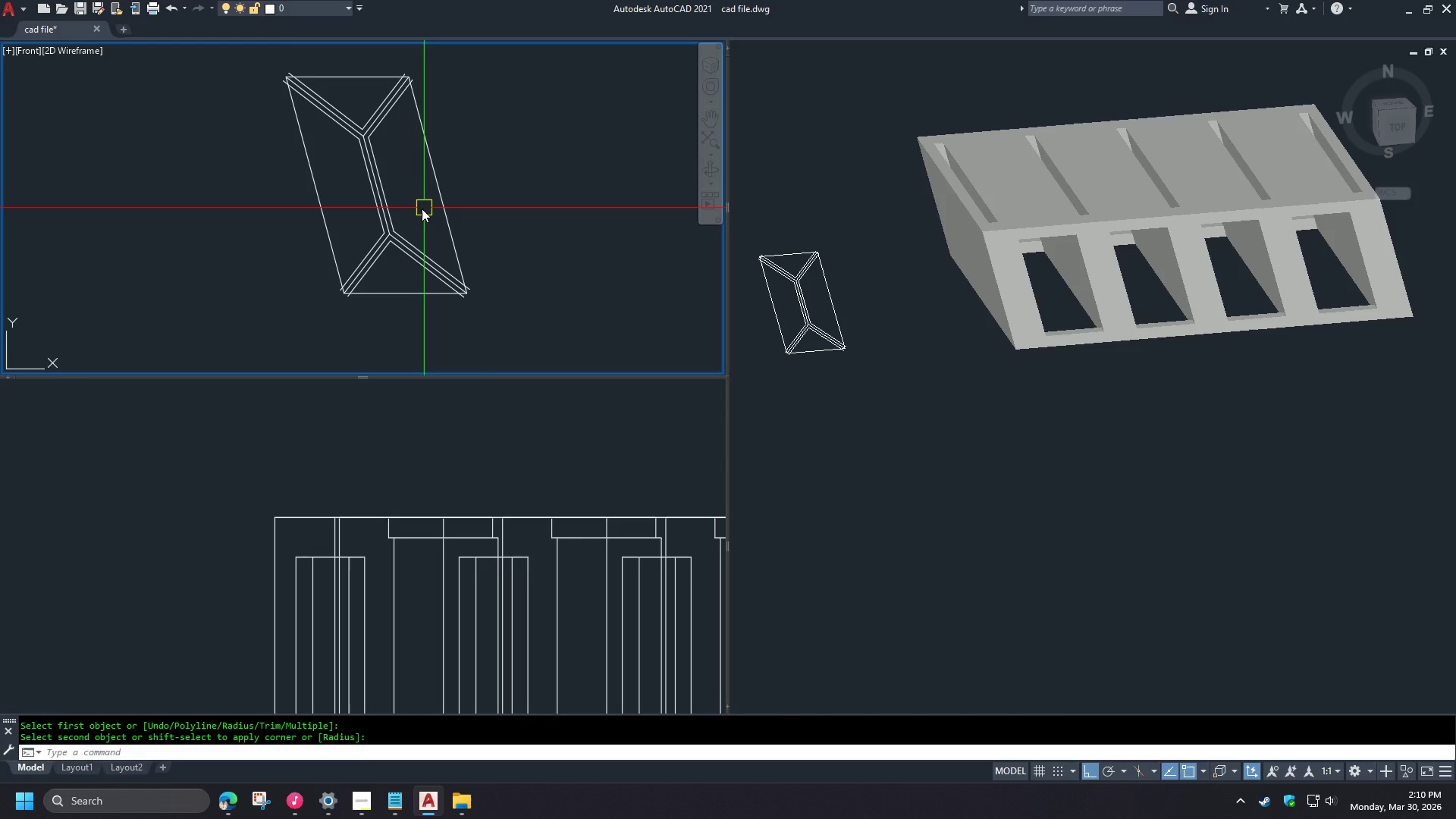 
scroll: coordinate [393, 255], scroll_direction: up, amount: 2.0
 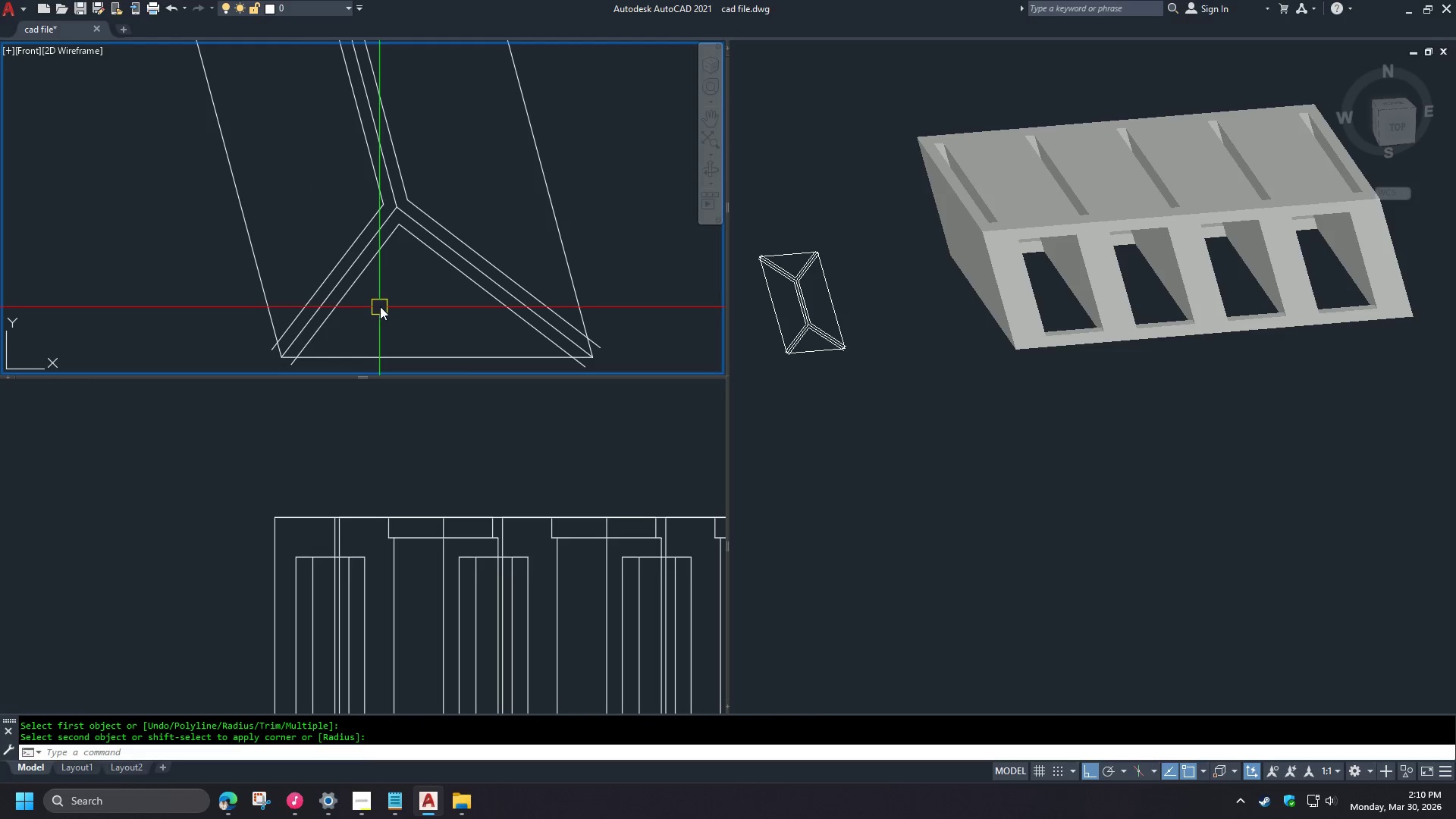 
double_click([413, 240])
 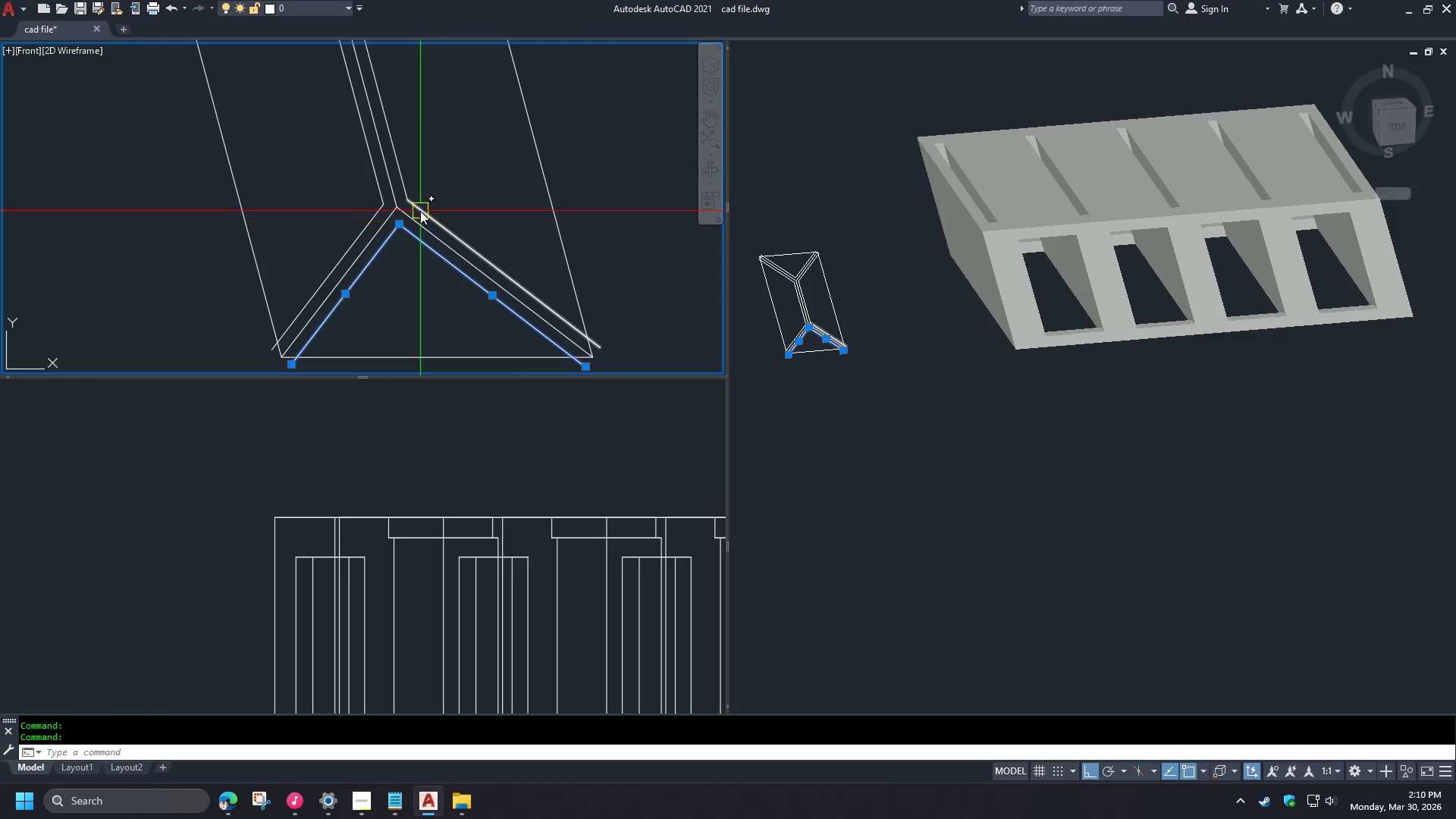 
left_click([420, 210])
 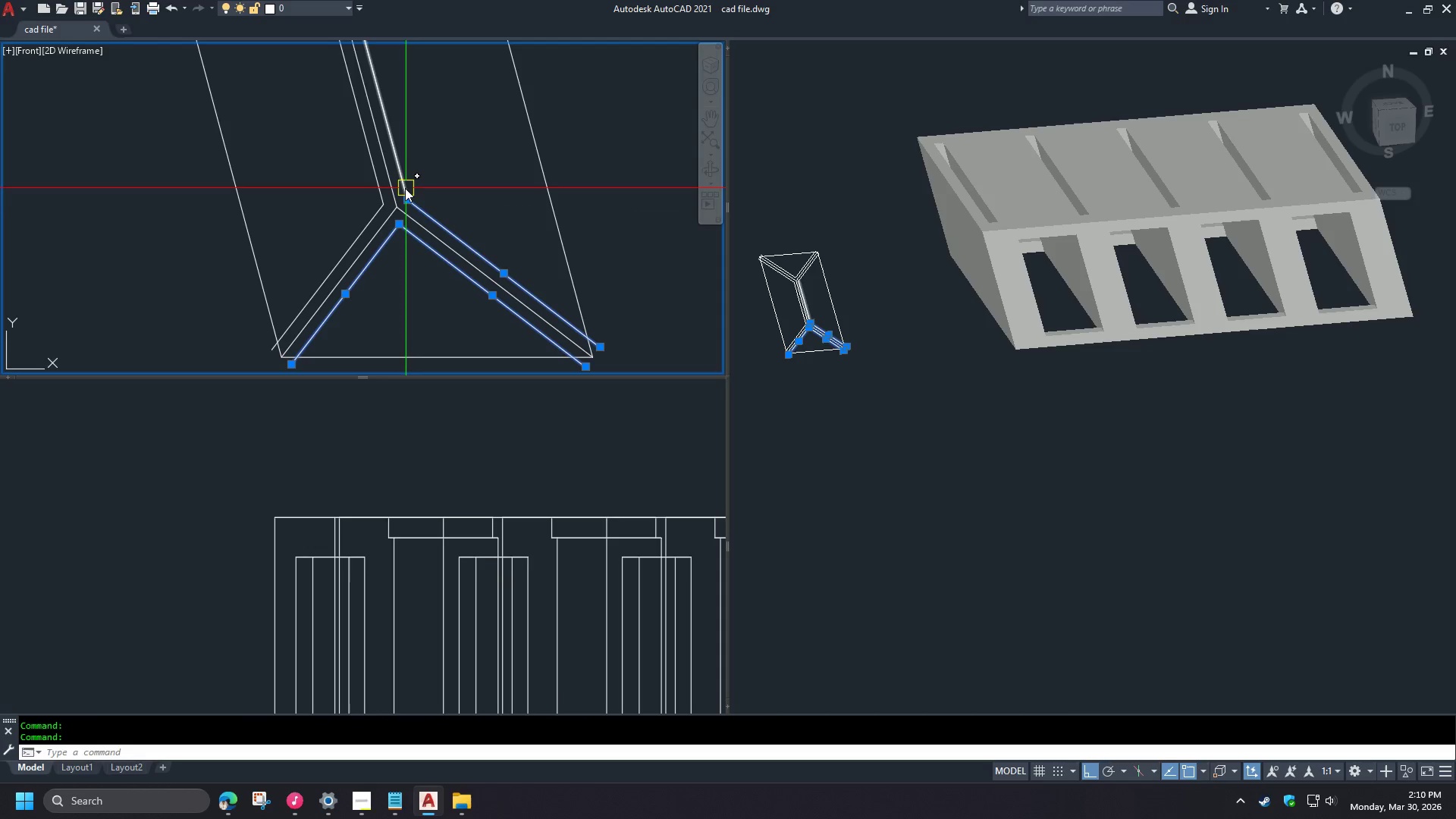 
double_click([405, 188])
 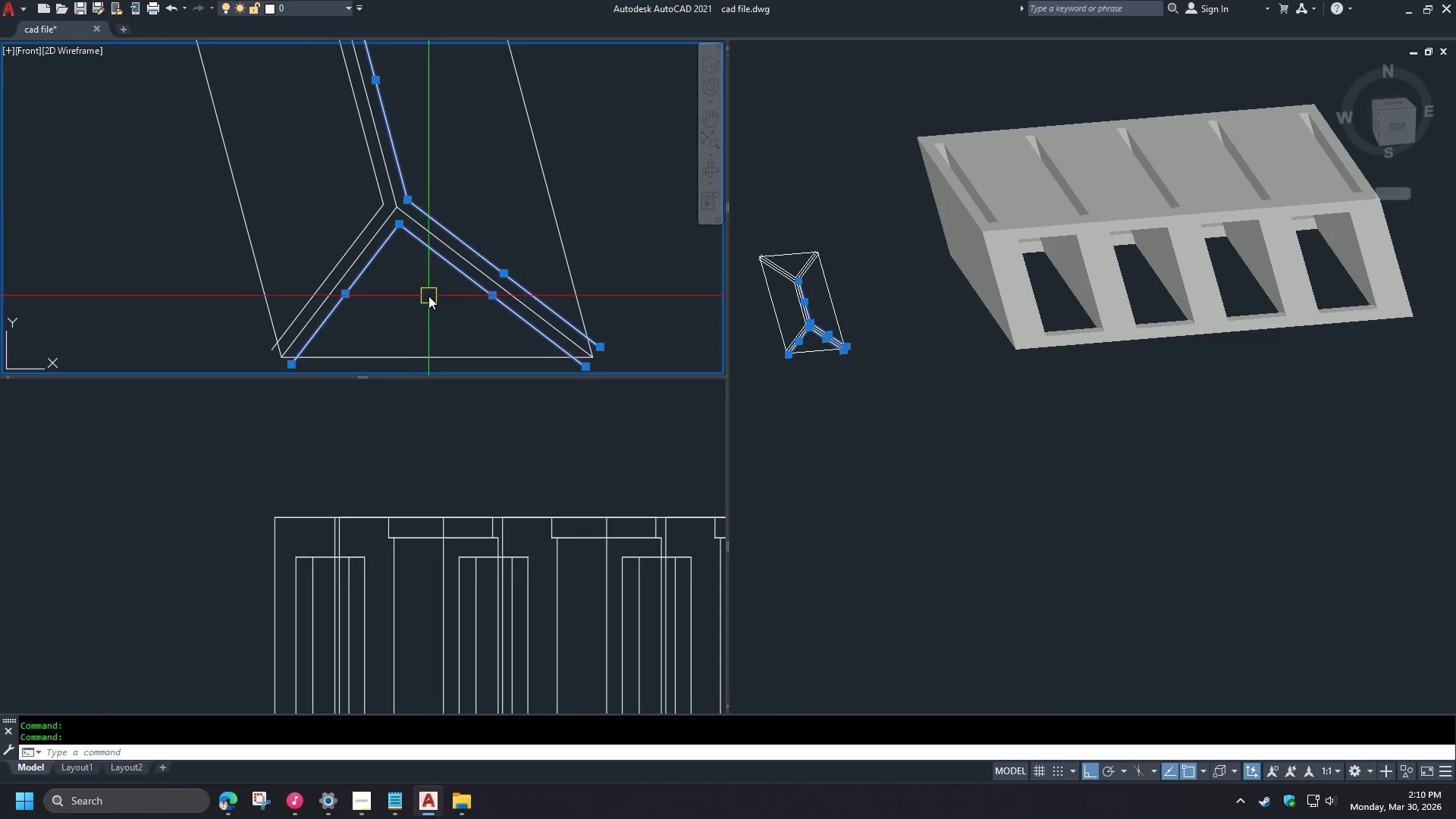 
scroll: coordinate [428, 299], scroll_direction: down, amount: 1.0
 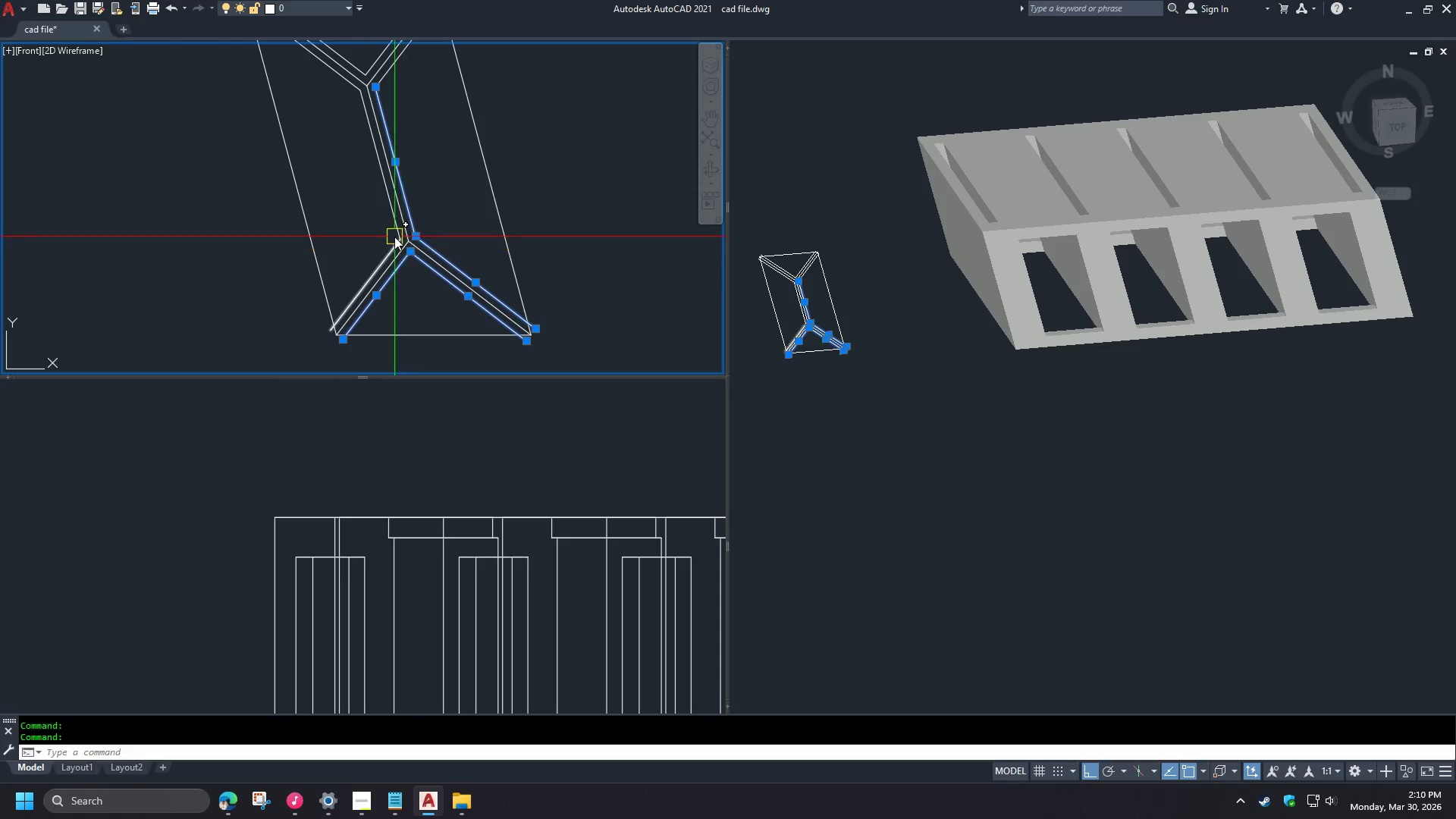 
double_click([391, 215])
 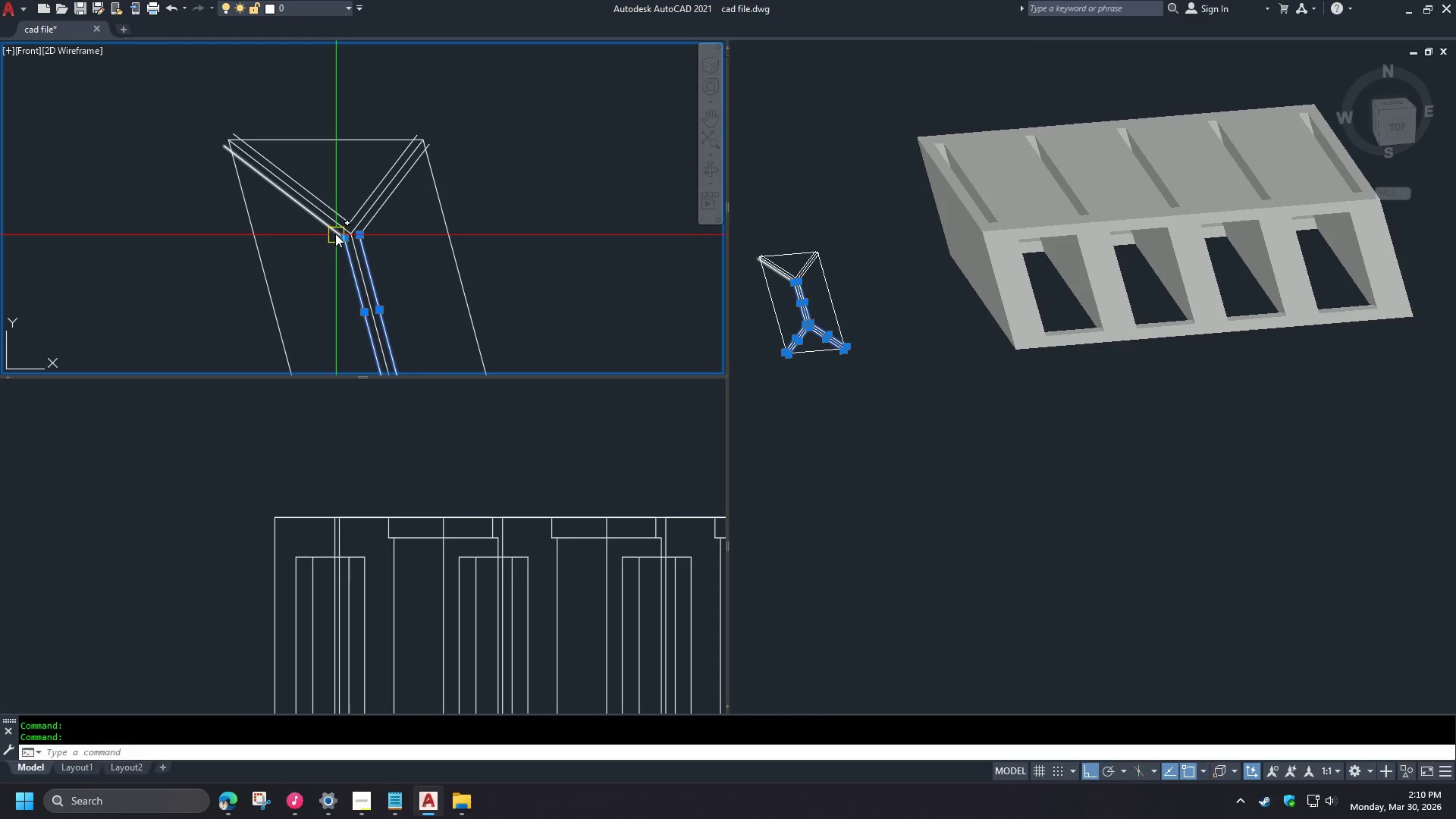 
left_click([331, 234])
 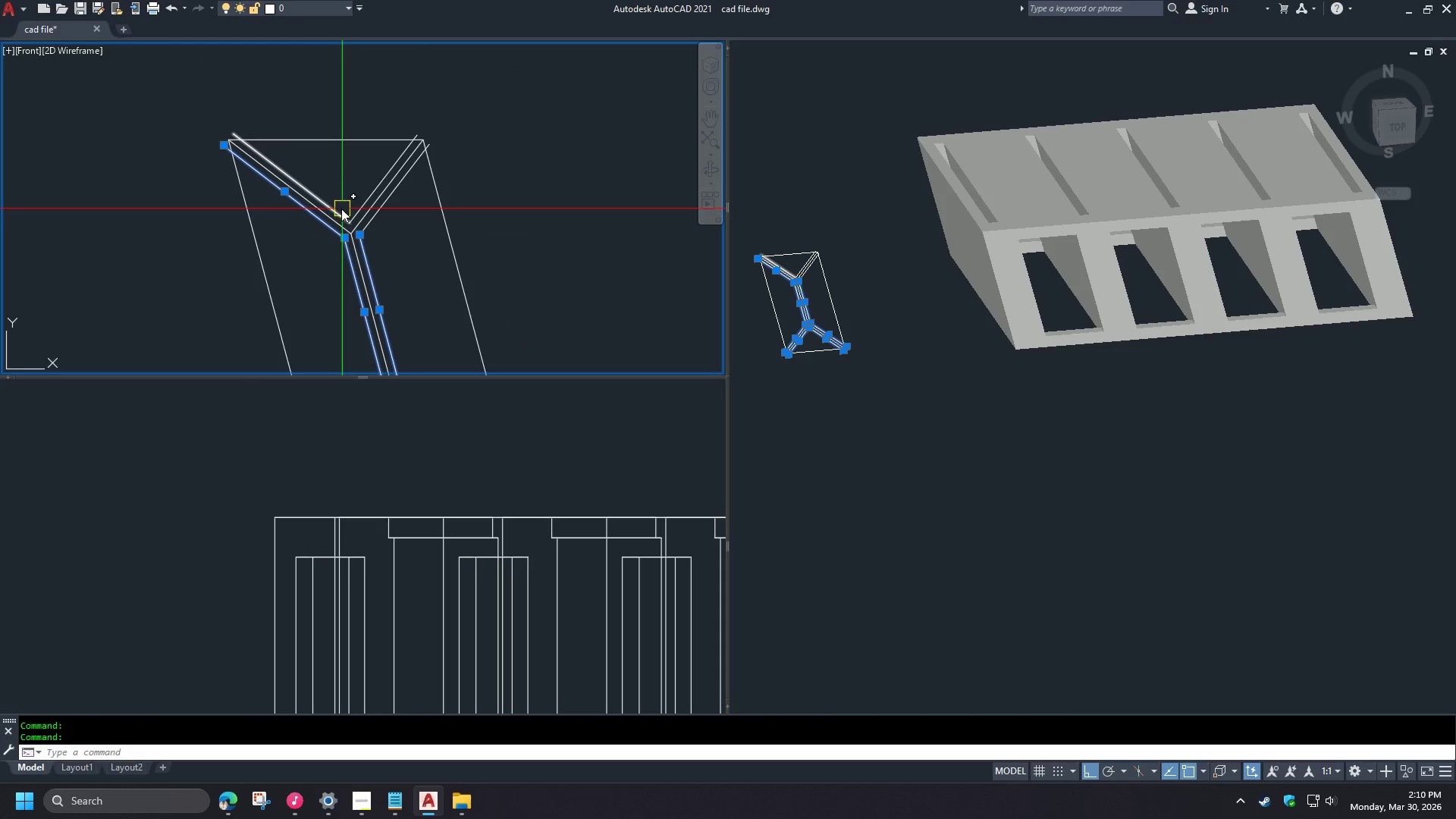 
double_click([340, 206])
 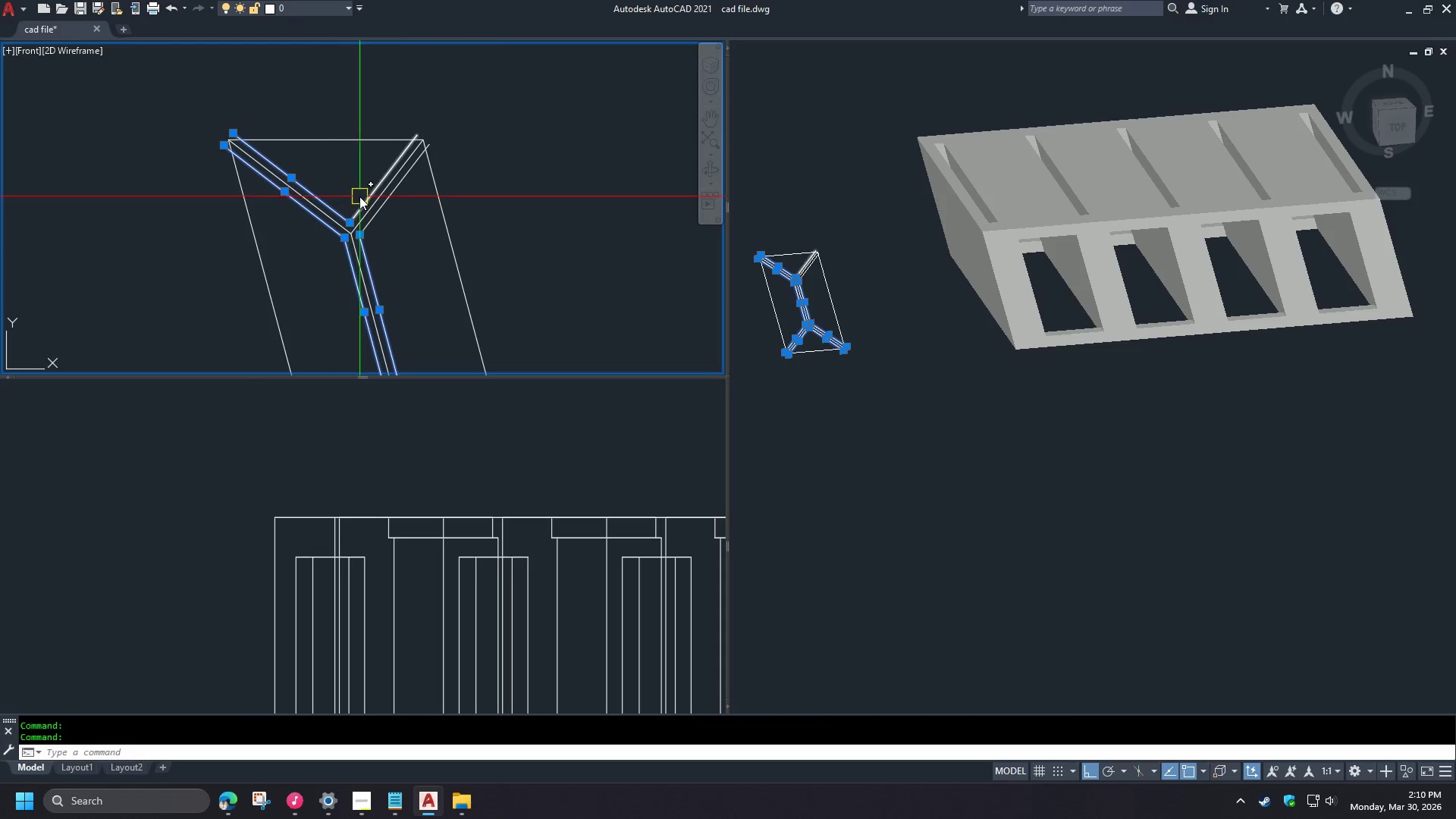 
triple_click([359, 196])
 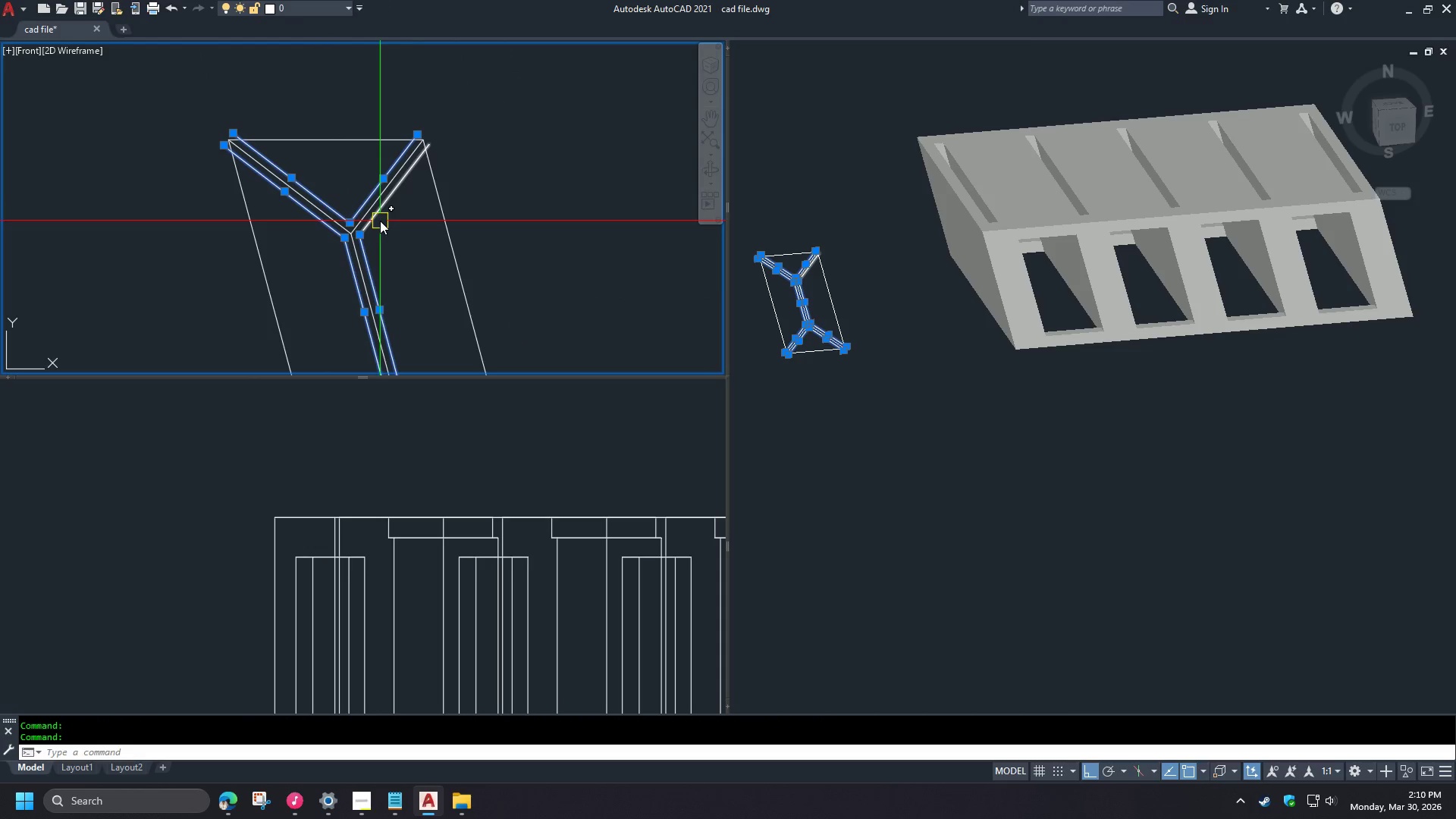 
left_click([380, 221])
 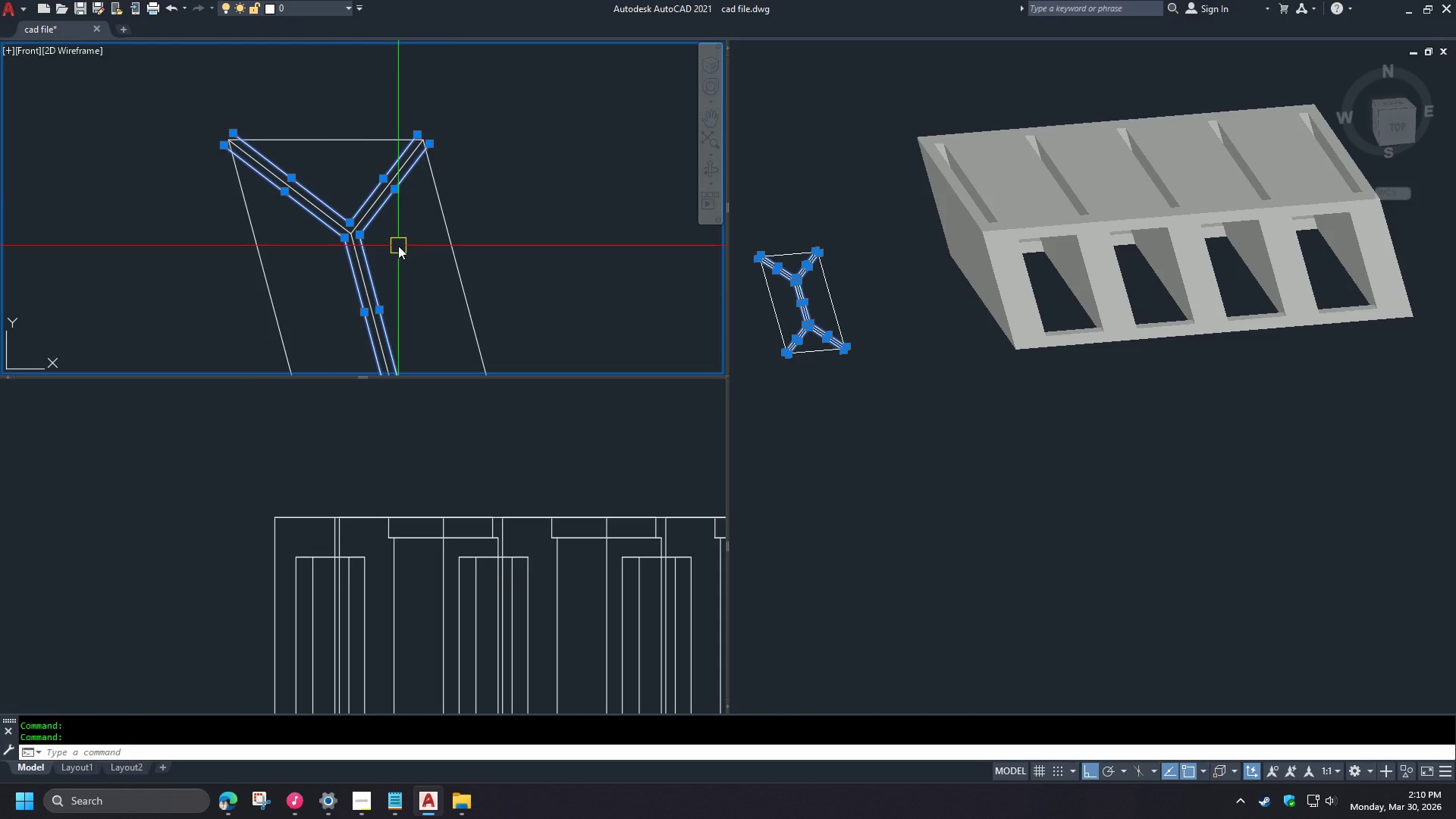 
key(J)
 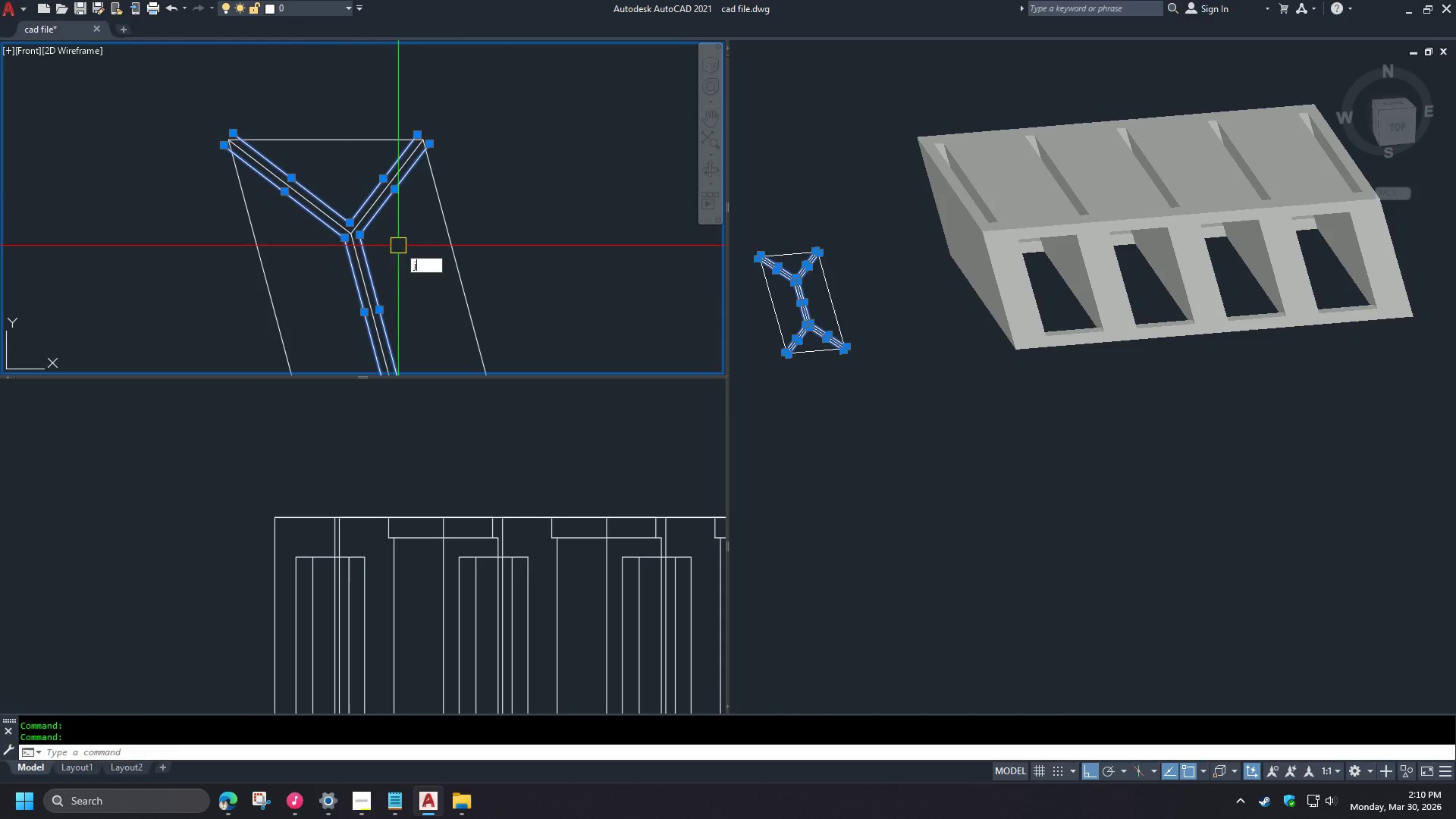 
key(Space)
 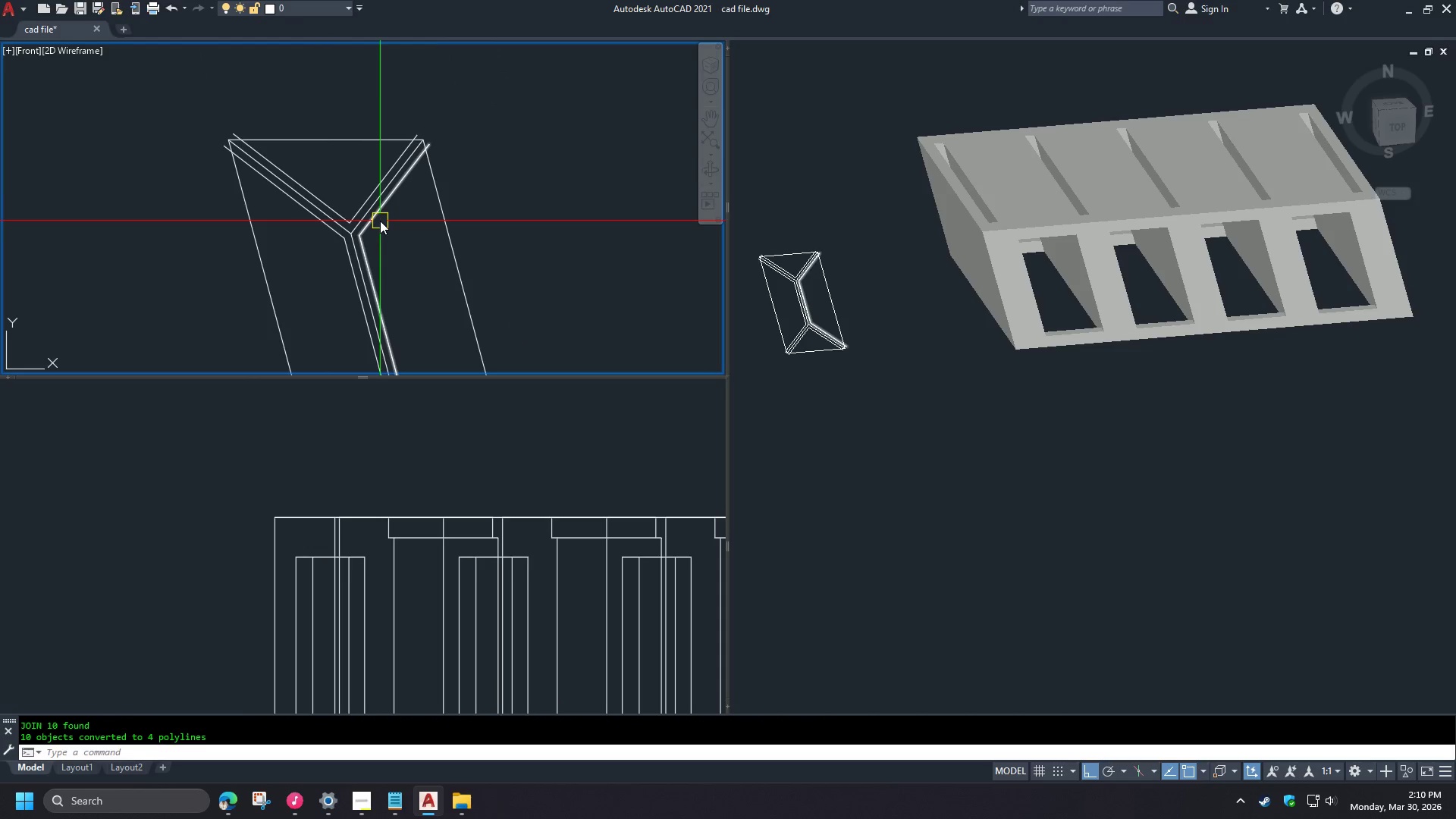 
key(Escape)
 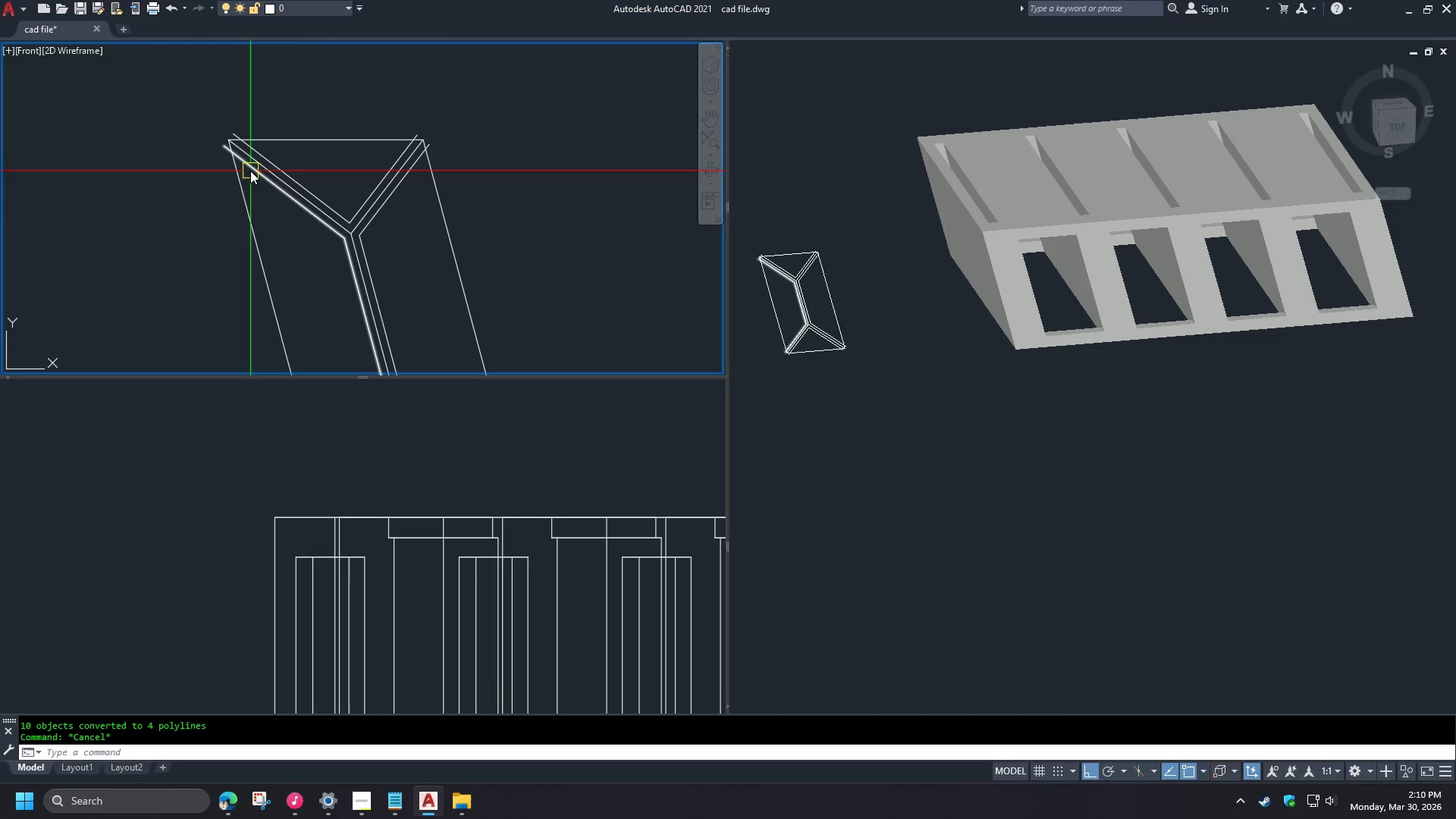 
hold_key(key=F, duration=7.59)
 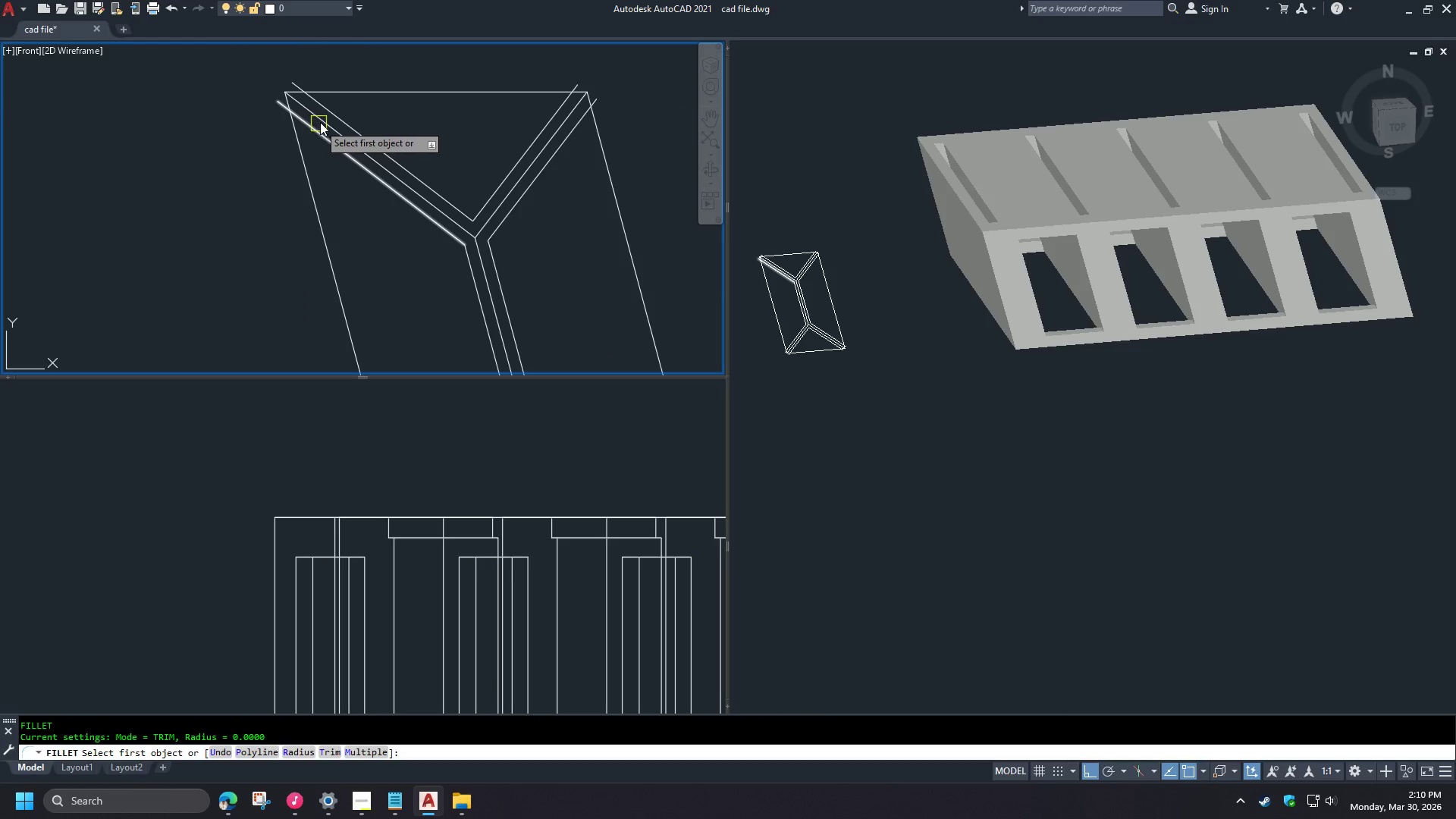 
key(Space)
 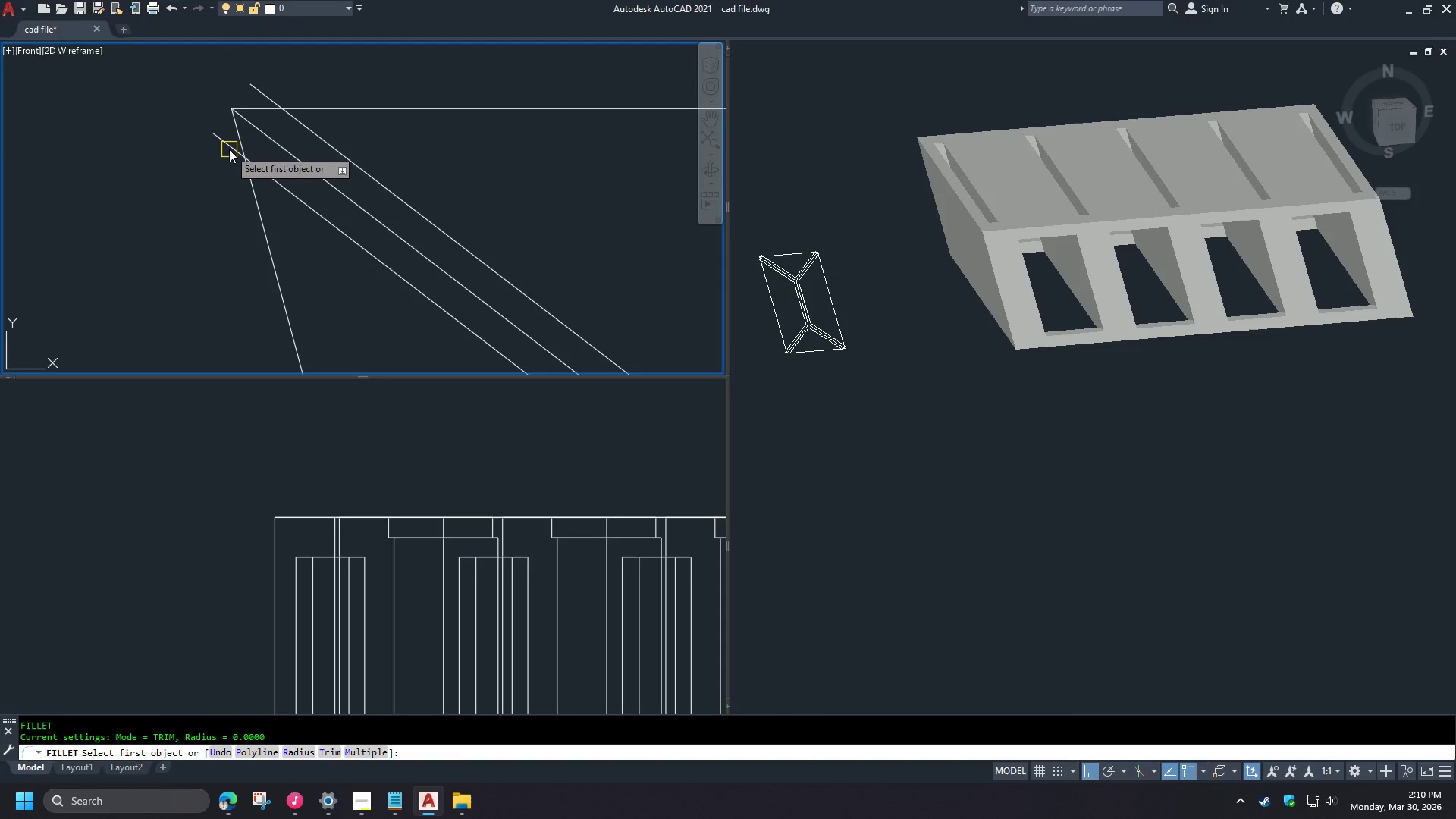 
left_click([229, 149])
 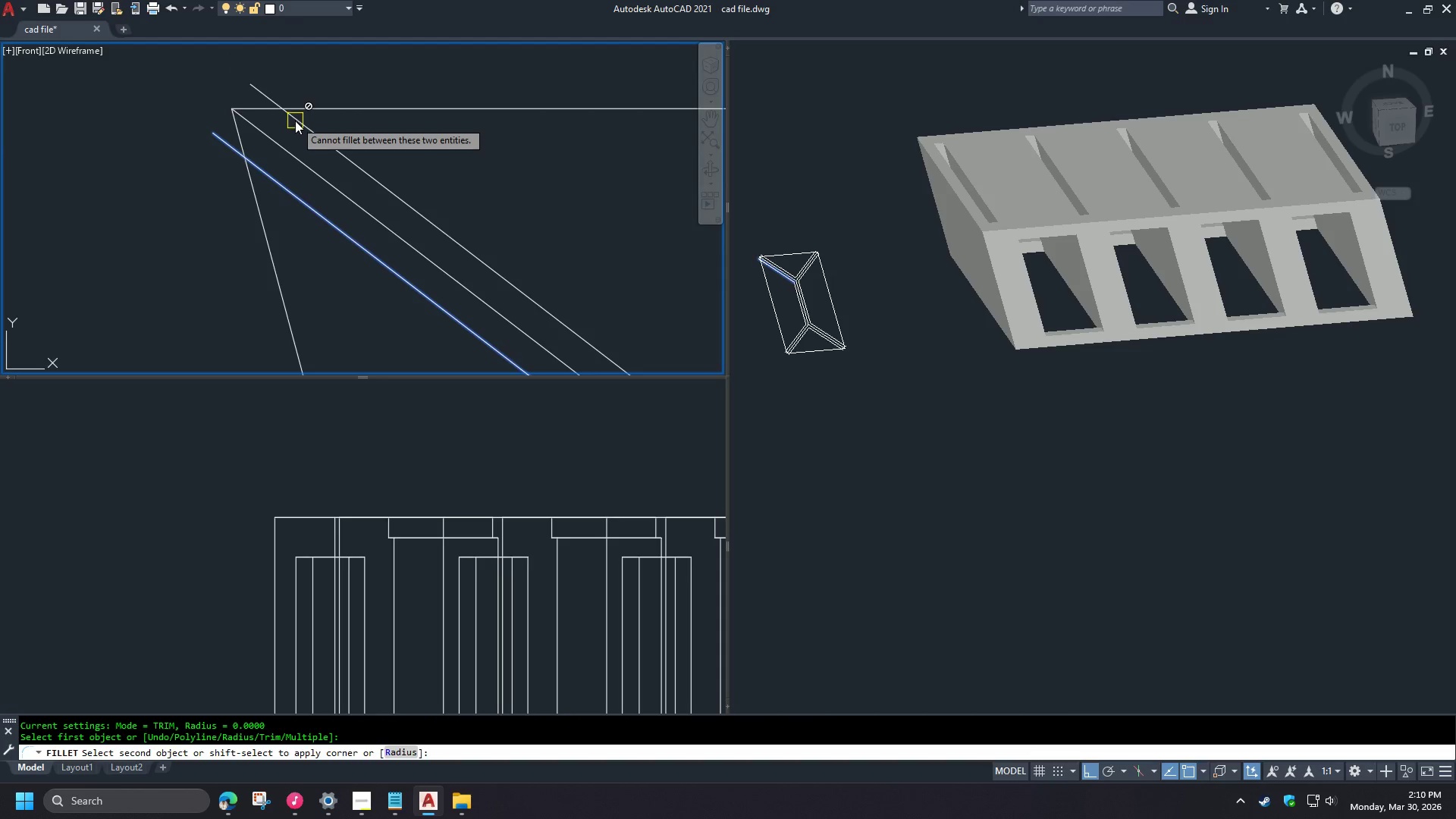 
key(Escape)
 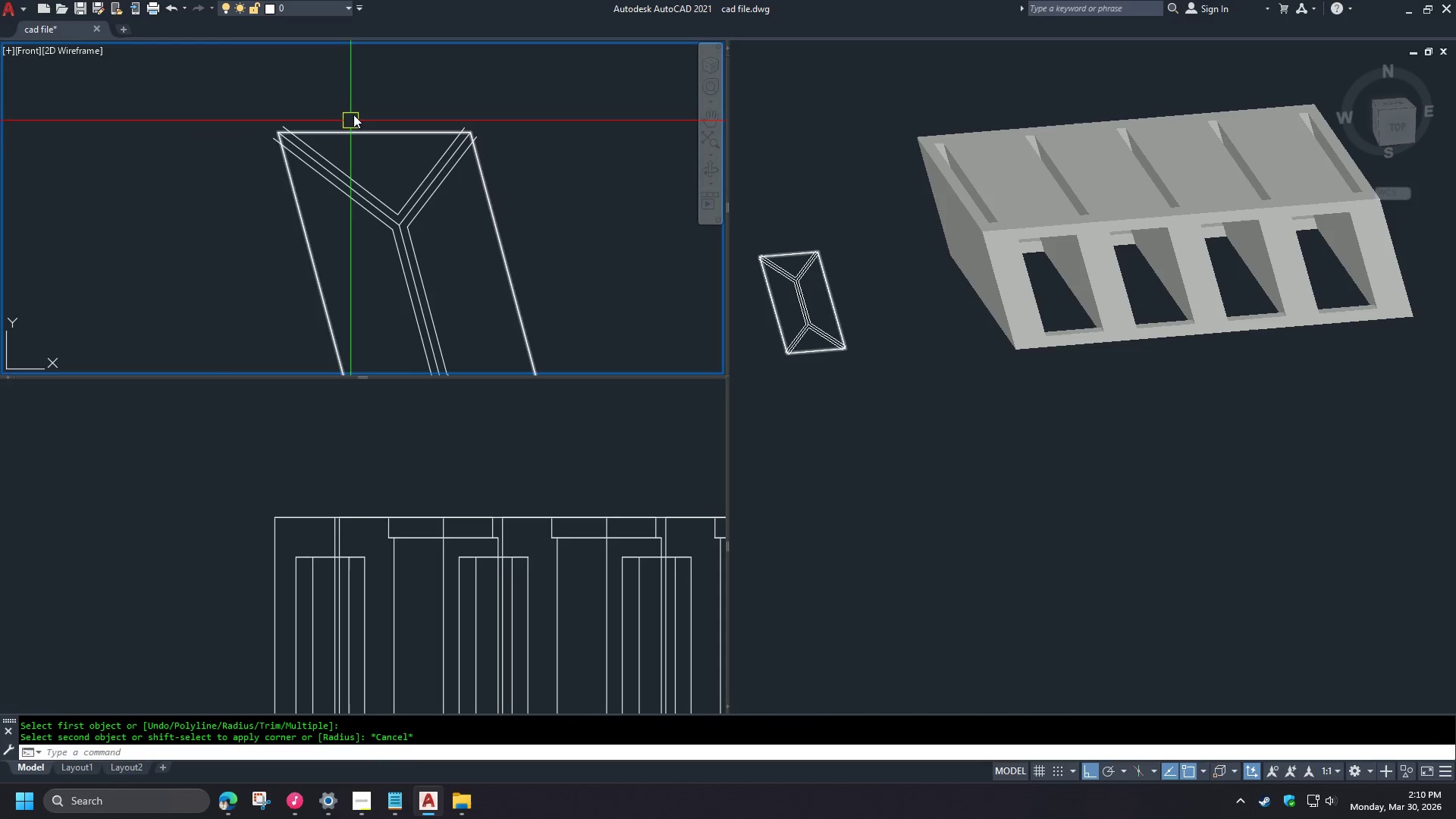 
scroll: coordinate [228, 148], scroll_direction: up, amount: 3.0
 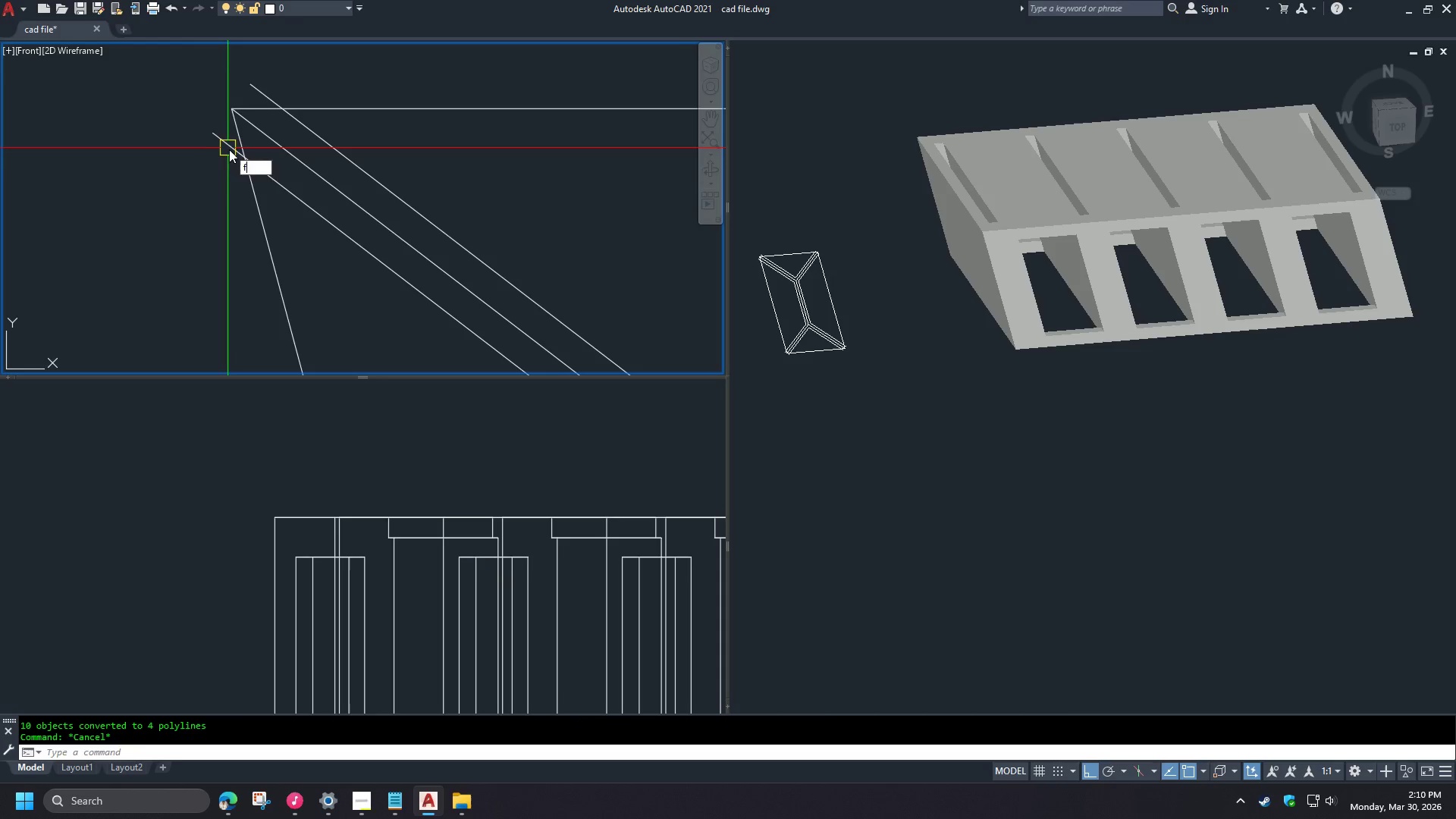 
left_click([341, 171])
 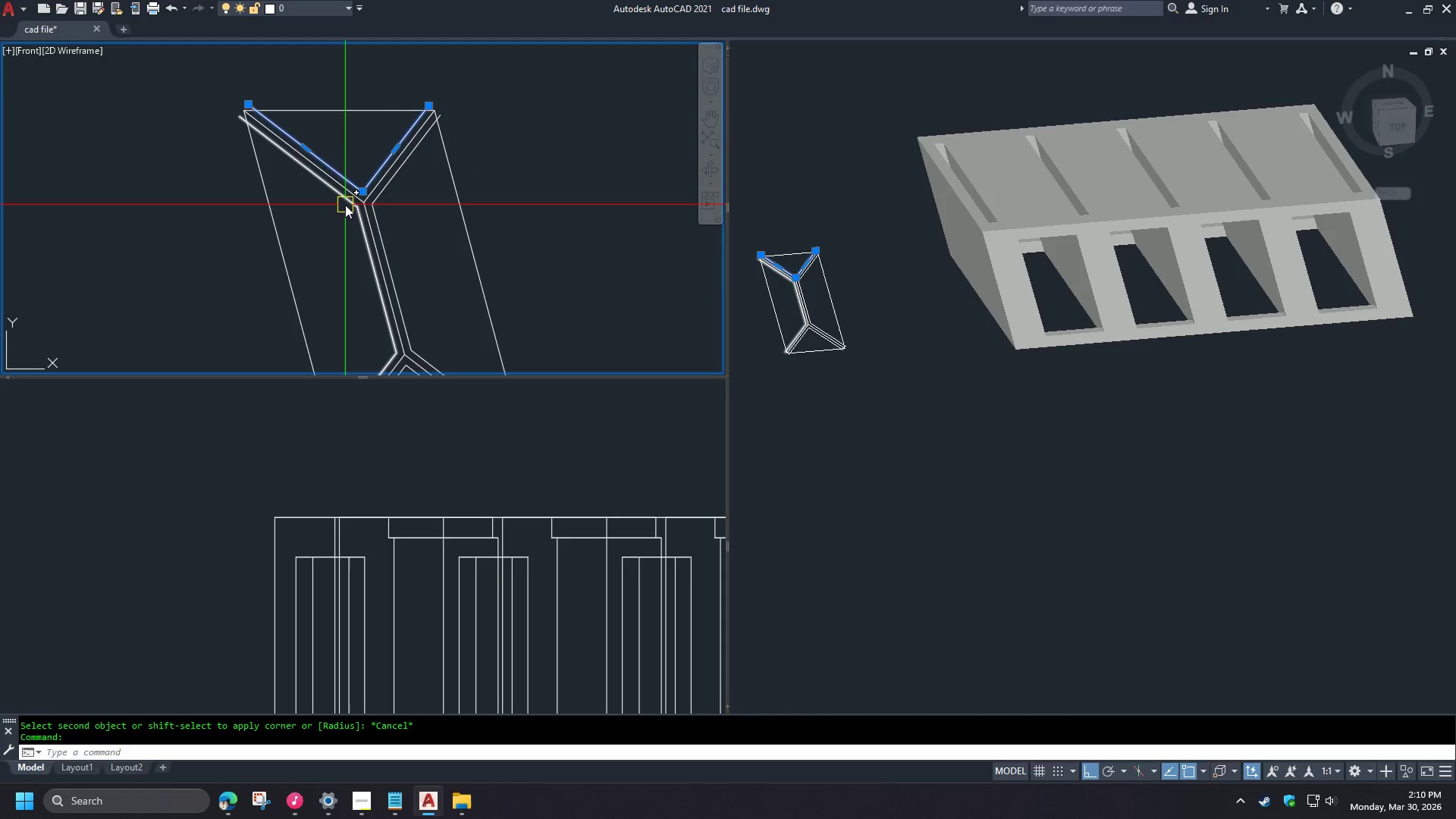 
scroll: coordinate [295, 136], scroll_direction: down, amount: 3.0
 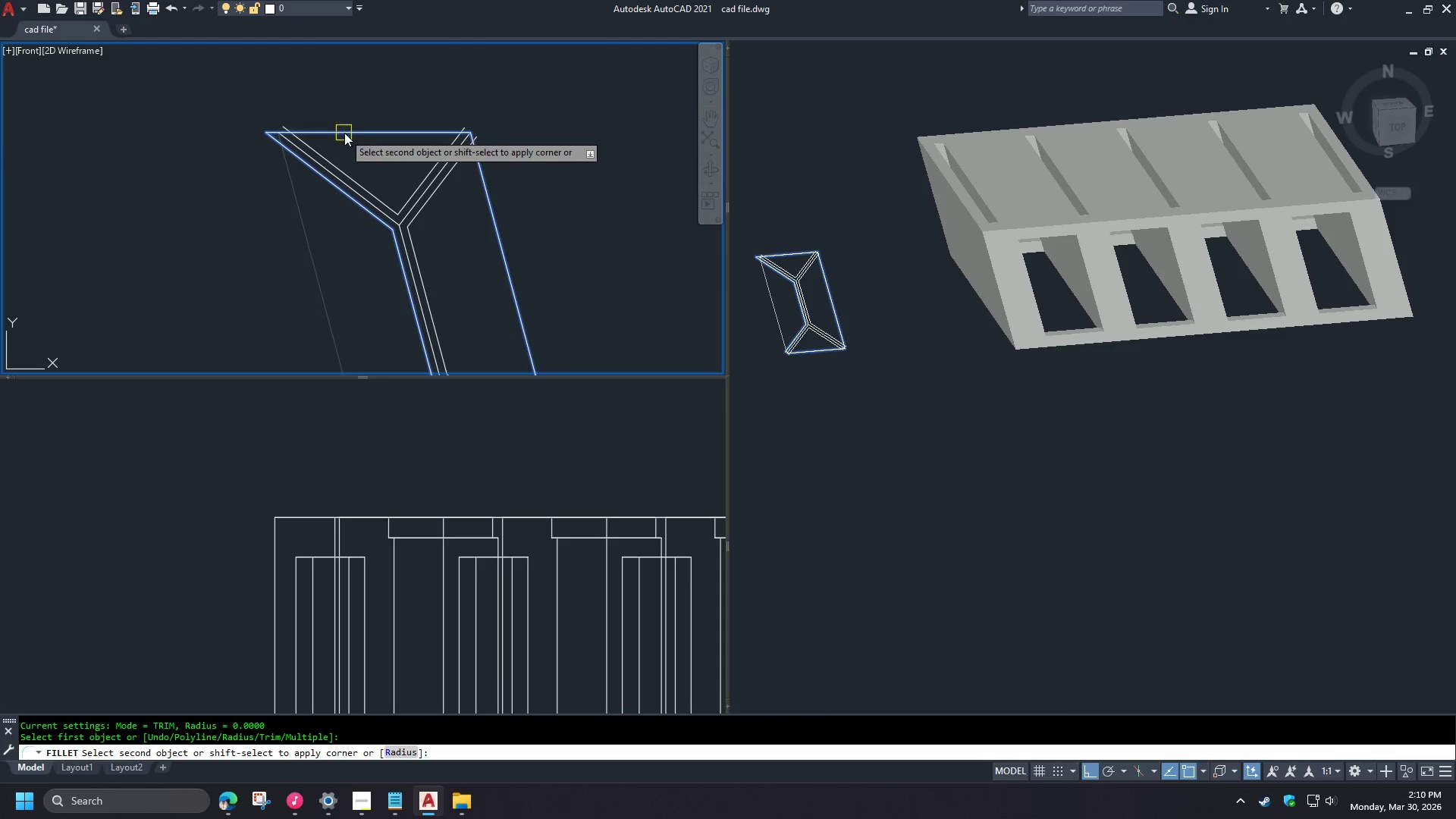 
left_click([345, 205])
 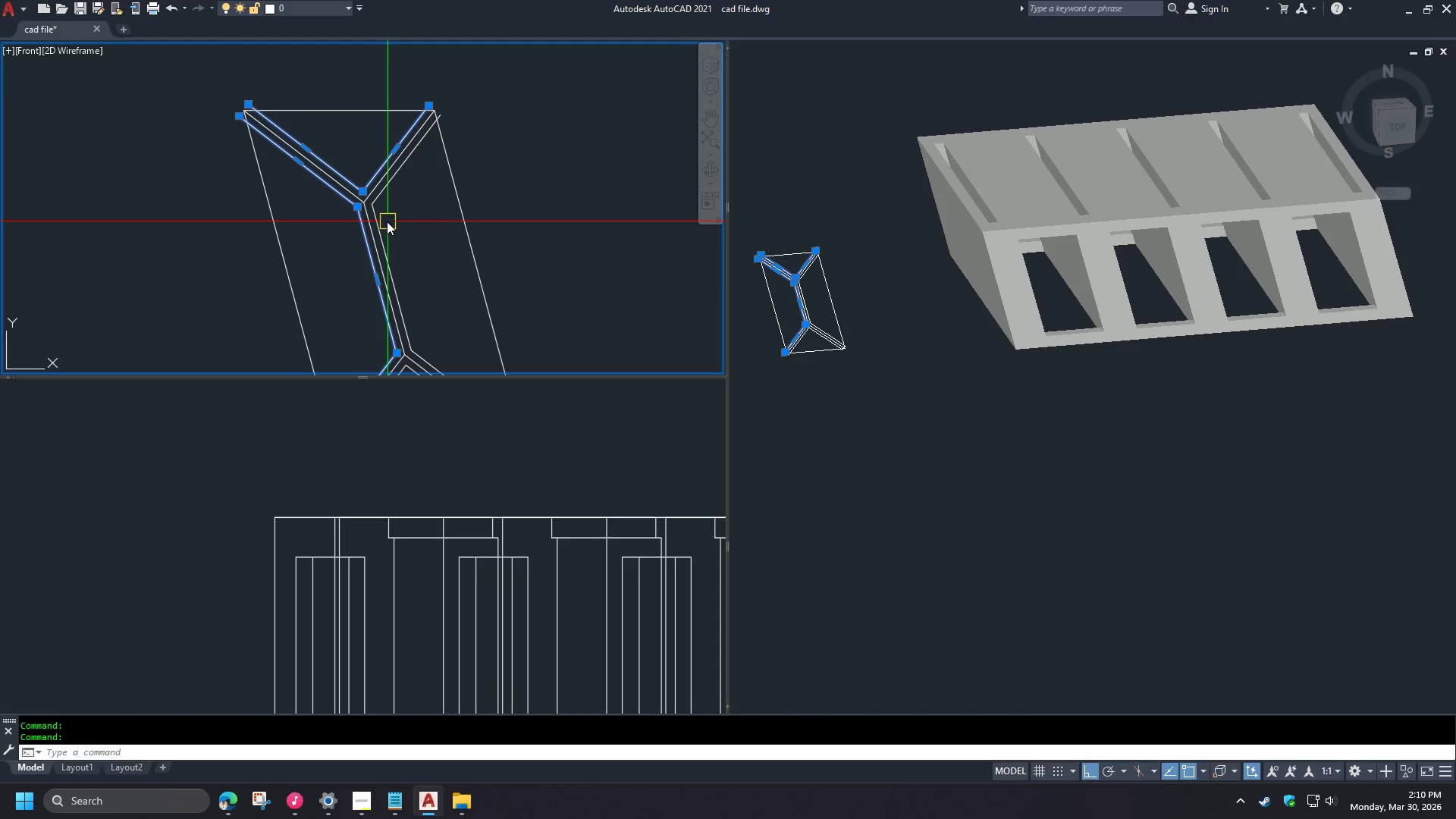 
scroll: coordinate [358, 104], scroll_direction: down, amount: 2.0
 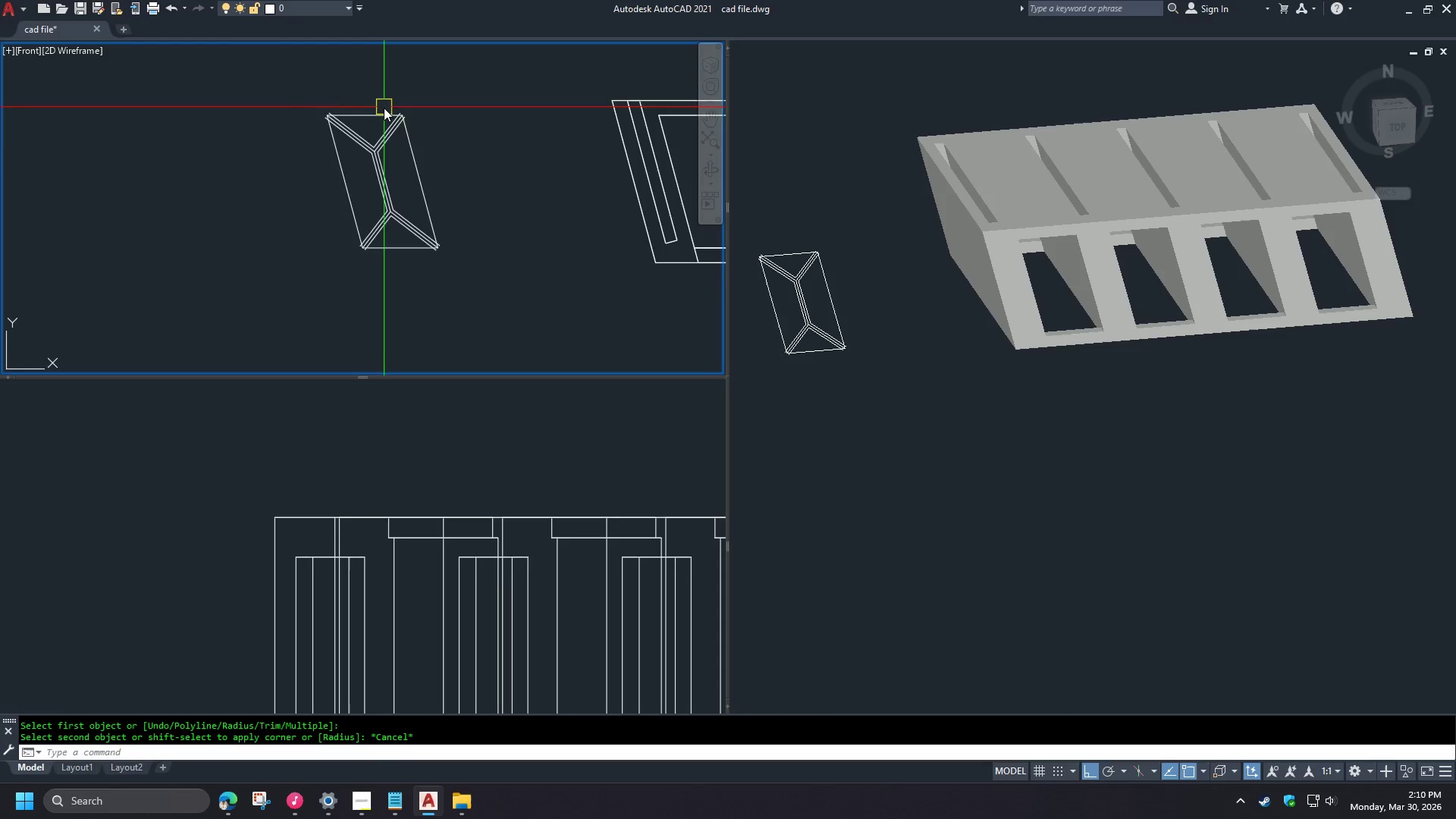 
left_click([379, 221])
 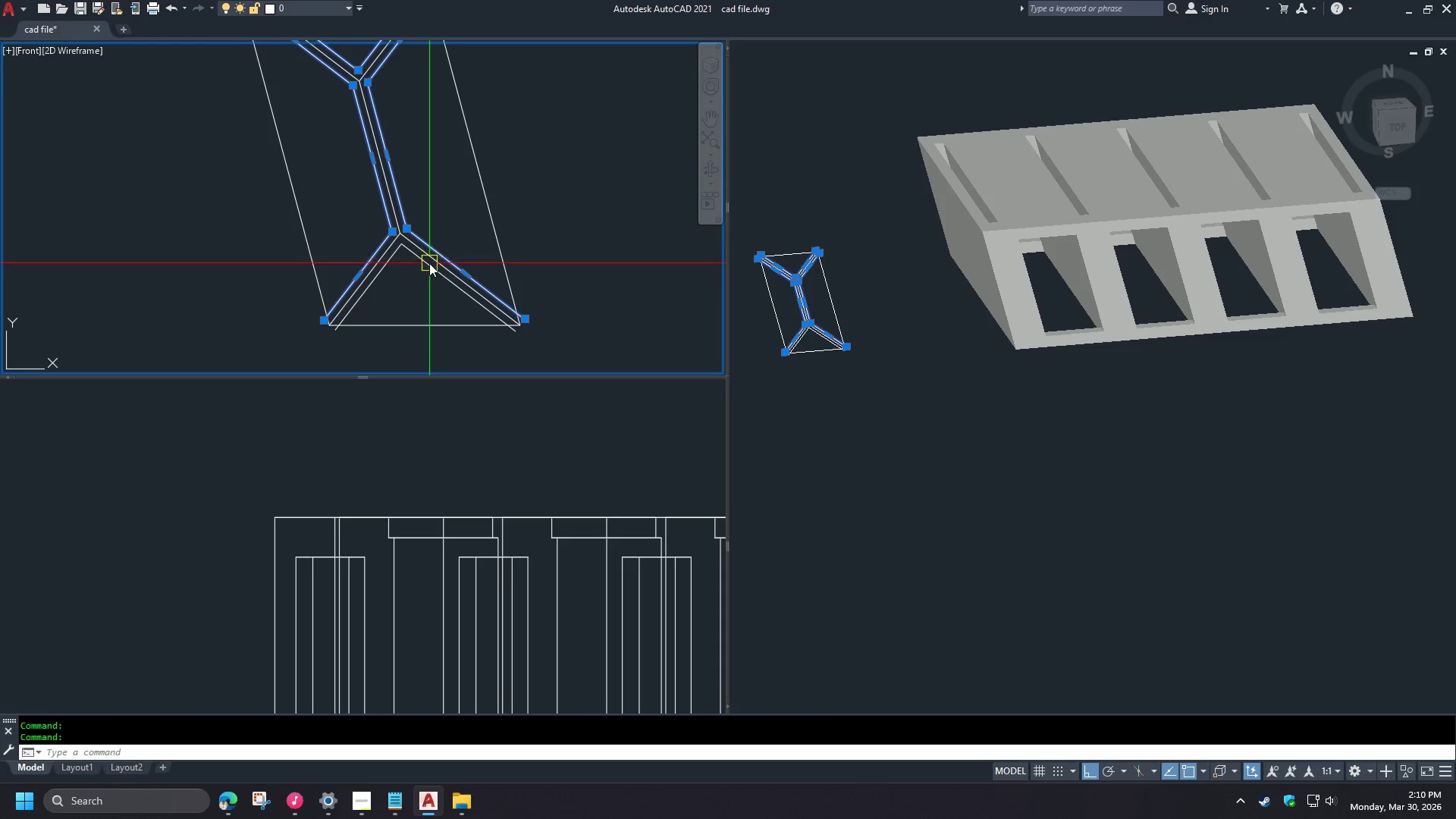 
scroll: coordinate [380, 118], scroll_direction: up, amount: 2.0
 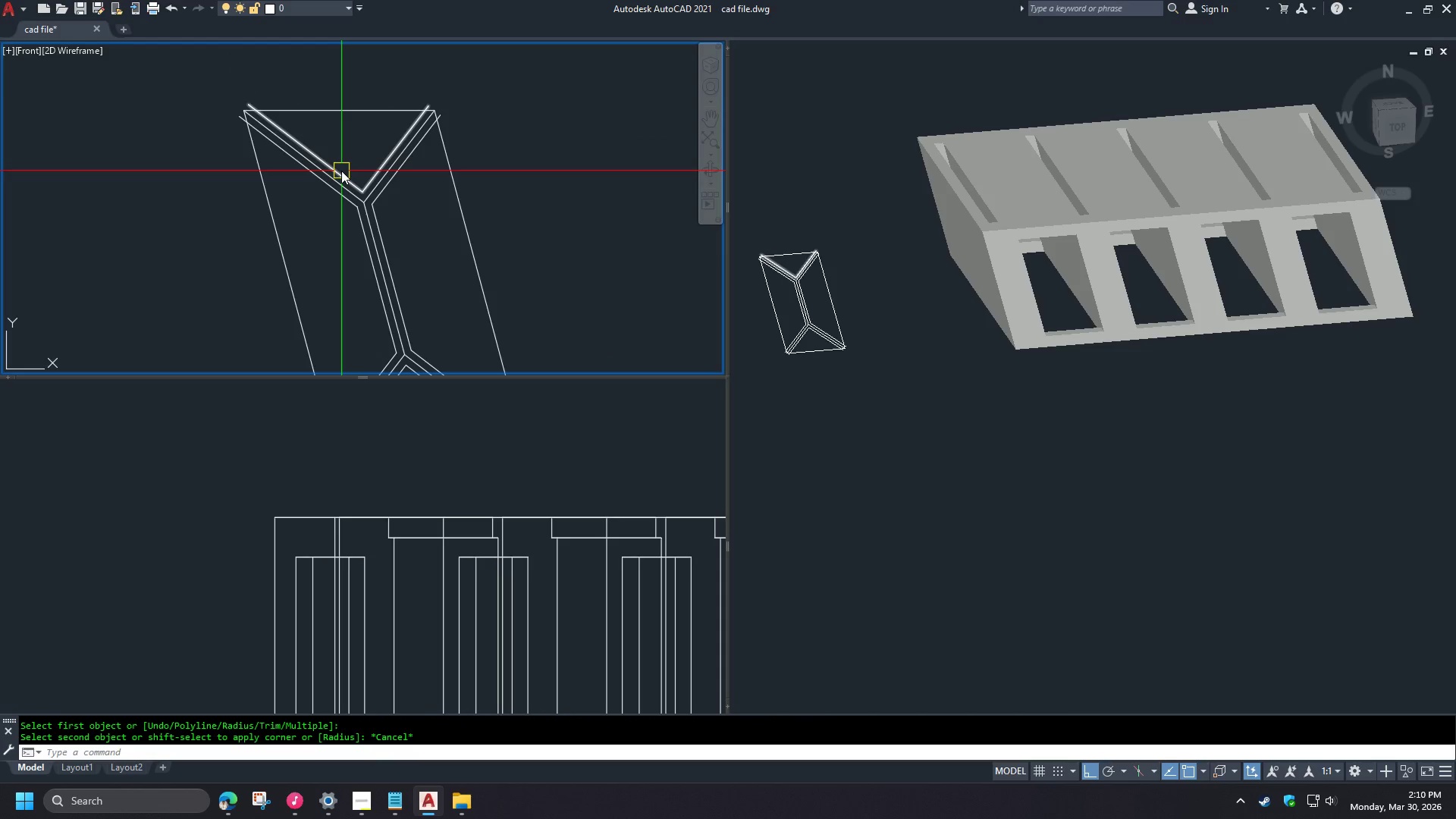 
left_click([424, 266])
 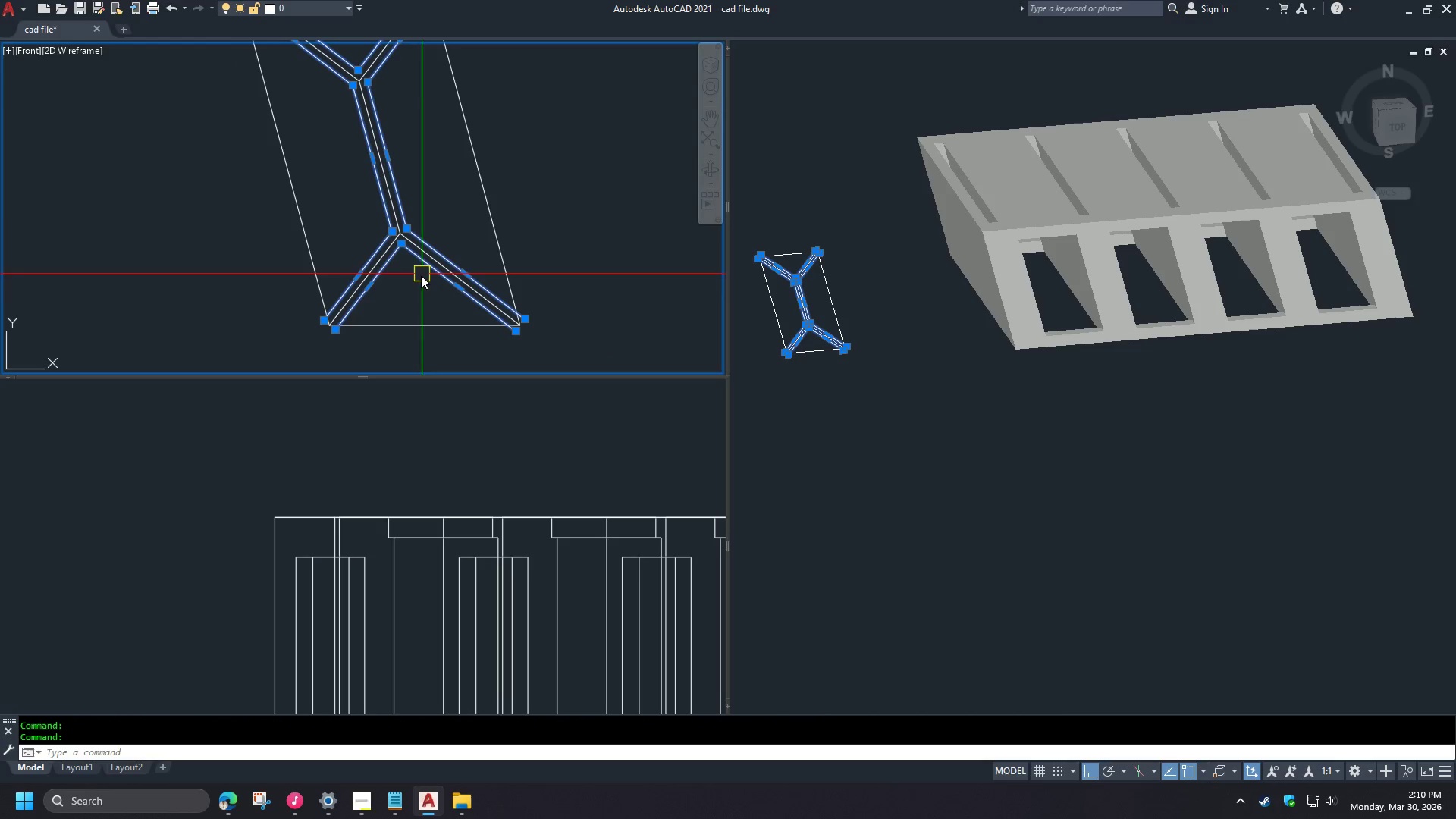 
key(X)
 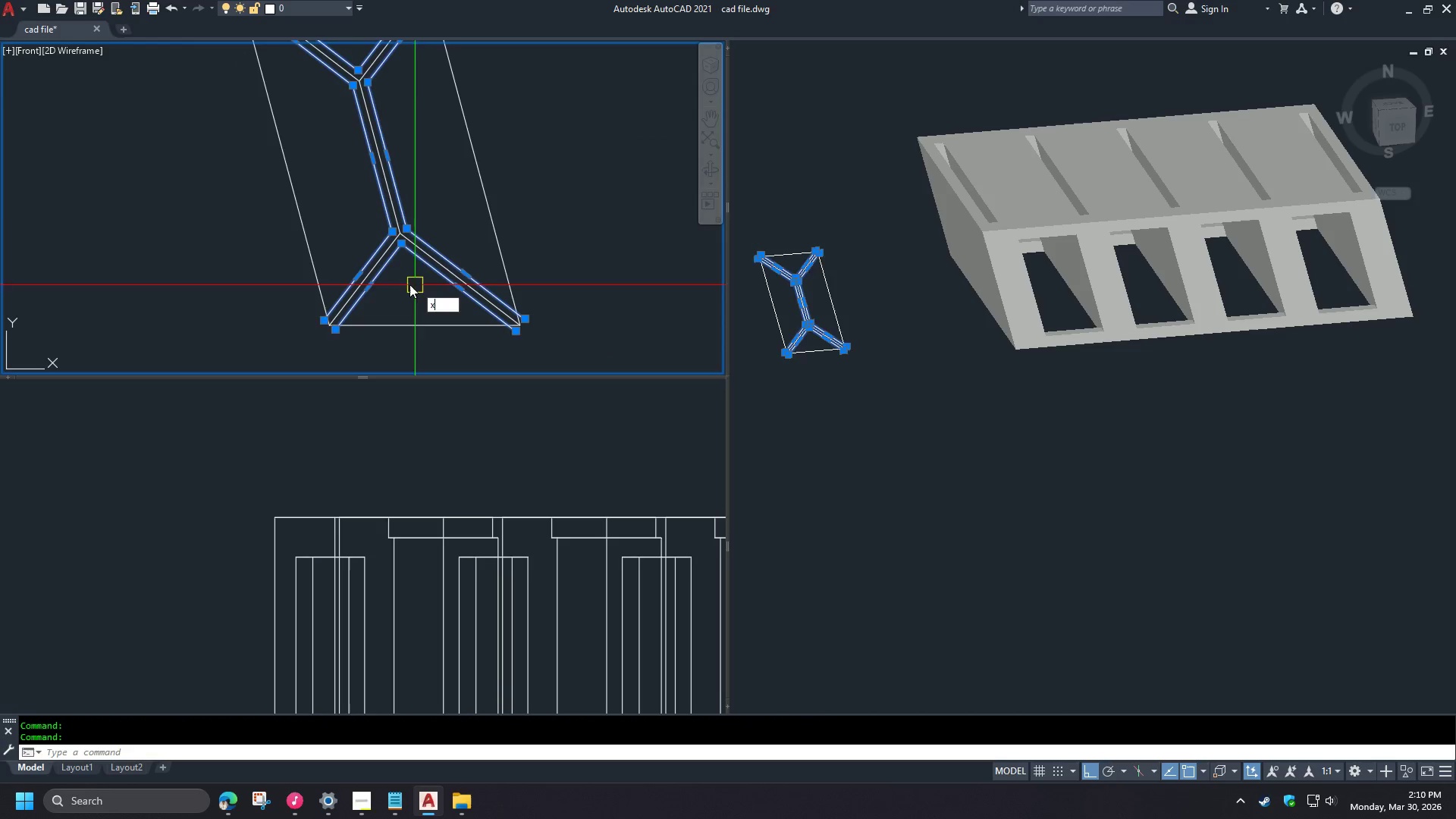 
key(Space)
 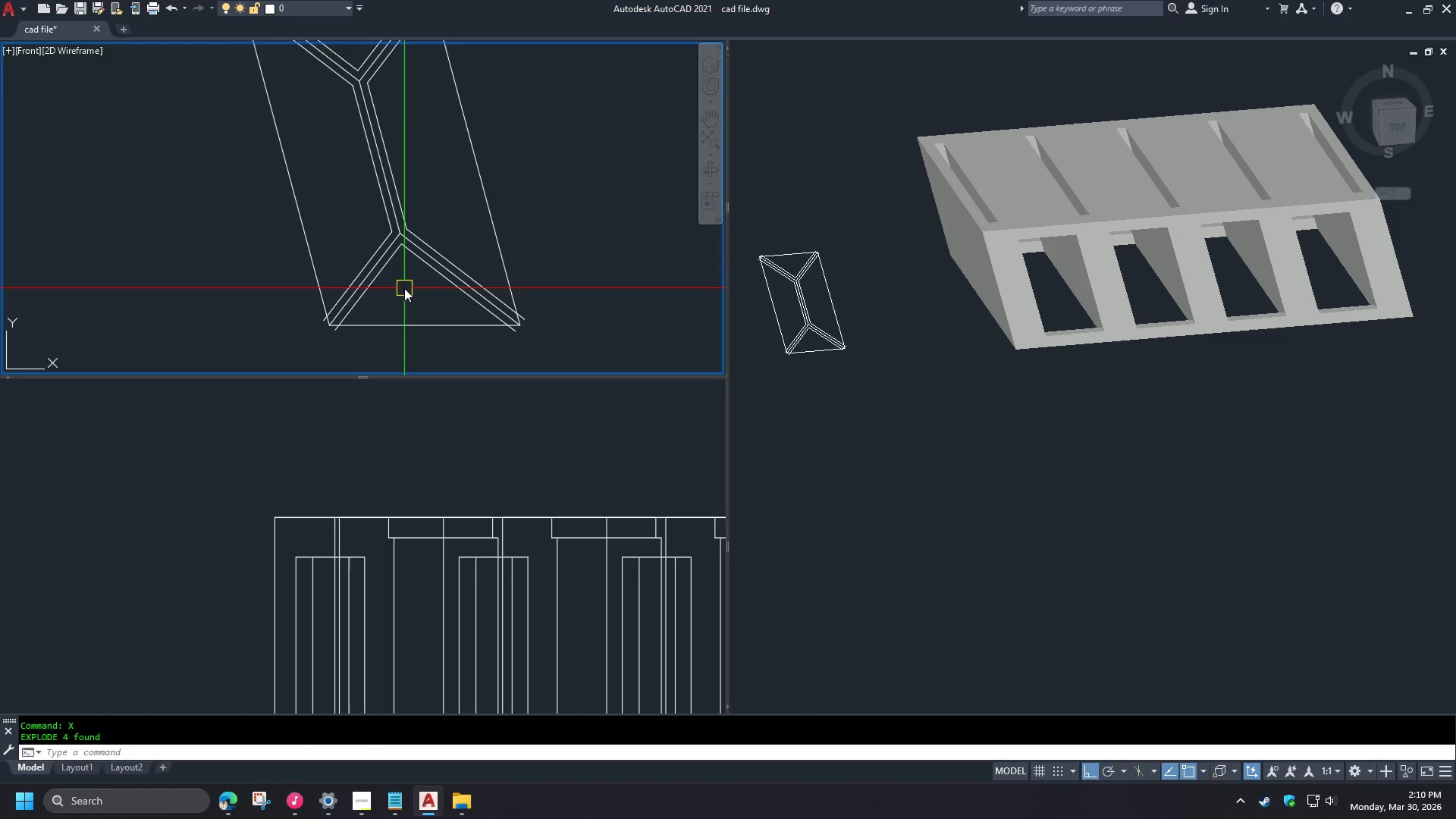 
key(Space)
 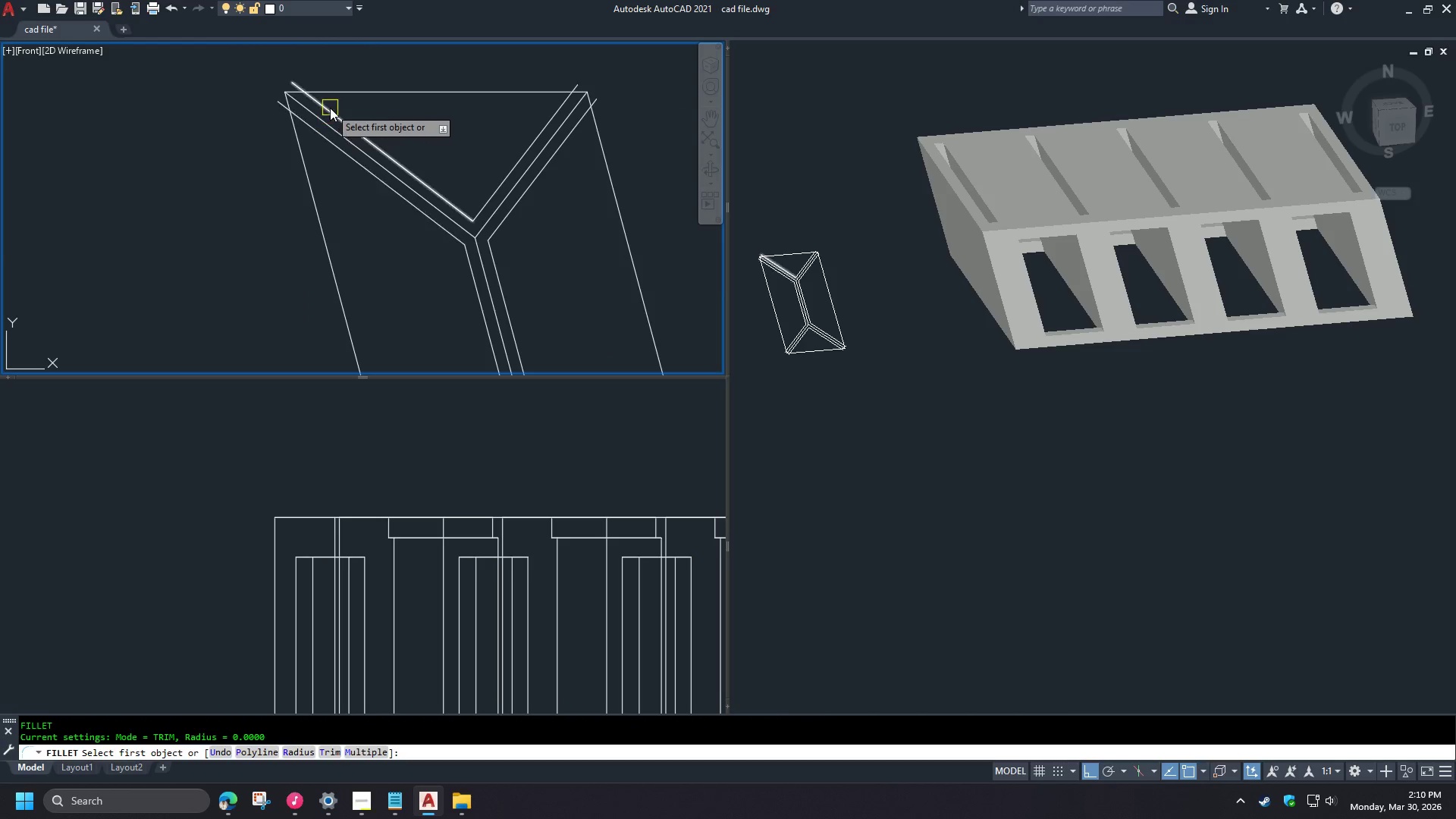 
left_click([330, 108])
 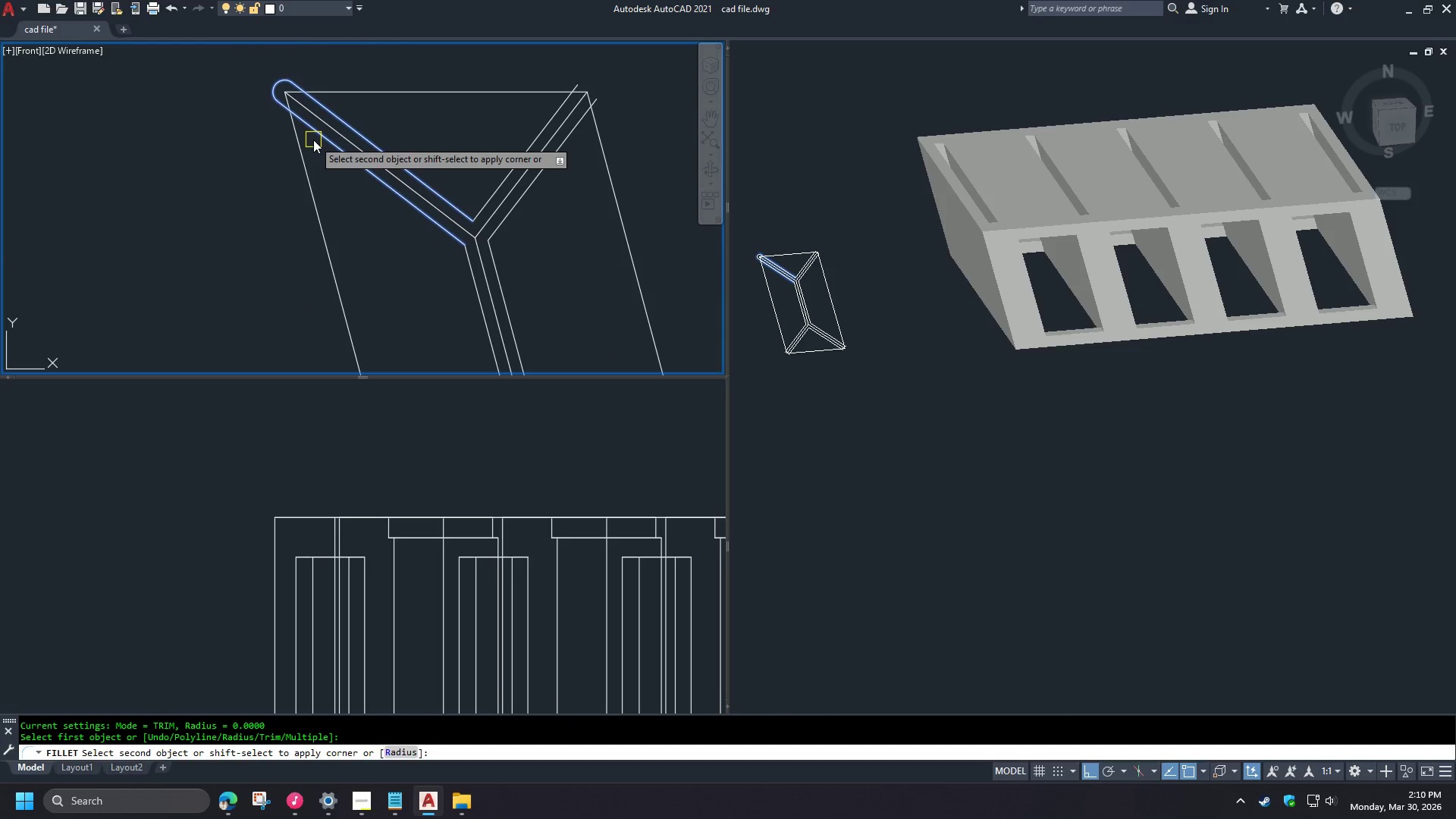 
left_click([313, 140])
 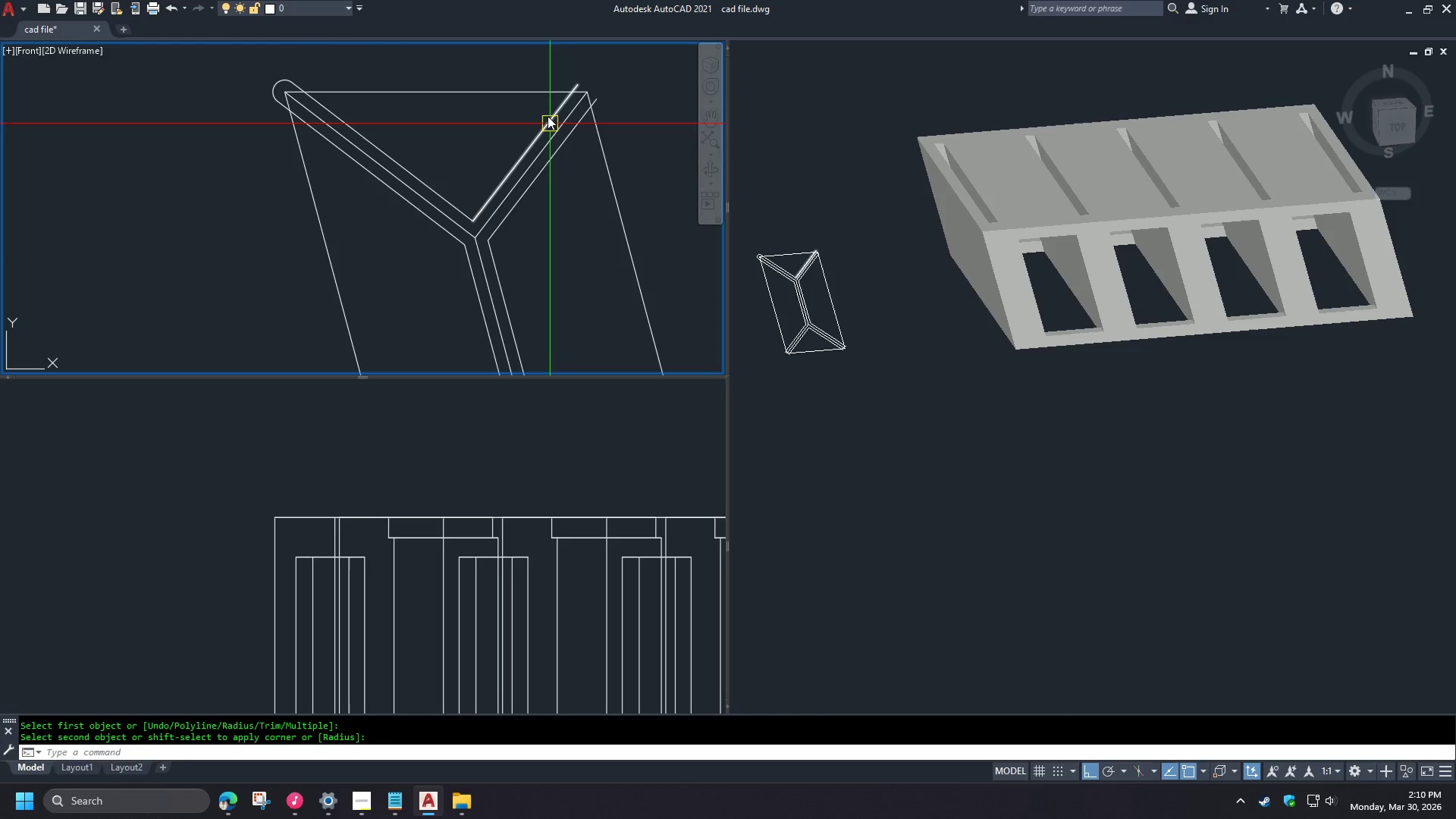 
key(Space)
 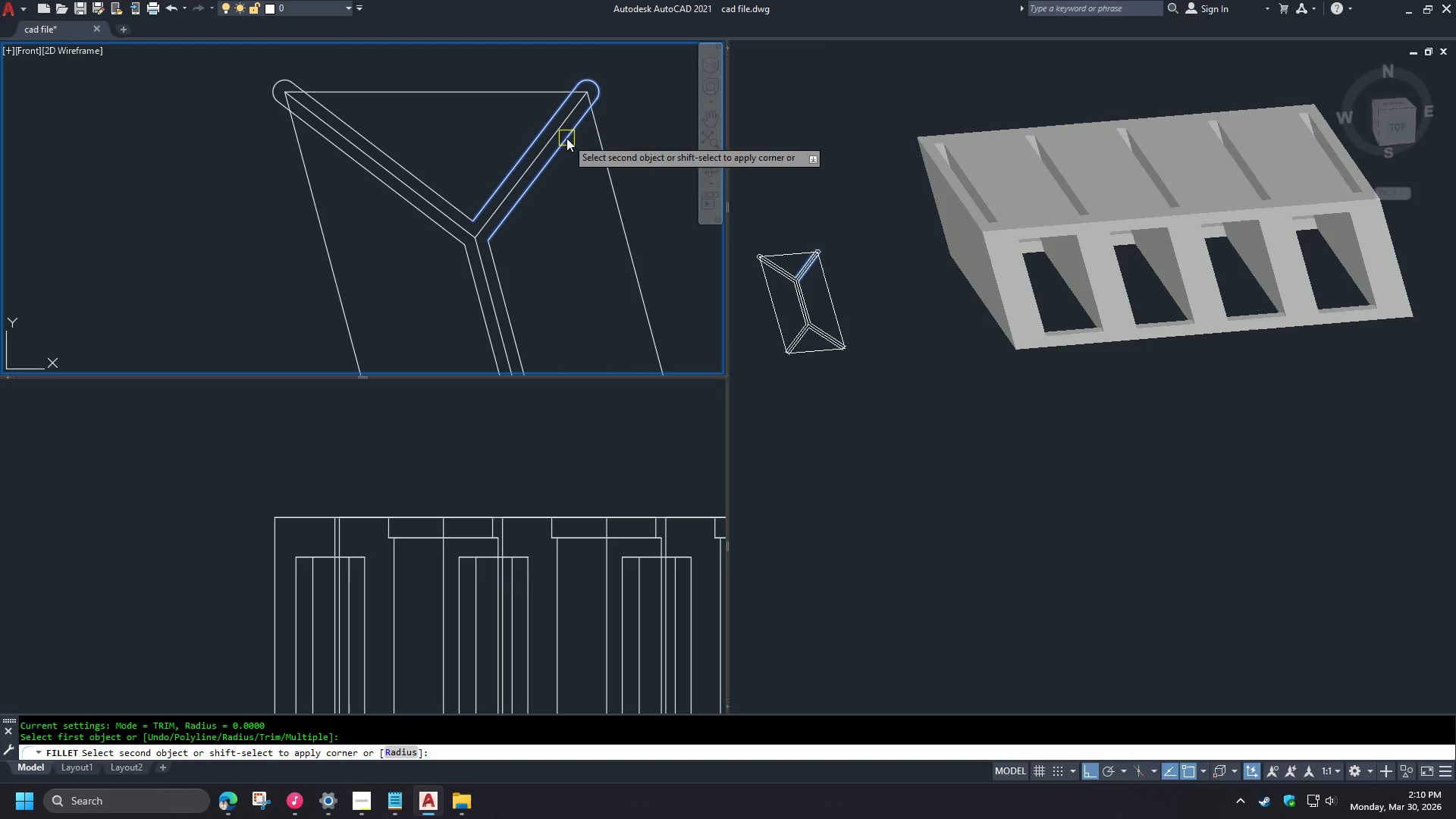 
double_click([570, 142])
 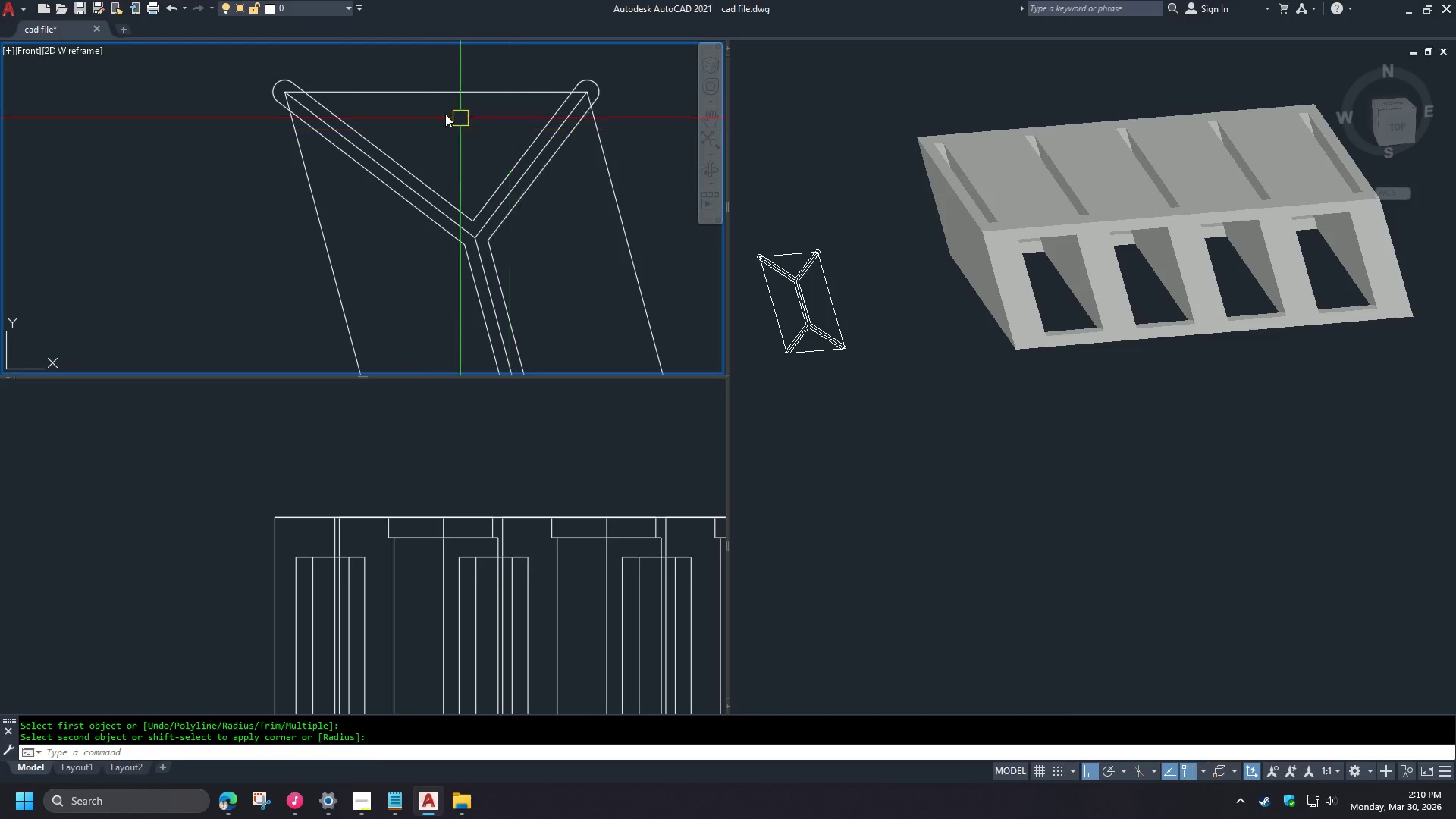 
scroll: coordinate [306, 105], scroll_direction: up, amount: 1.0
 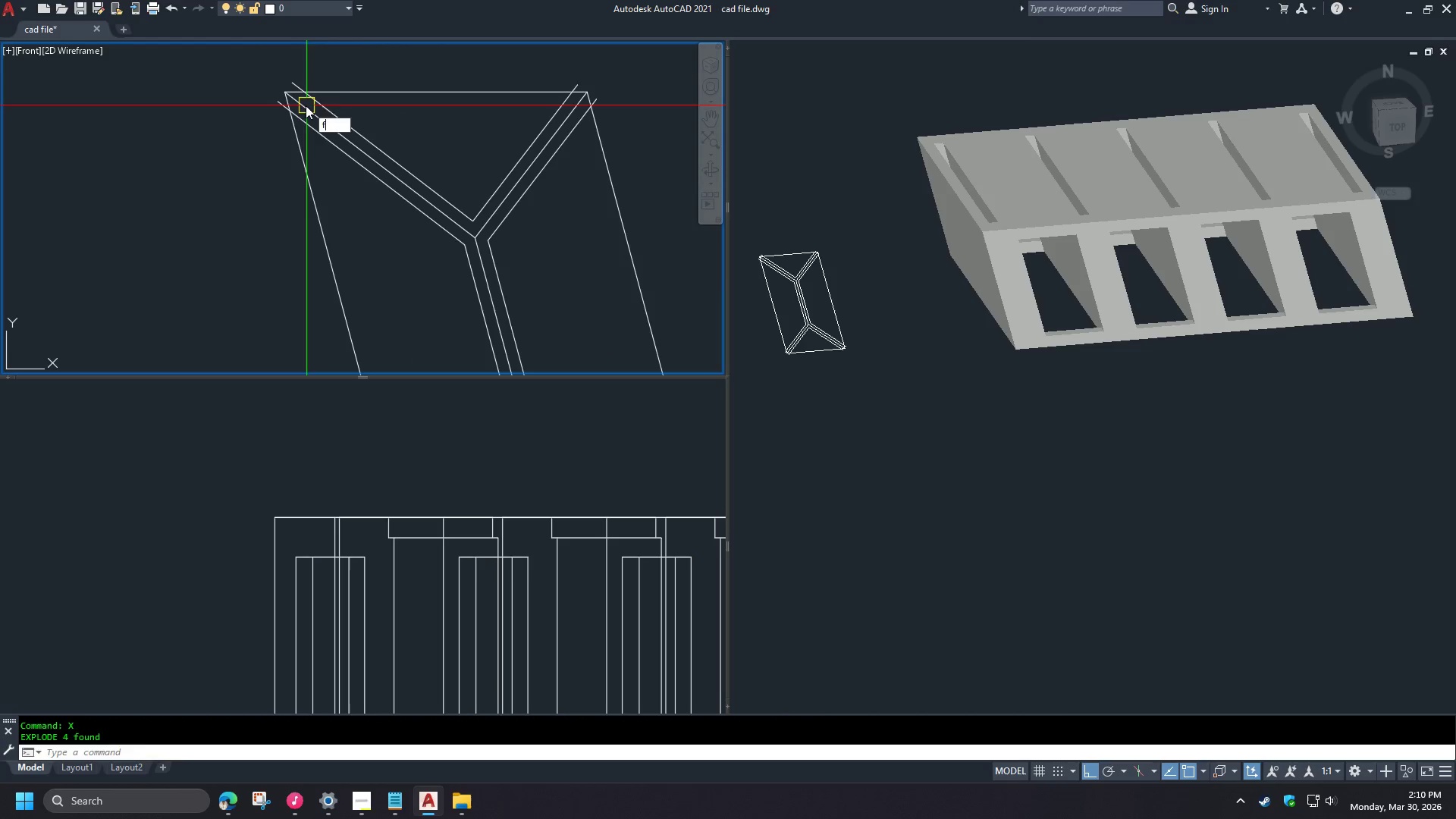 
key(Space)
 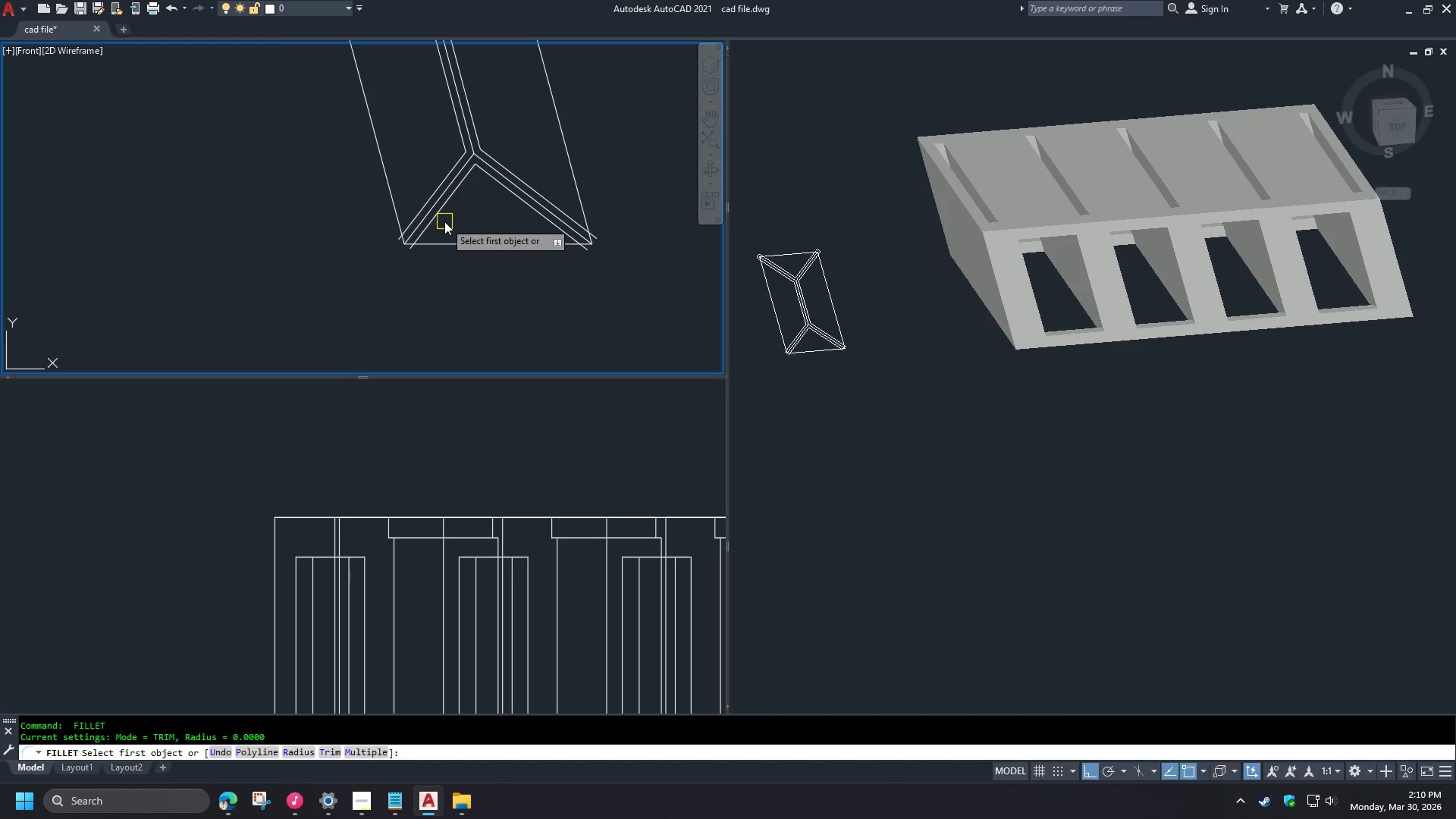 
left_click([444, 221])
 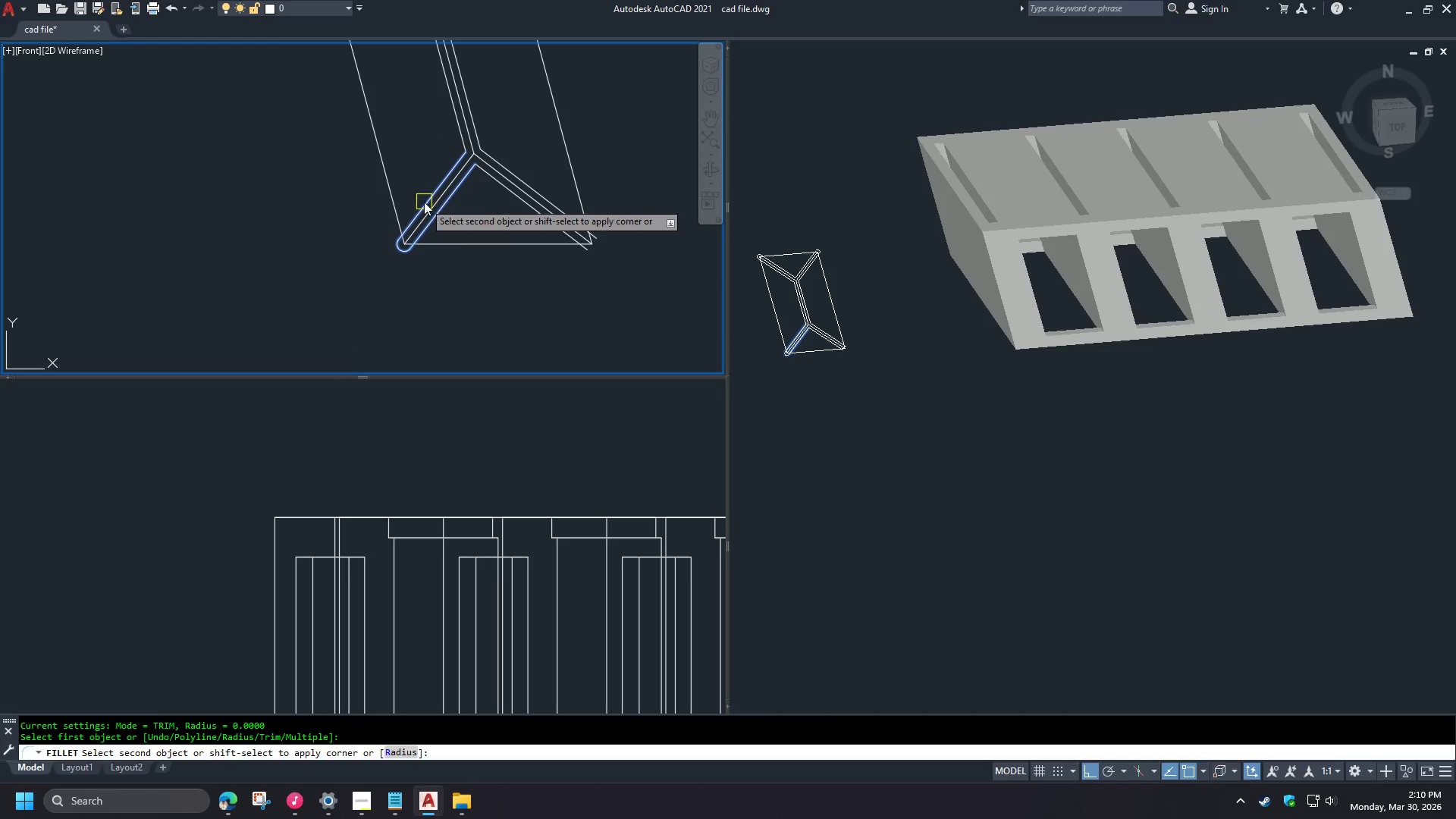 
left_click([424, 202])
 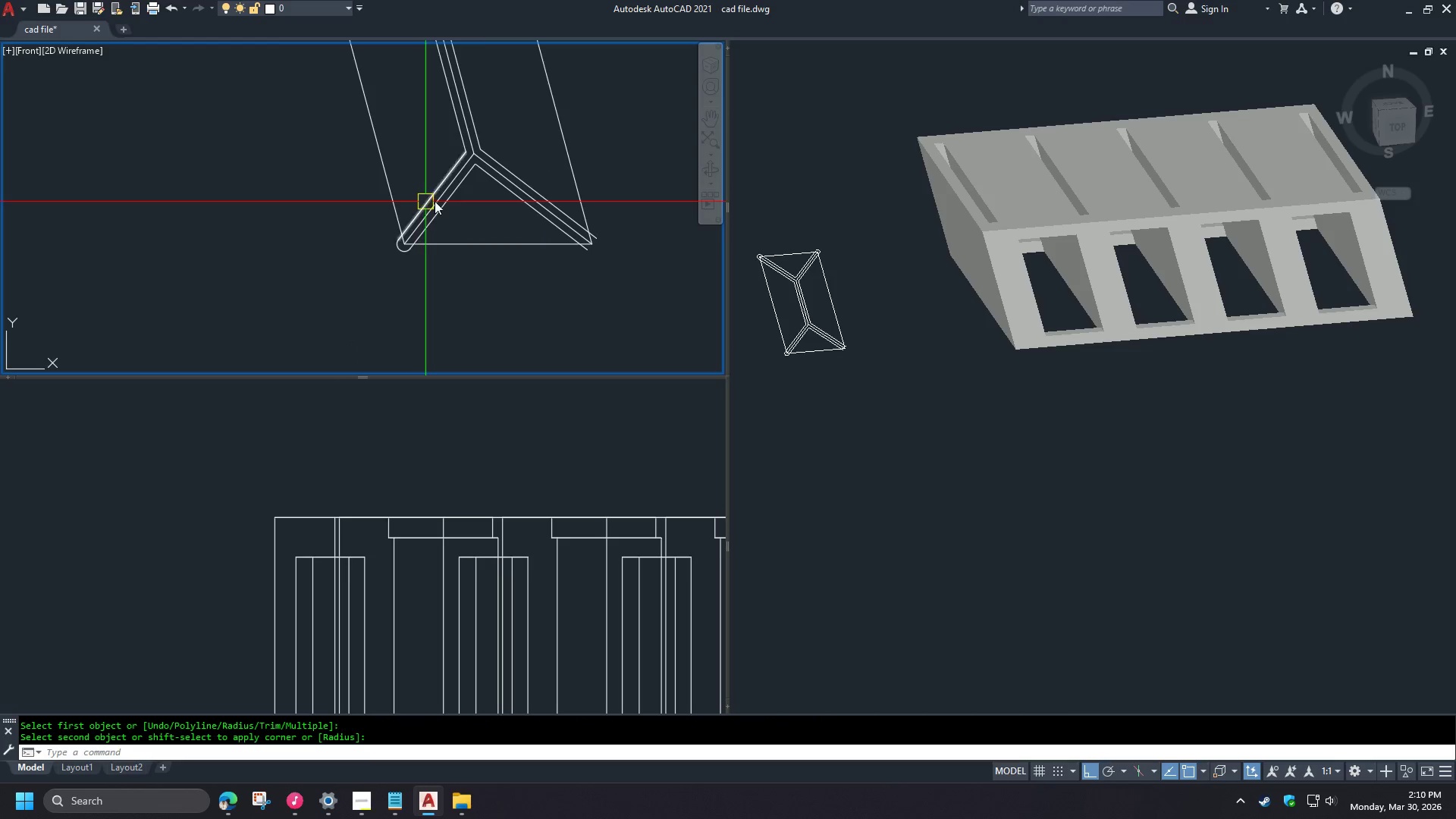 
key(Space)
 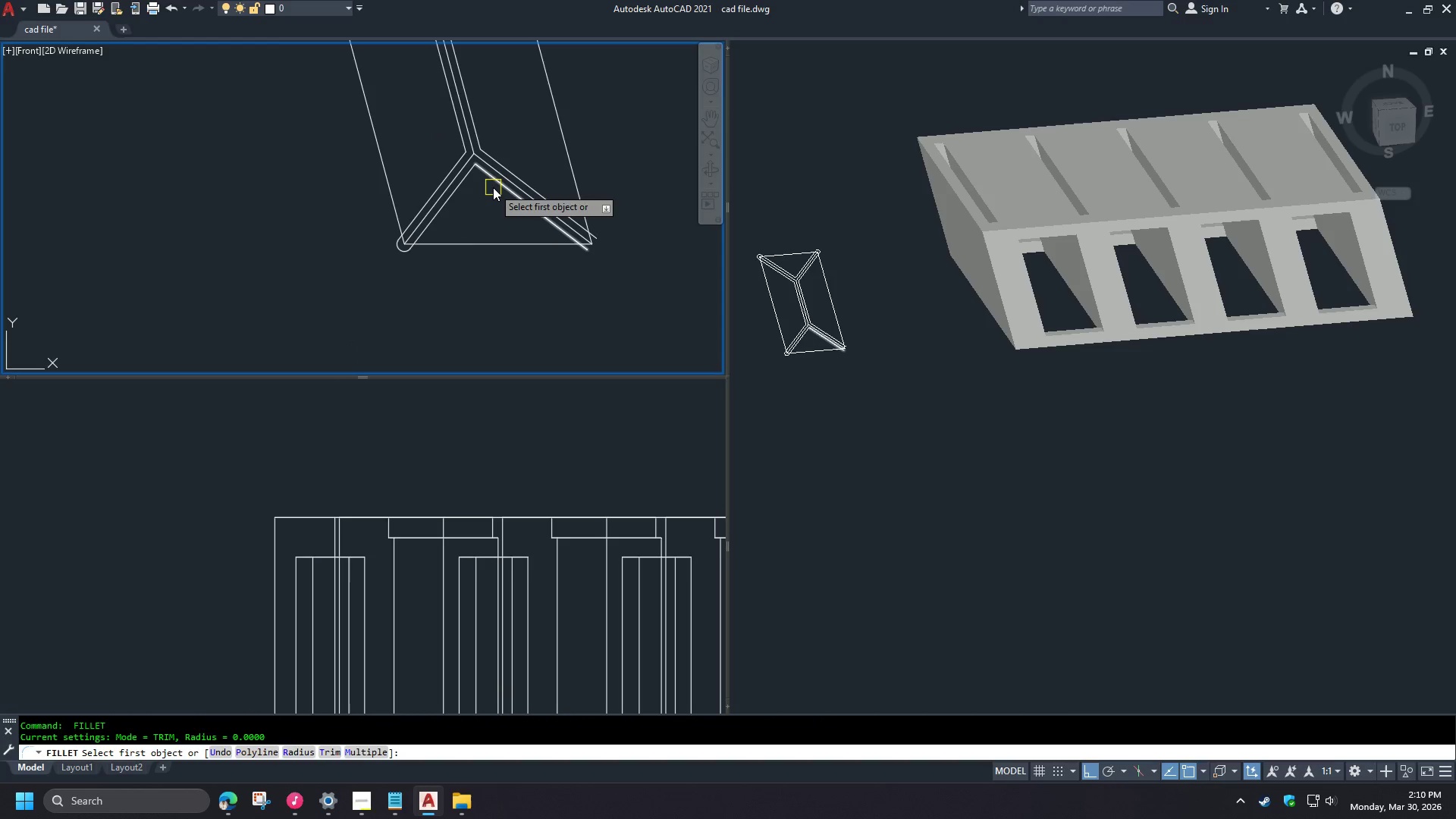 
left_click([494, 187])
 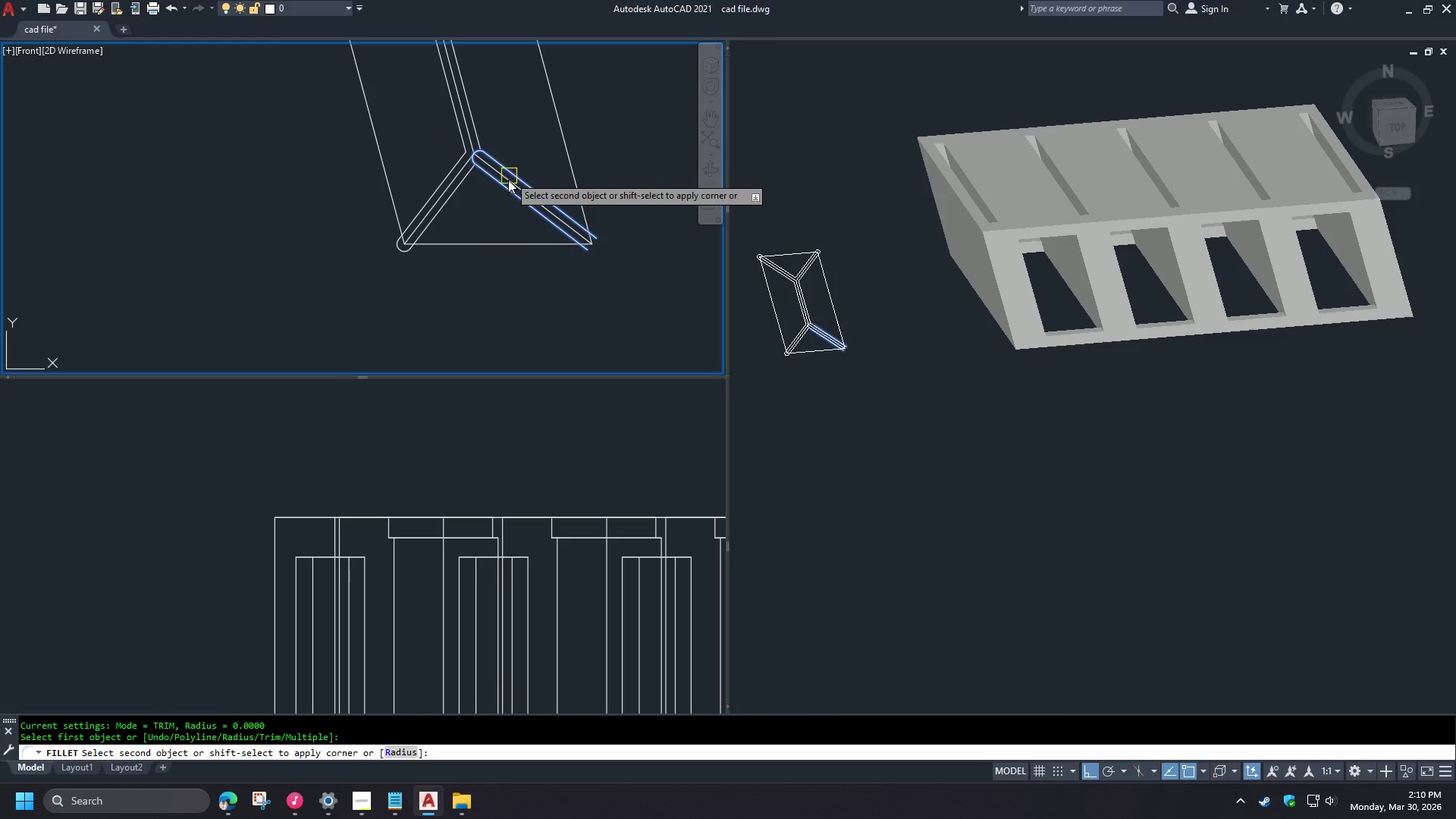 
scroll: coordinate [438, 225], scroll_direction: down, amount: 1.0
 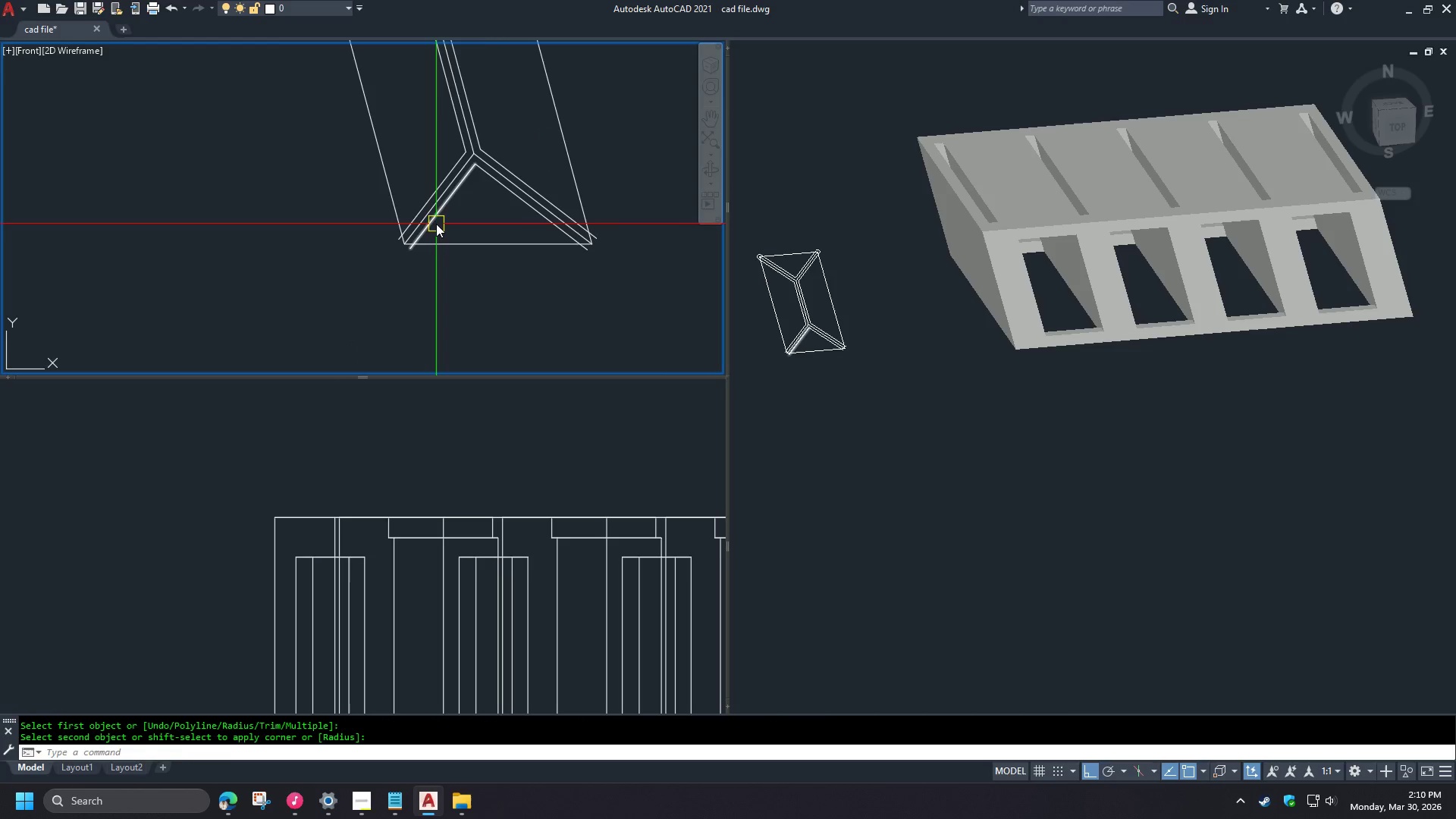 
key(Escape)
 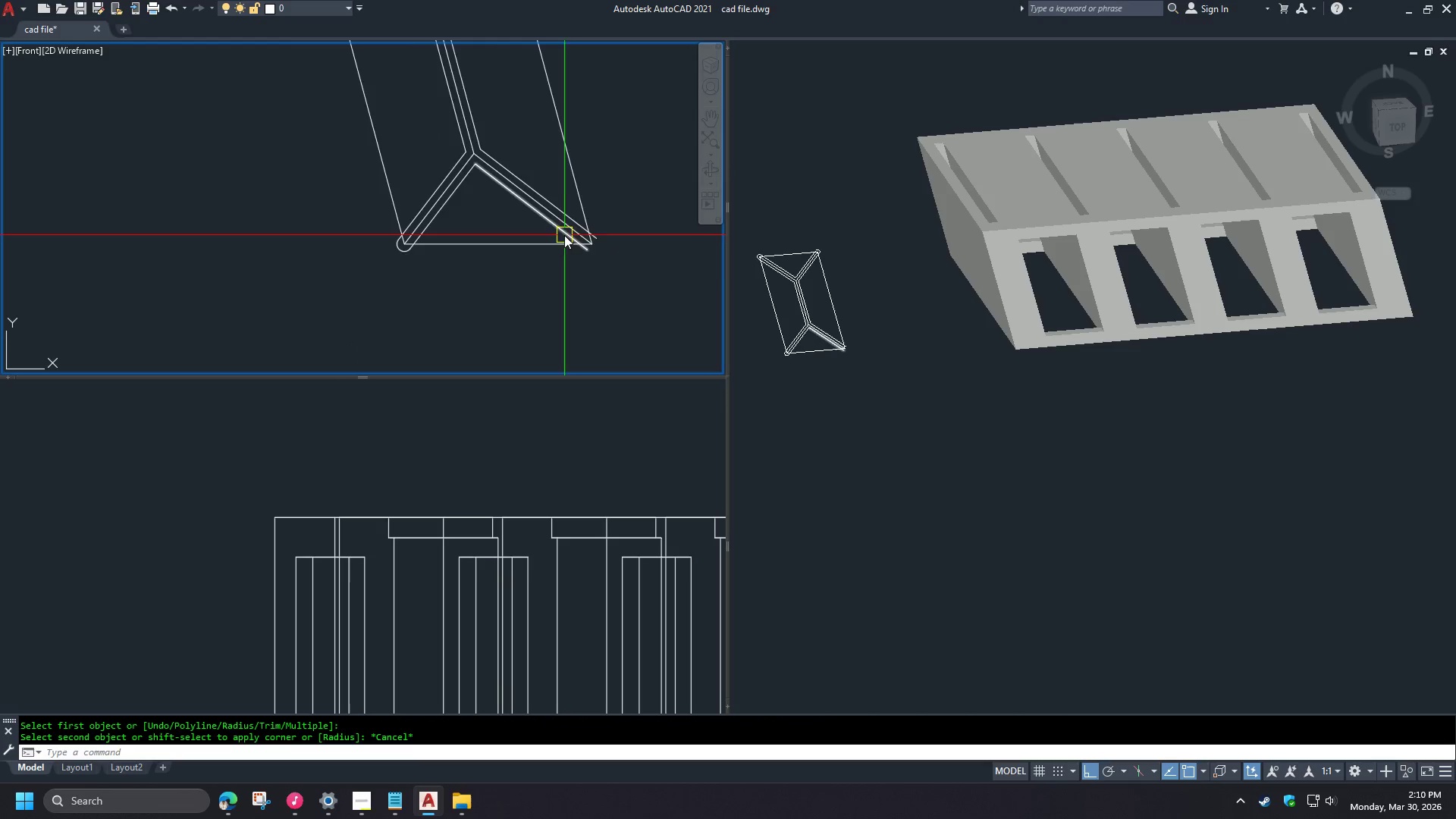 
key(F)
 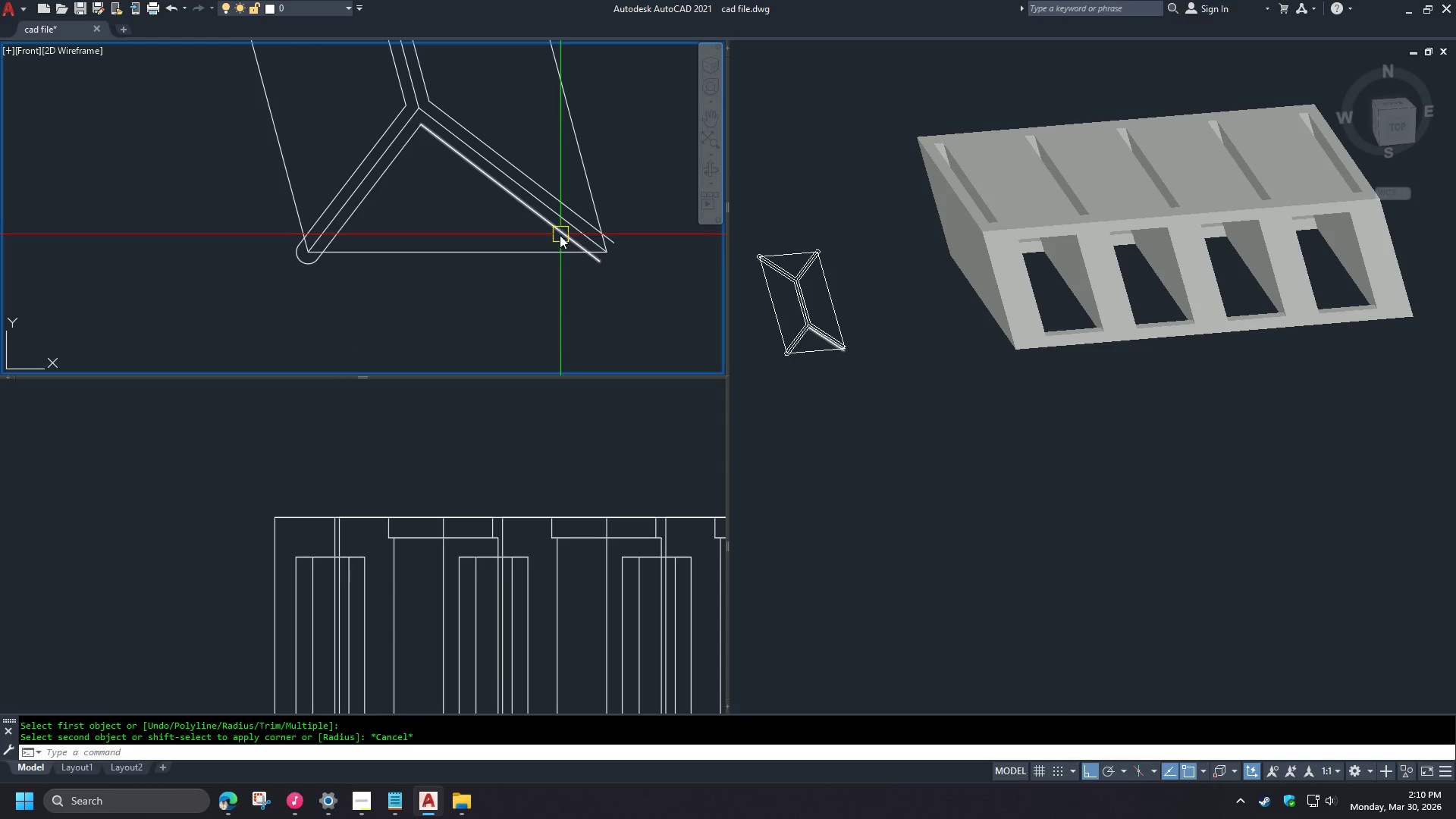 
key(Space)
 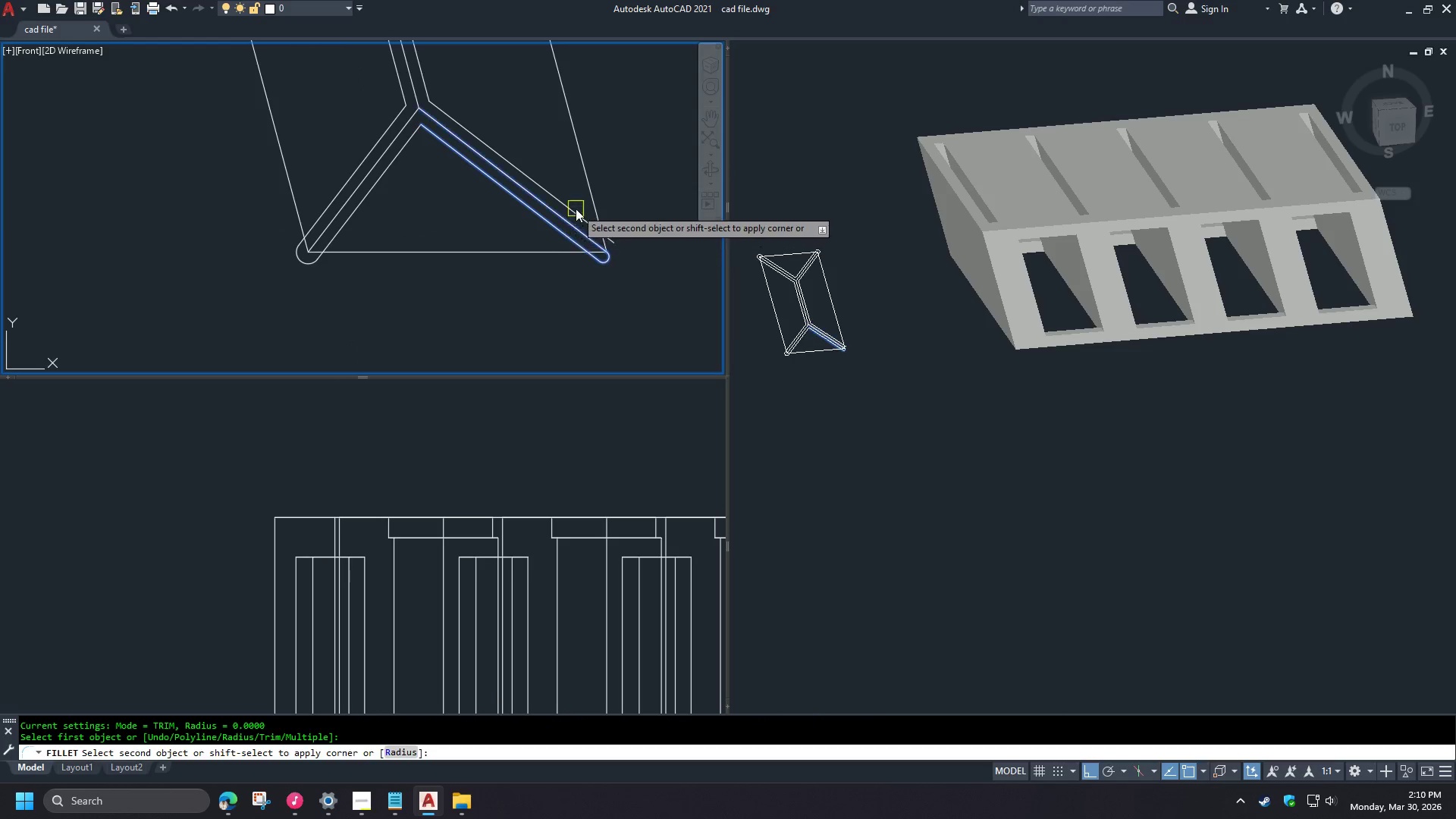 
double_click([576, 208])
 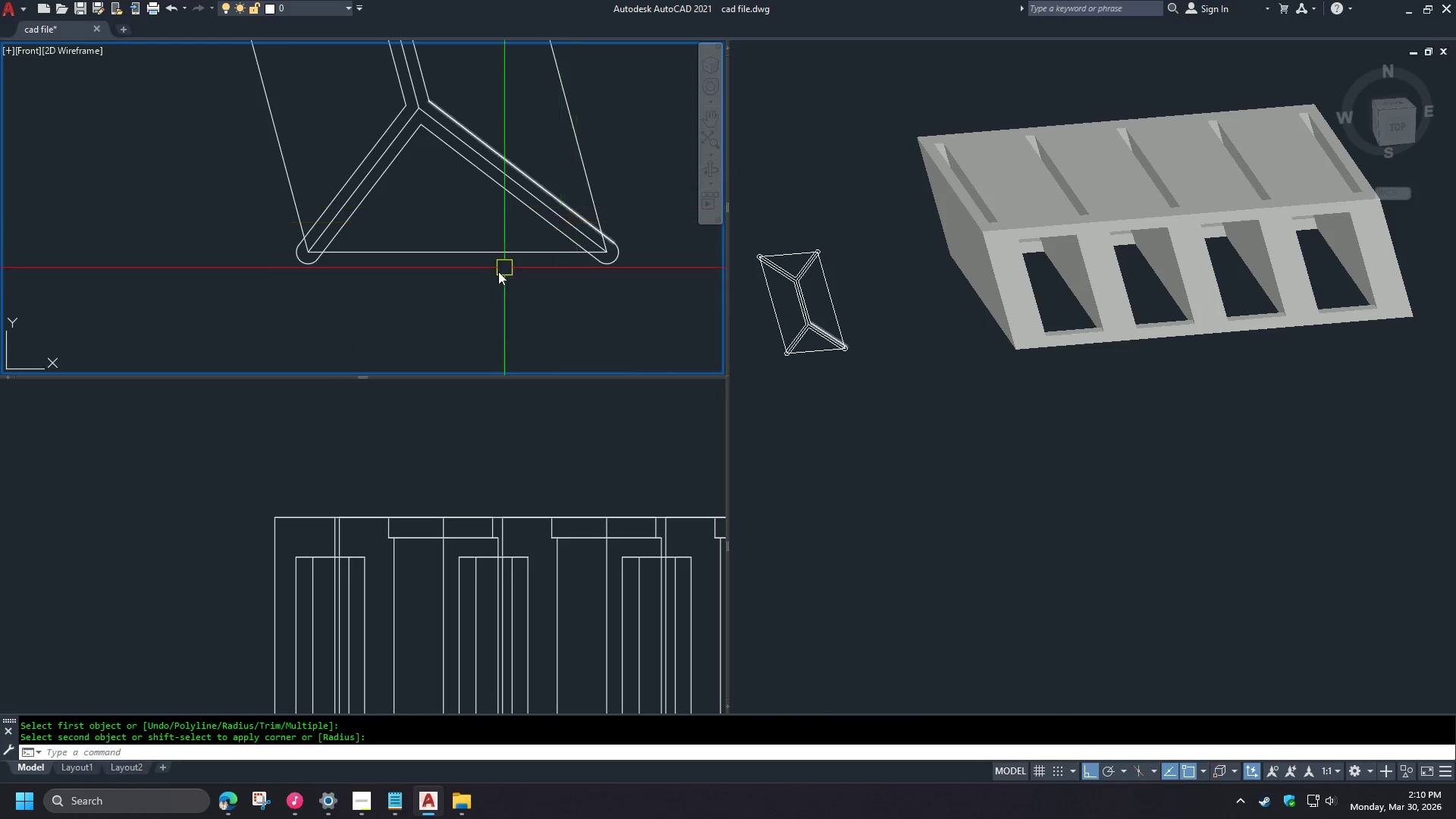 
left_click_drag(start_coordinate=[565, 318], to_coordinate=[565, 312])
 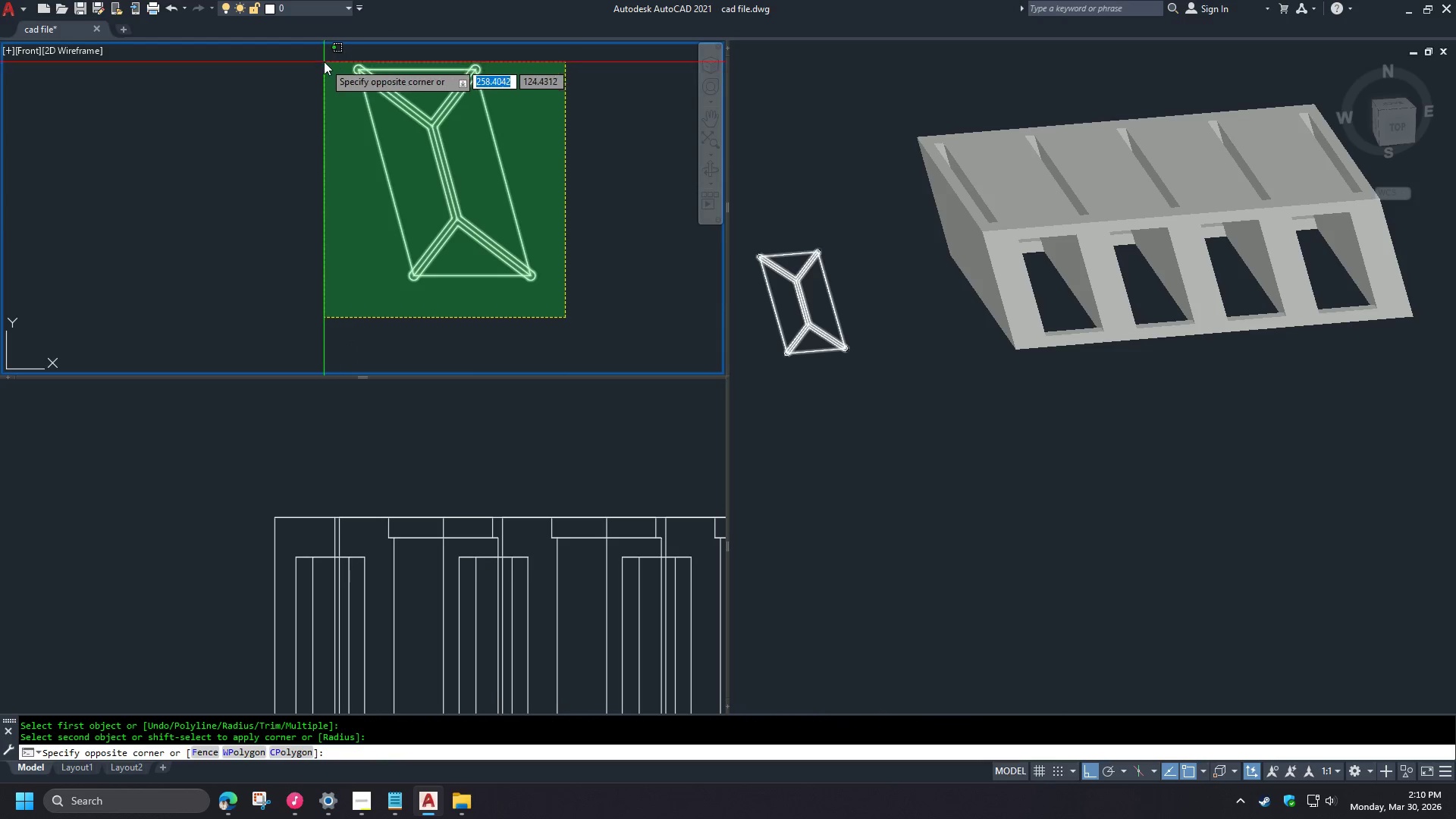 
left_click([319, 56])
 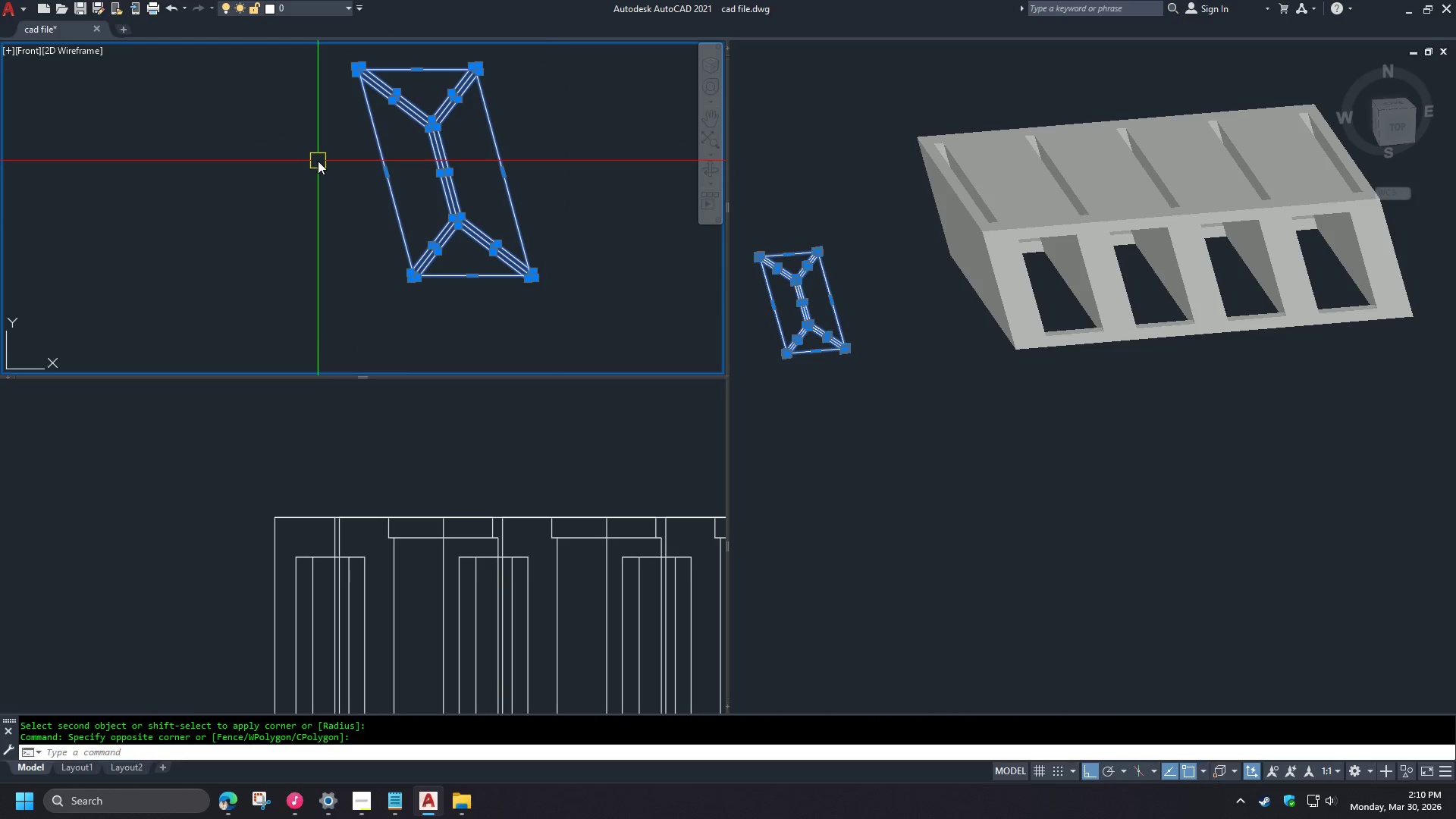 
scroll: coordinate [564, 233], scroll_direction: up, amount: 1.0
 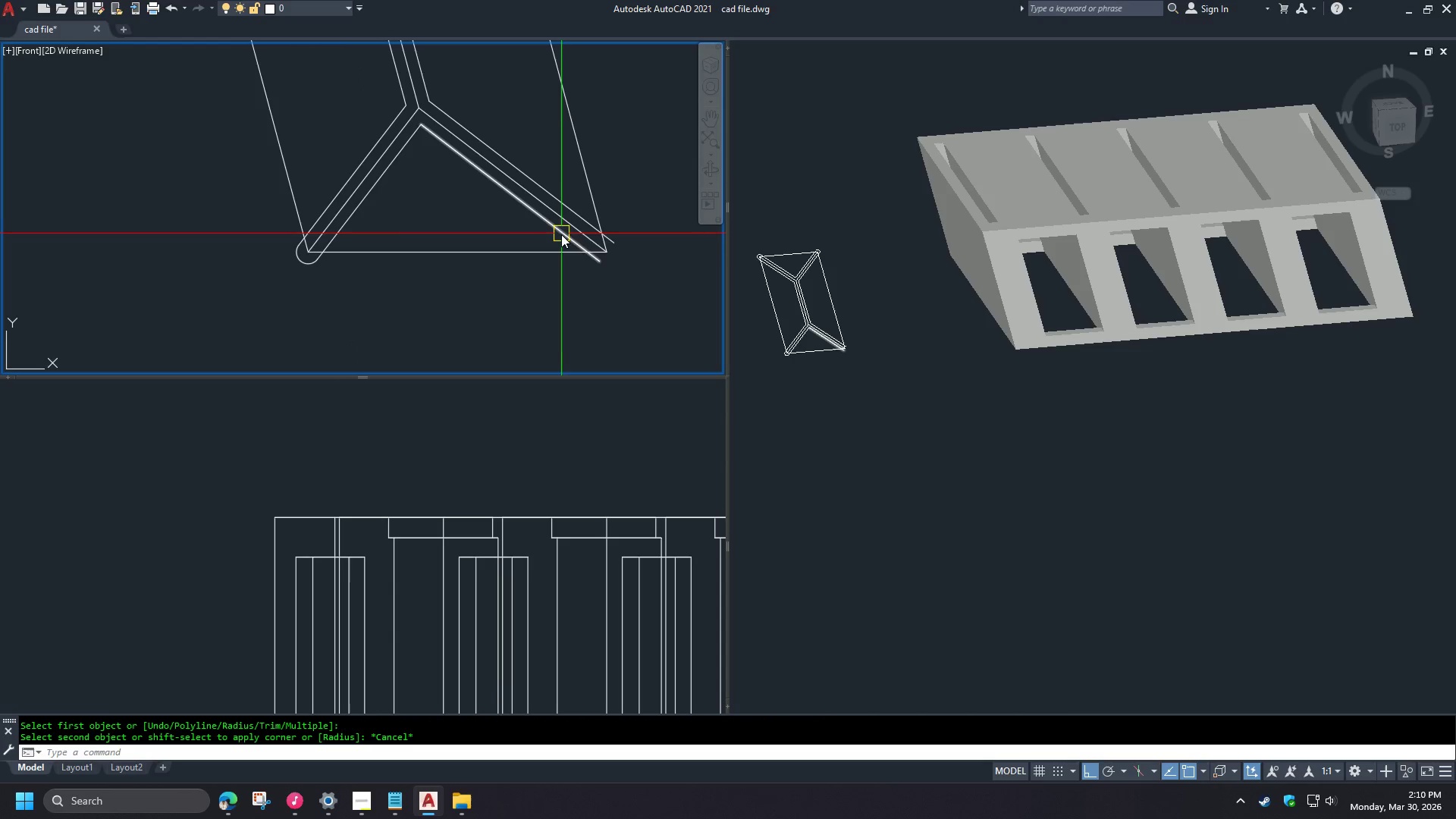 
key(J)
 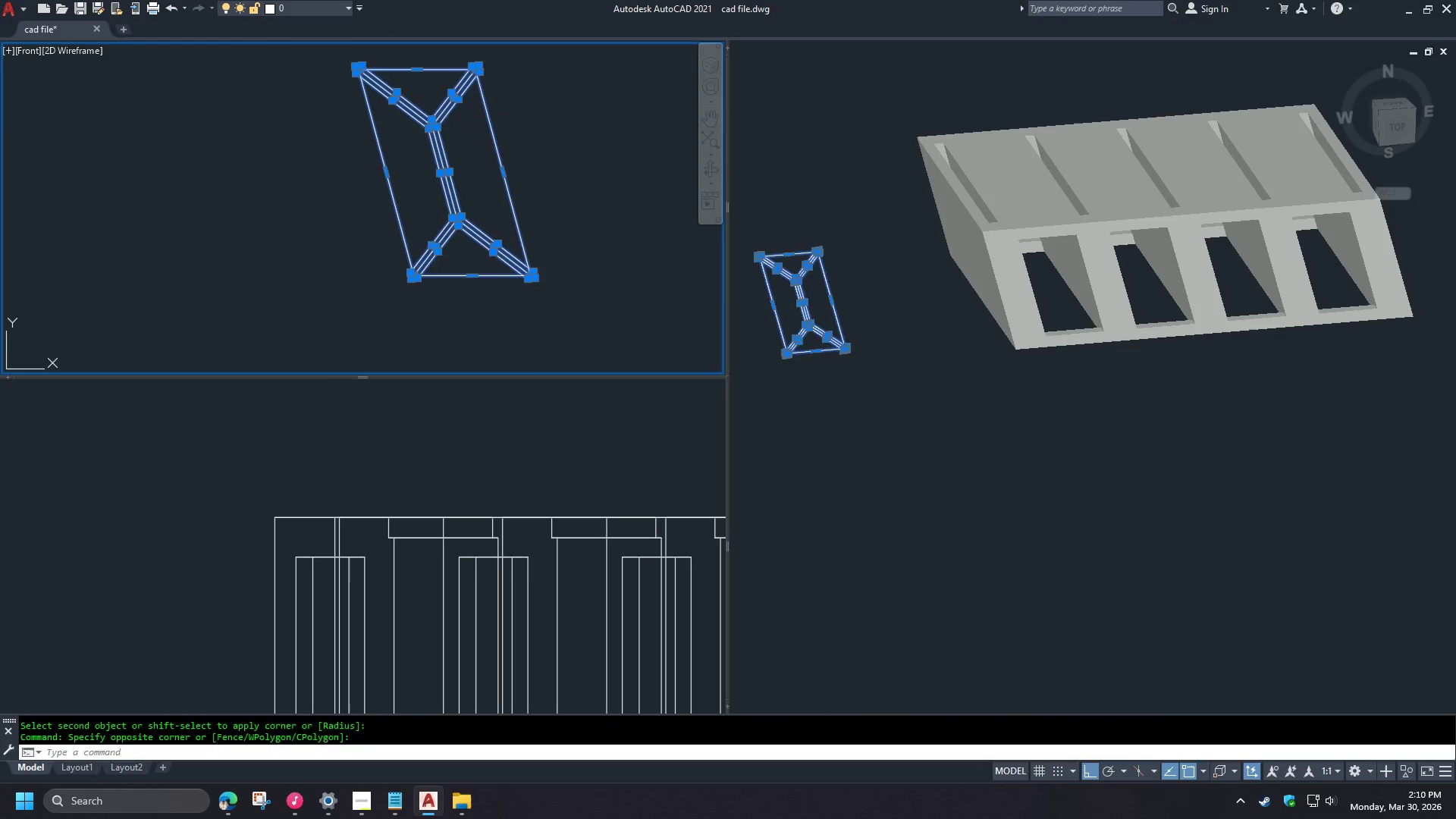 
scroll: coordinate [485, 292], scroll_direction: down, amount: 2.0
 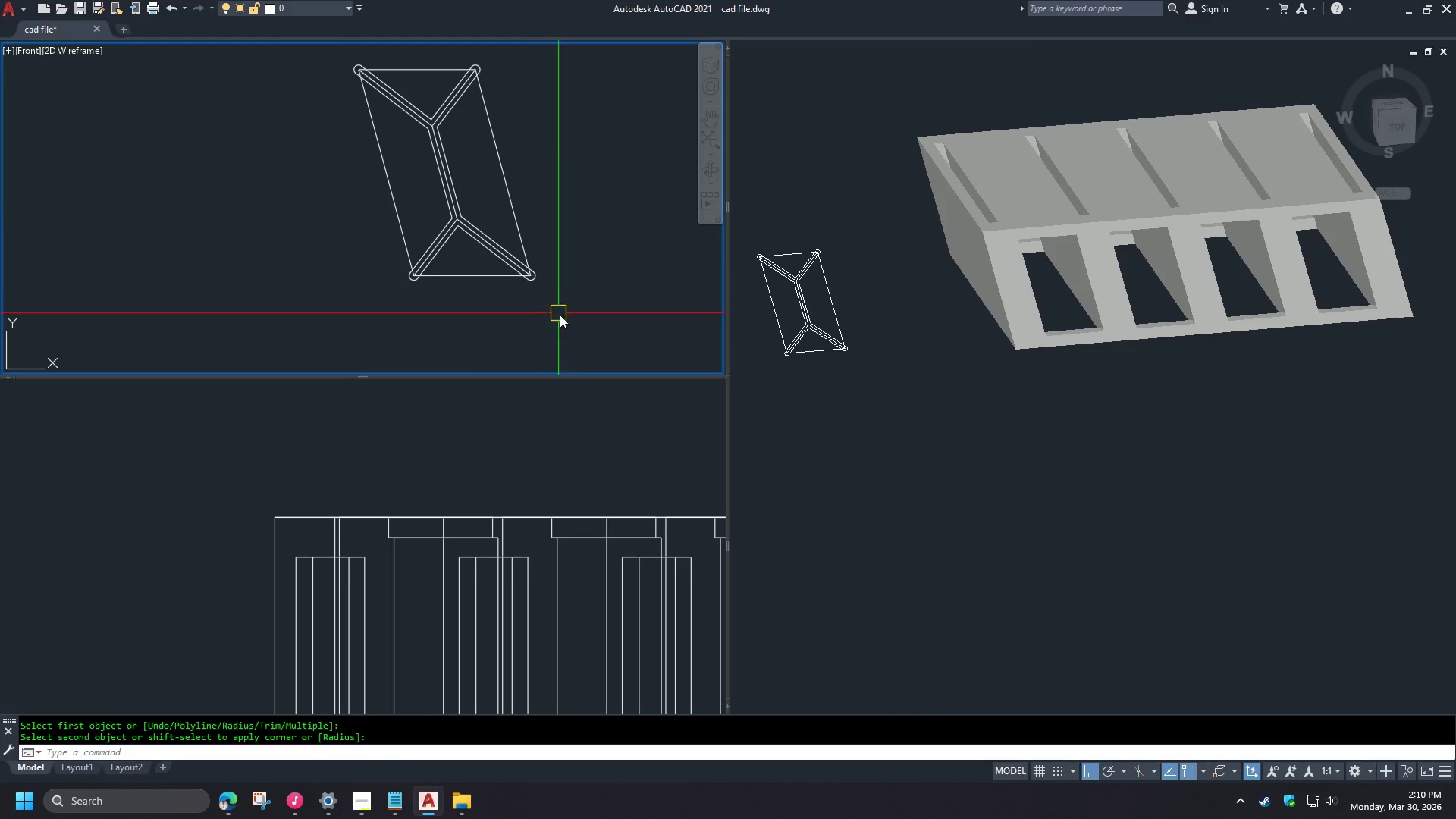 
key(Space)
 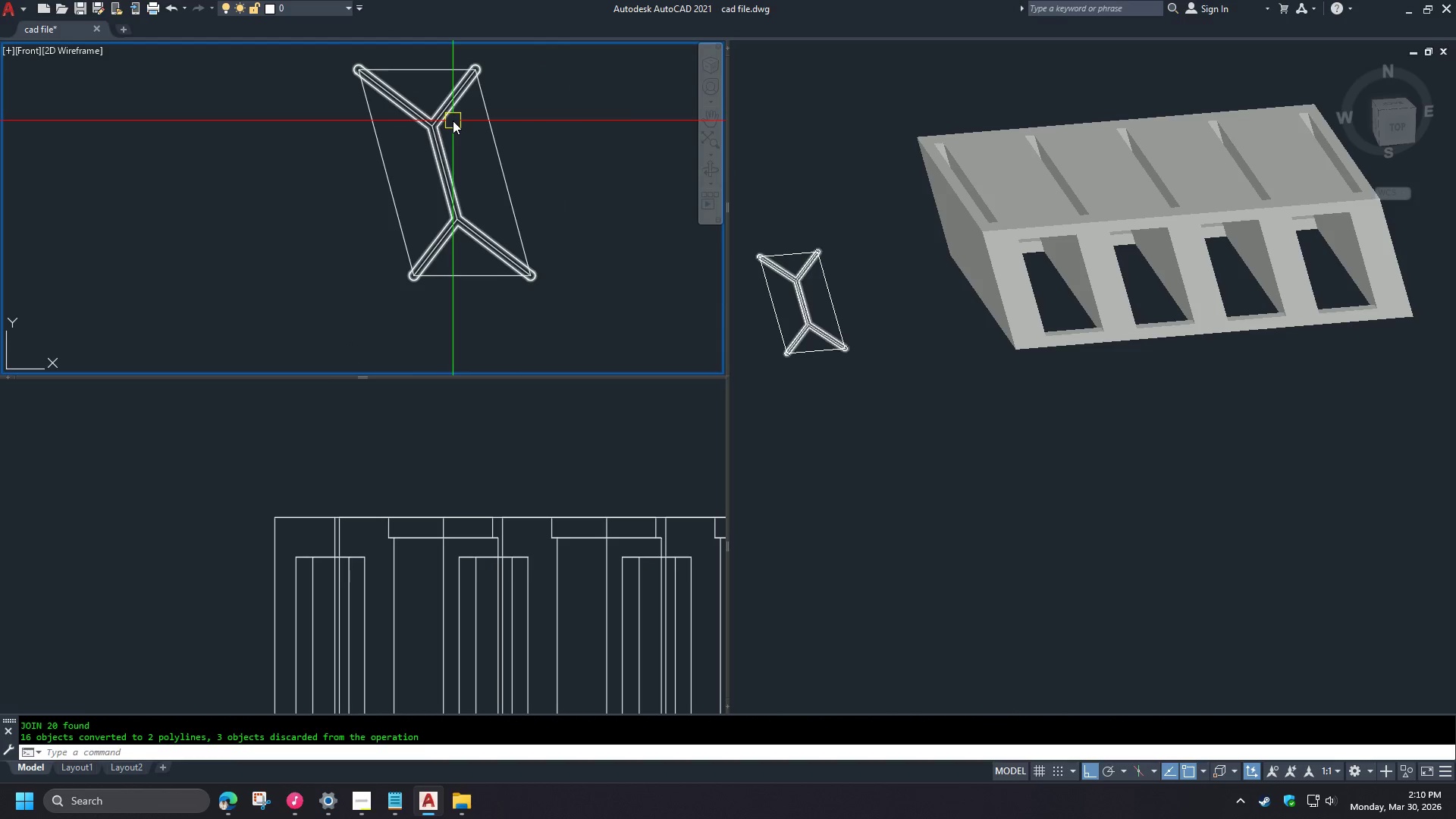 
left_click([453, 121])
 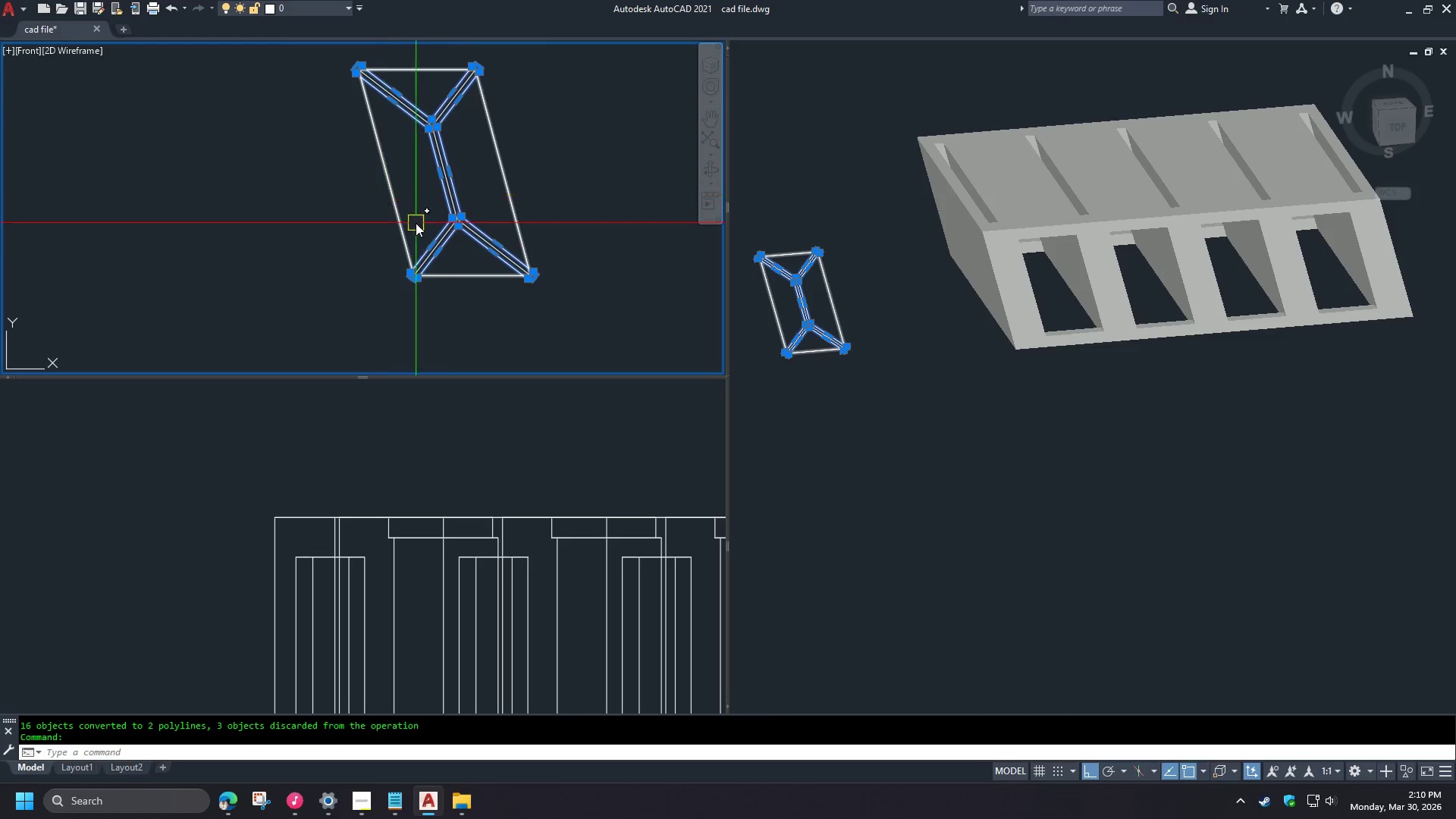 
scroll: coordinate [433, 281], scroll_direction: up, amount: 3.0
 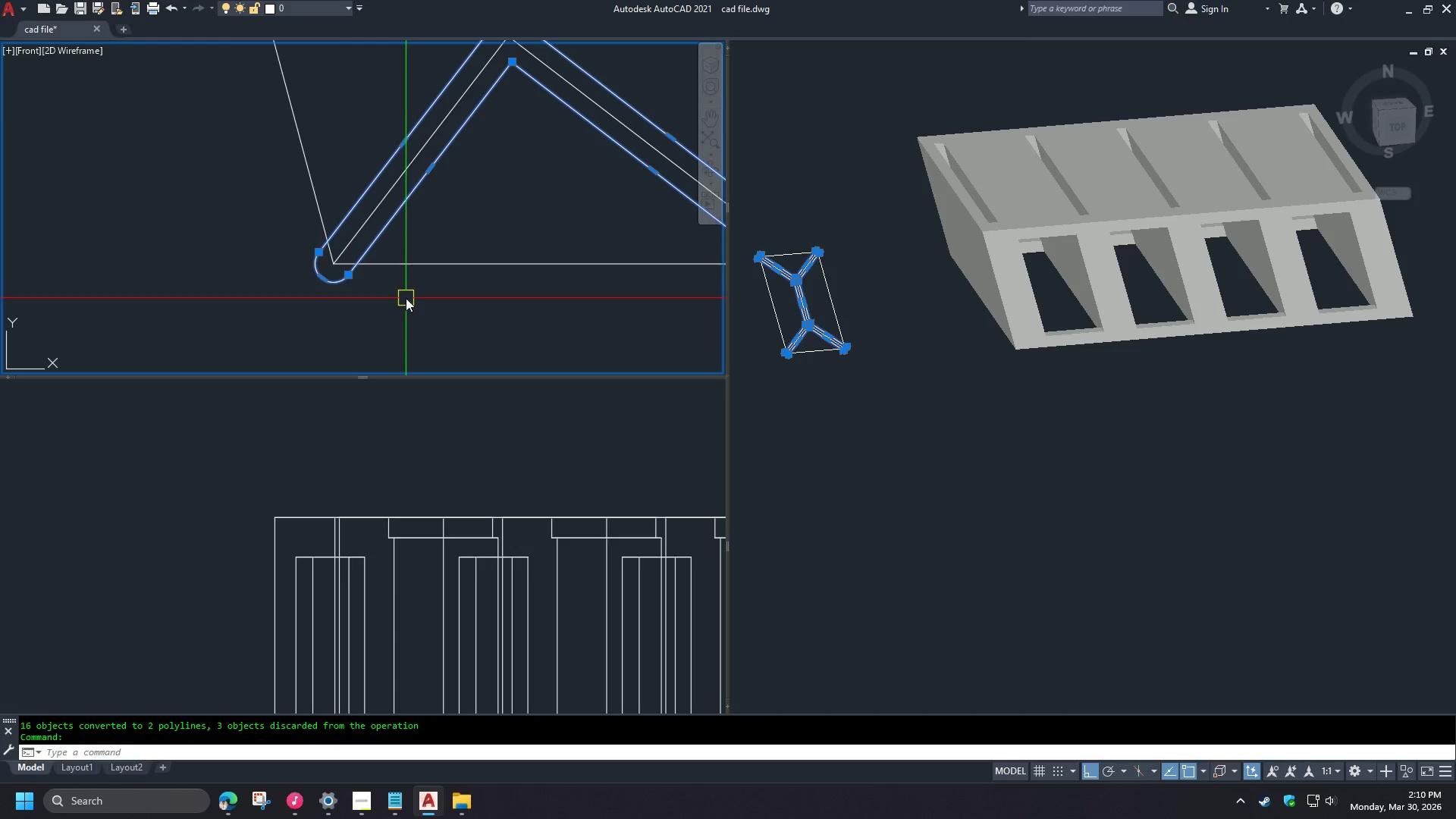 
type(co end )
 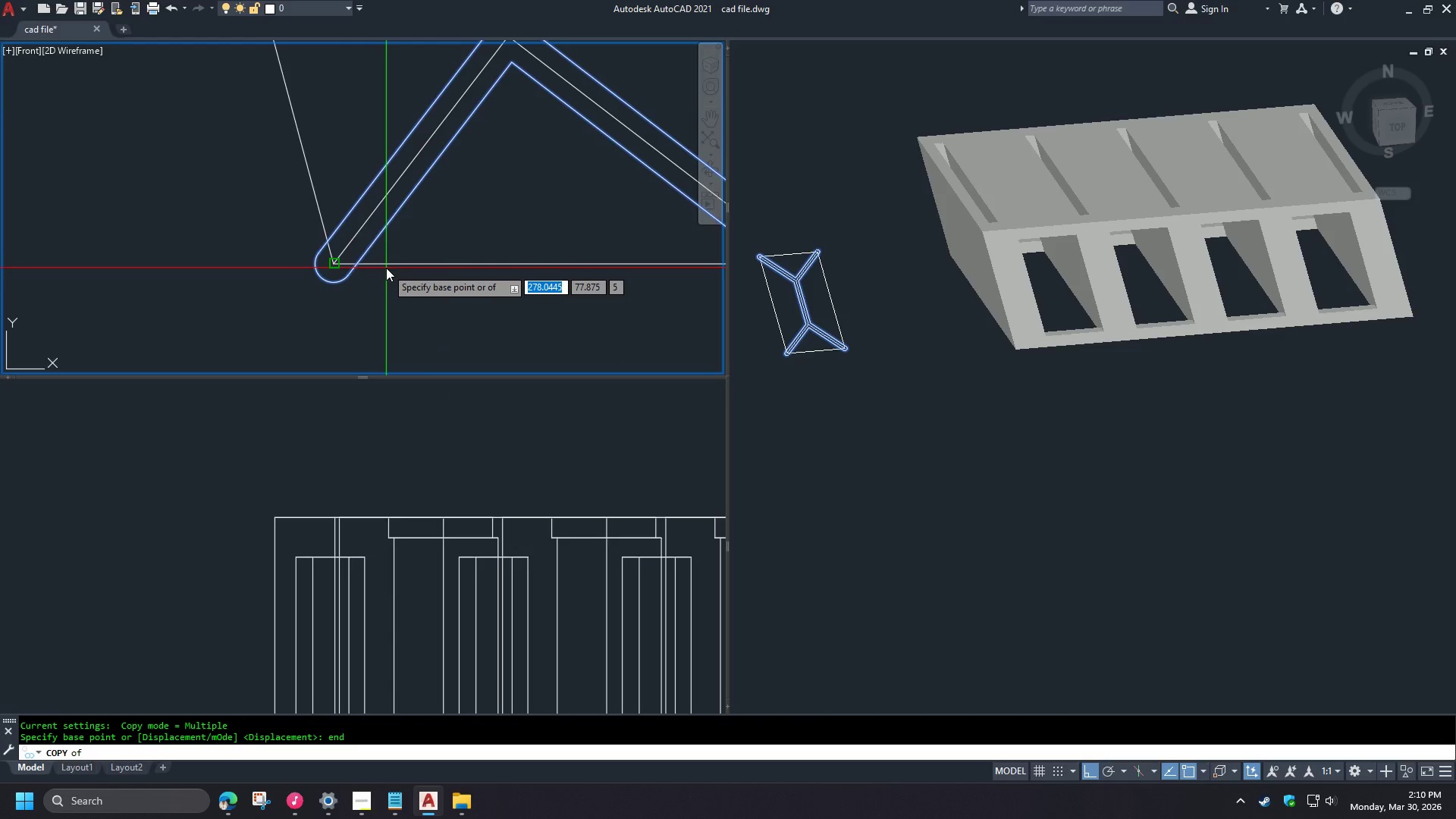 
left_click([386, 268])
 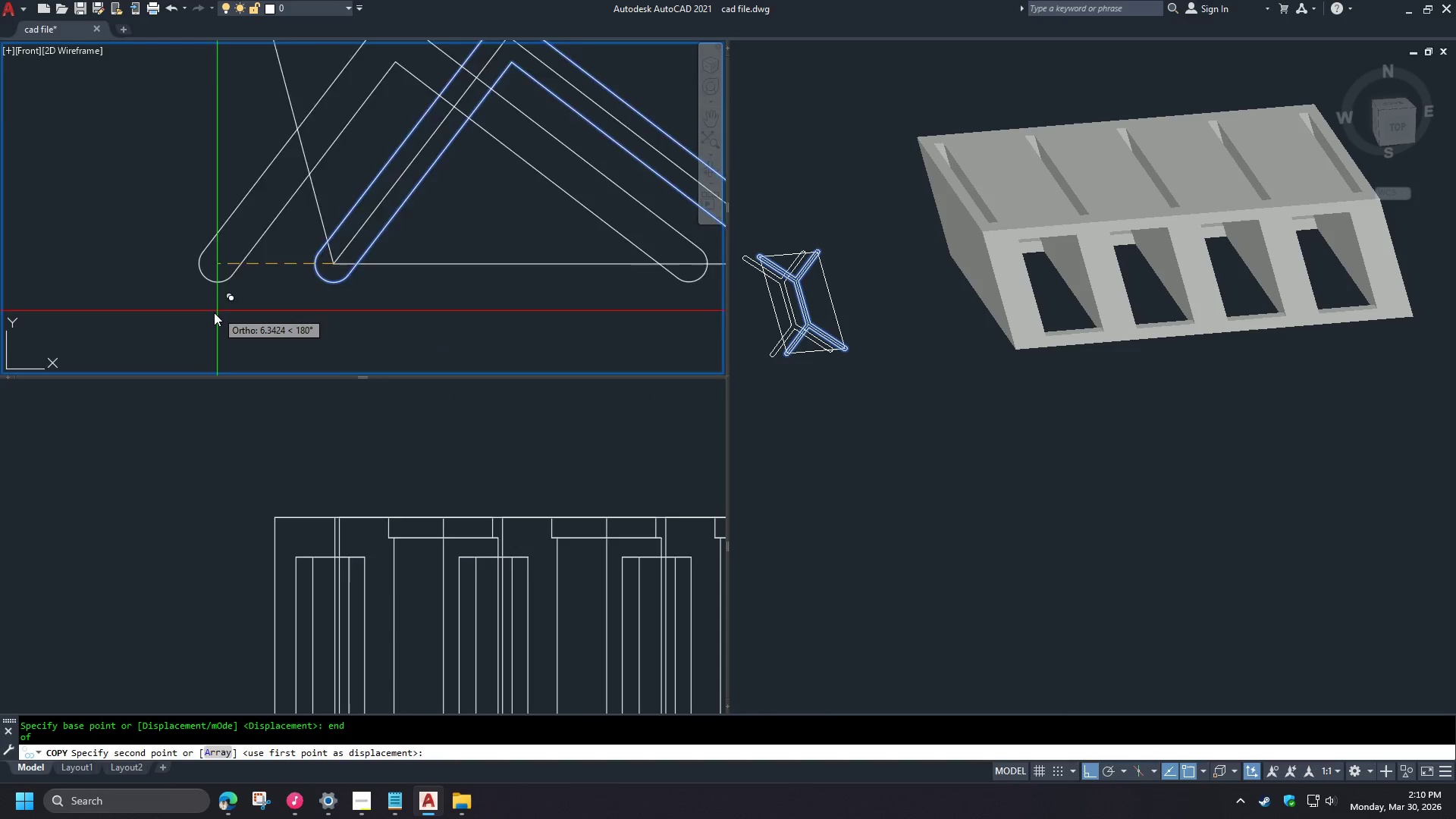 
type(end )
 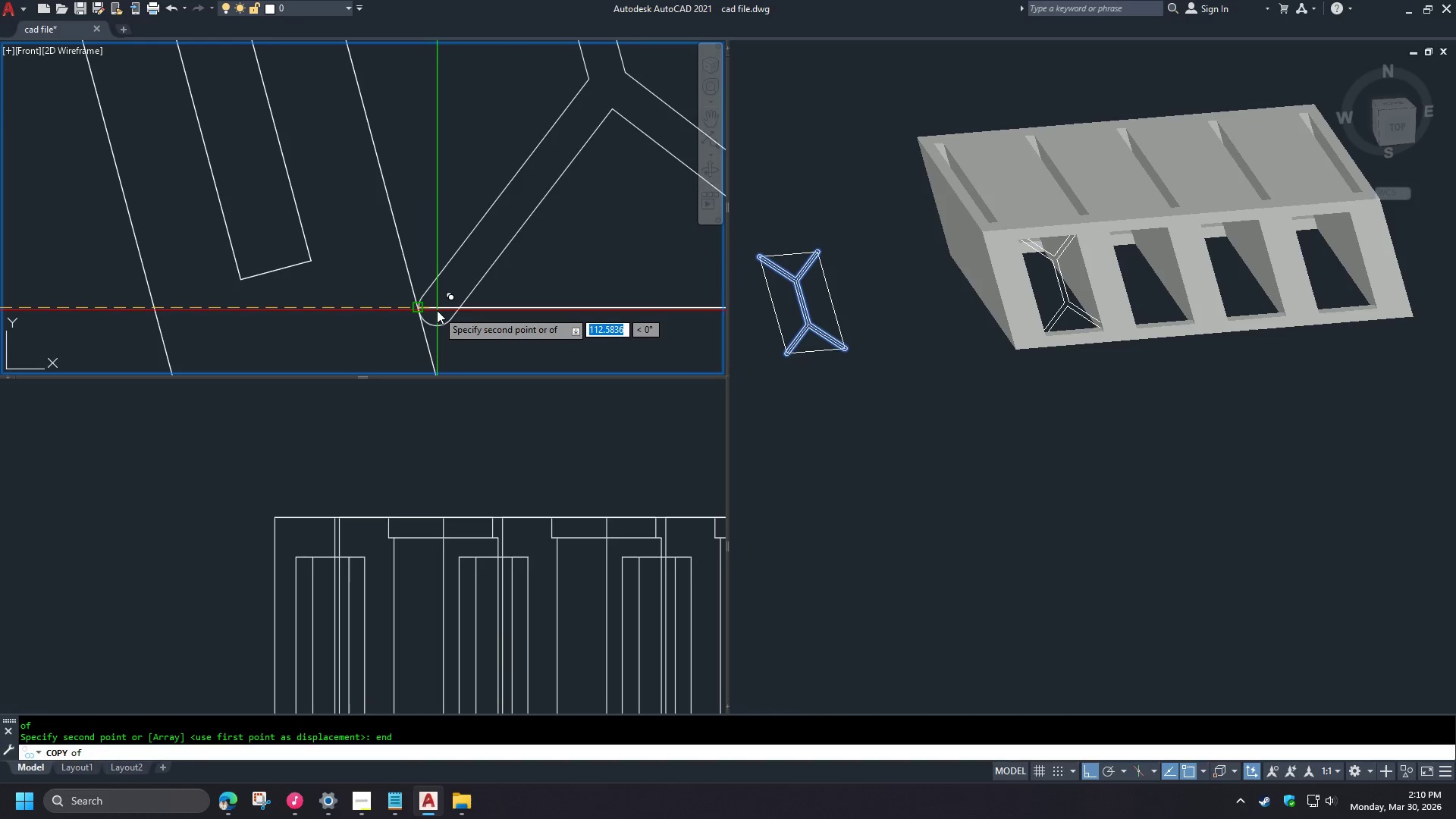 
left_click([437, 310])
 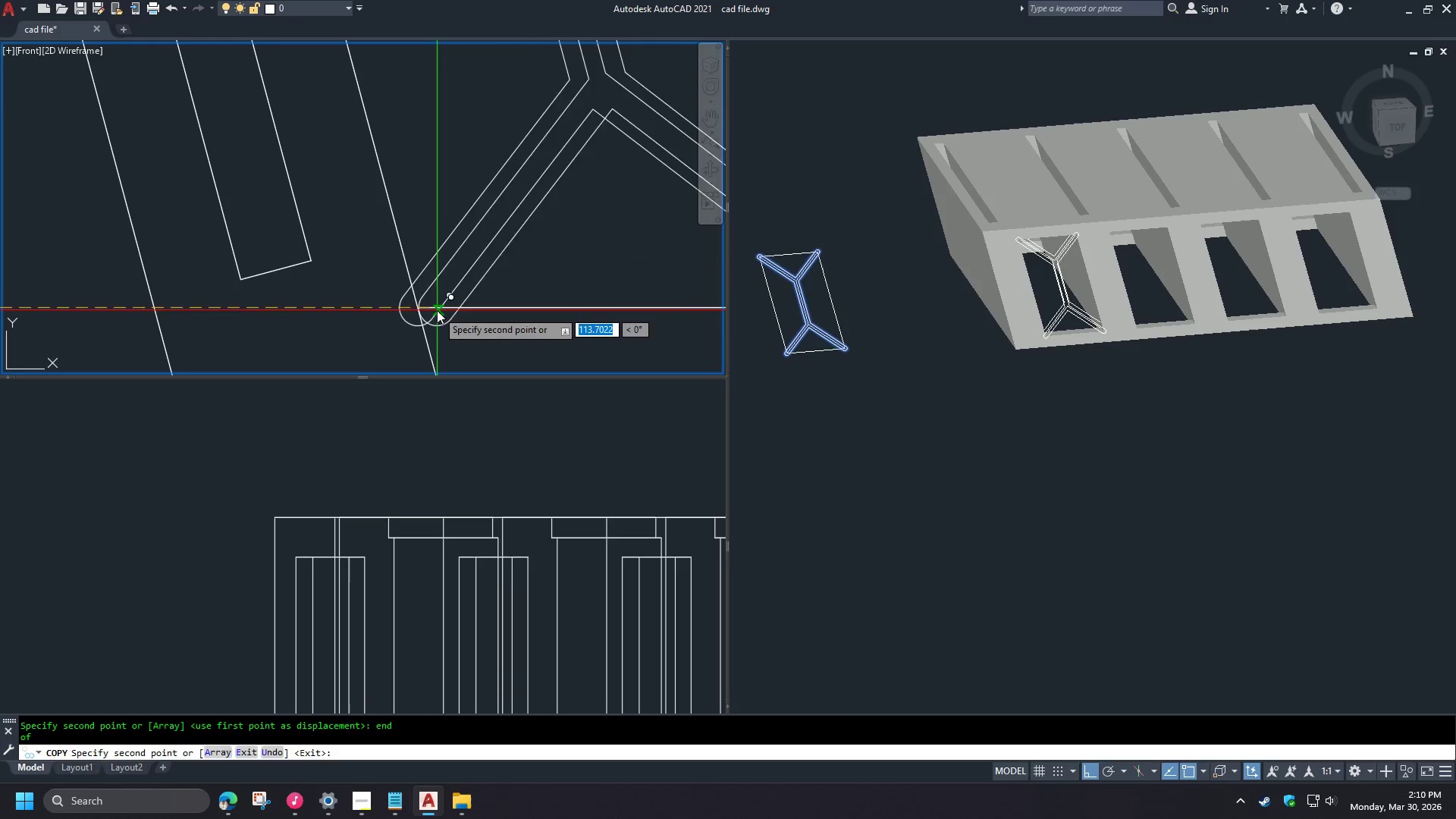 
scroll: coordinate [212, 313], scroll_direction: down, amount: 4.0
 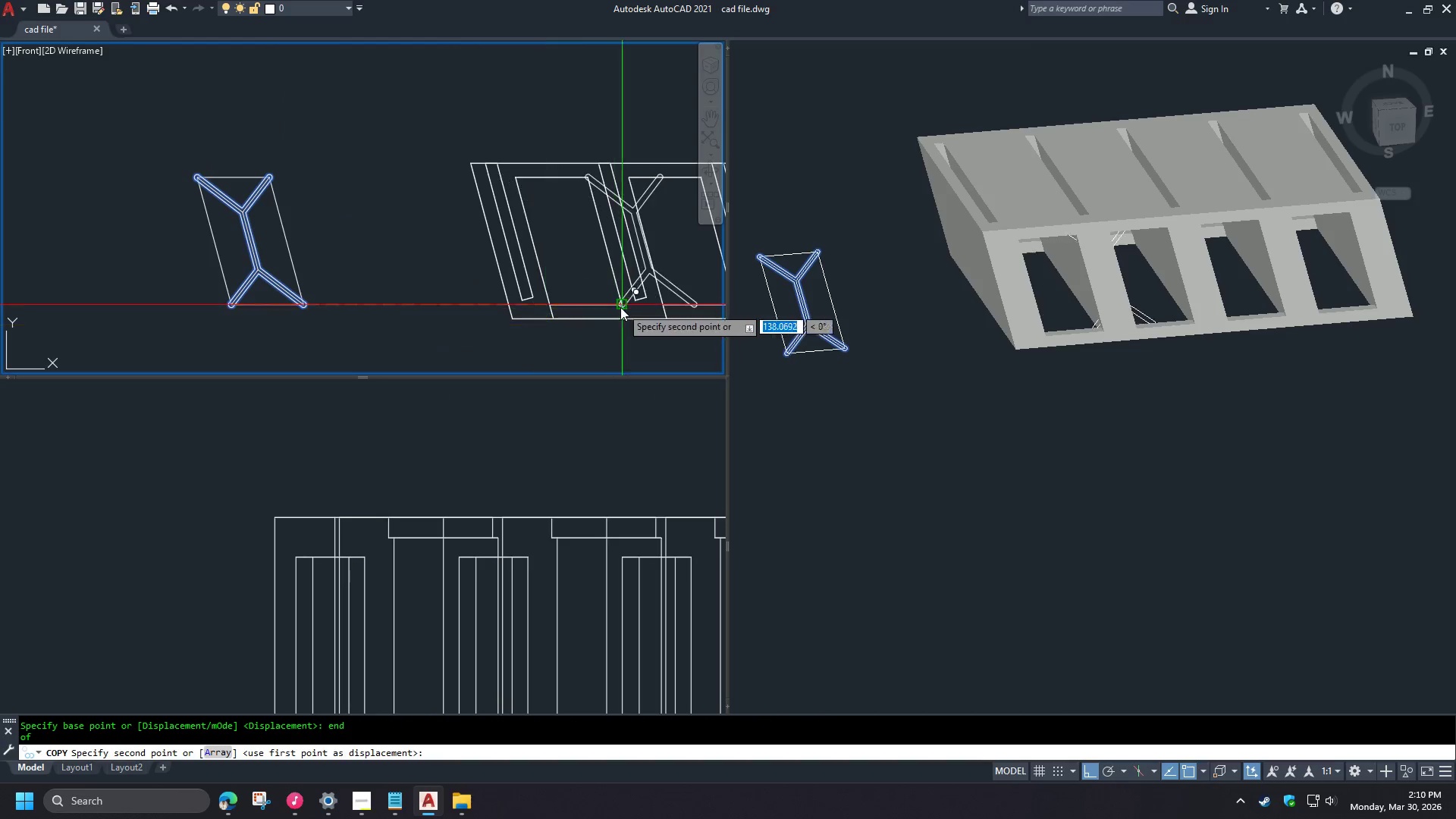 
key(Space)
 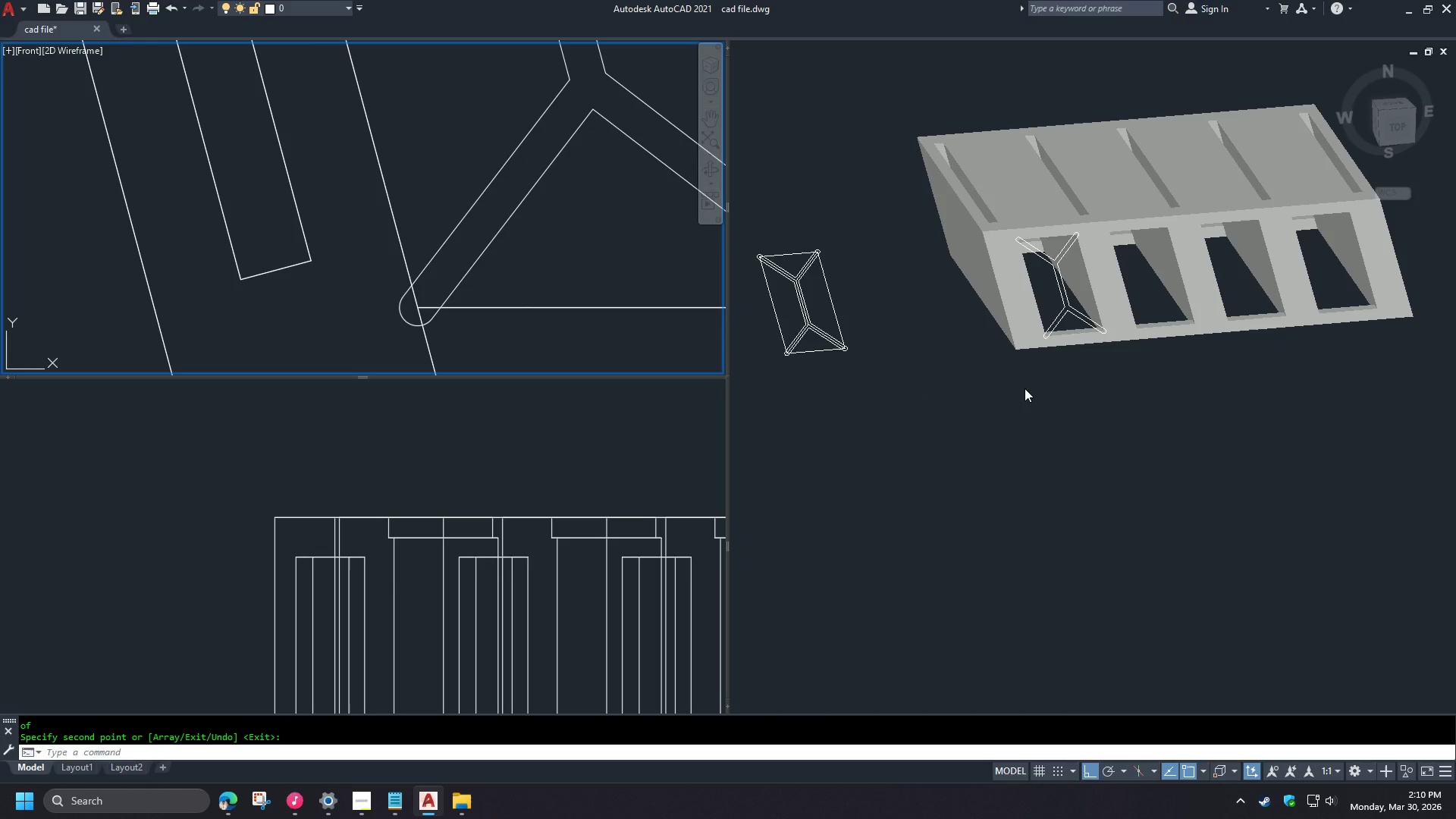 
scroll: coordinate [556, 312], scroll_direction: up, amount: 4.0
 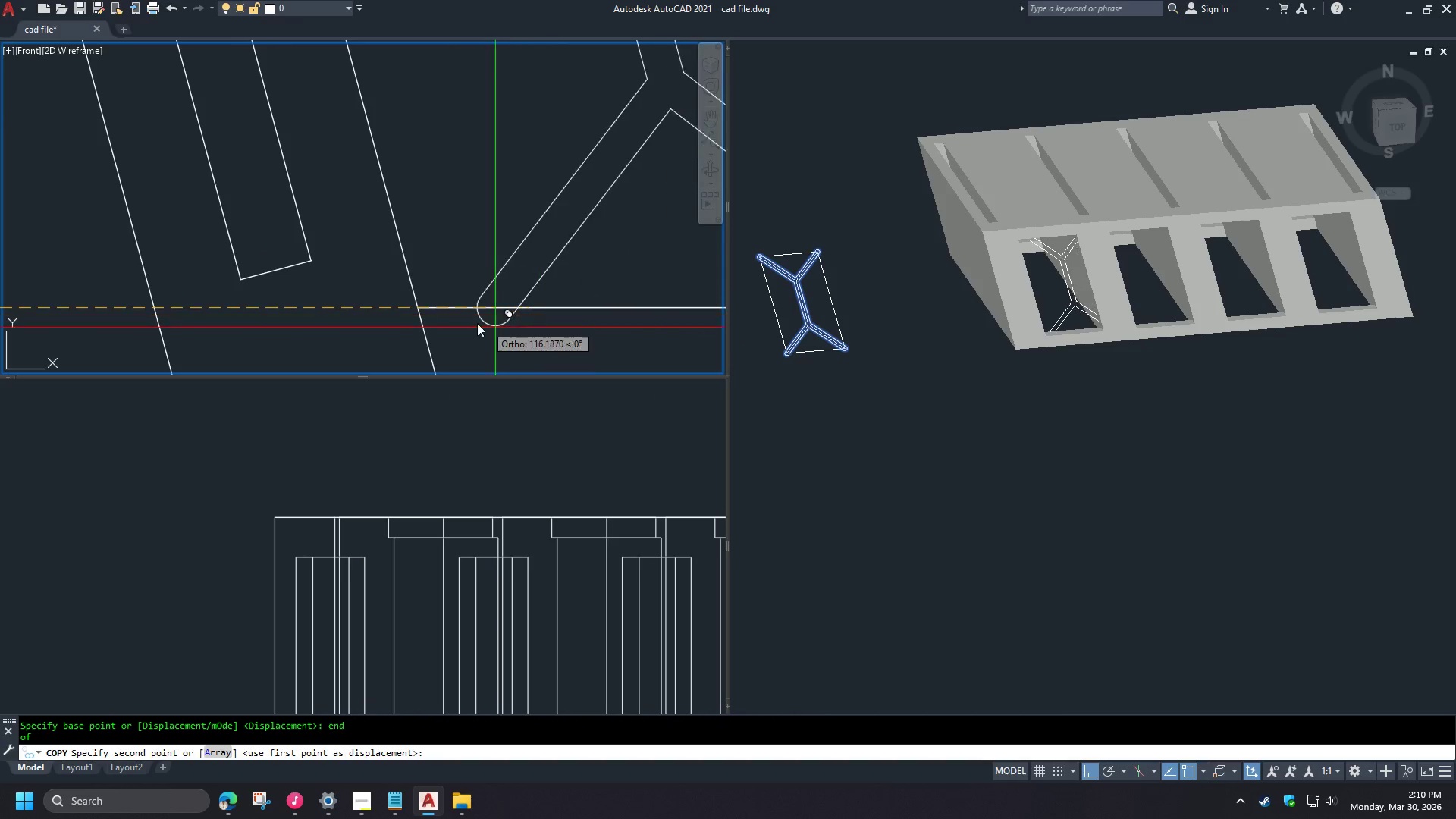 
left_click([1057, 388])
 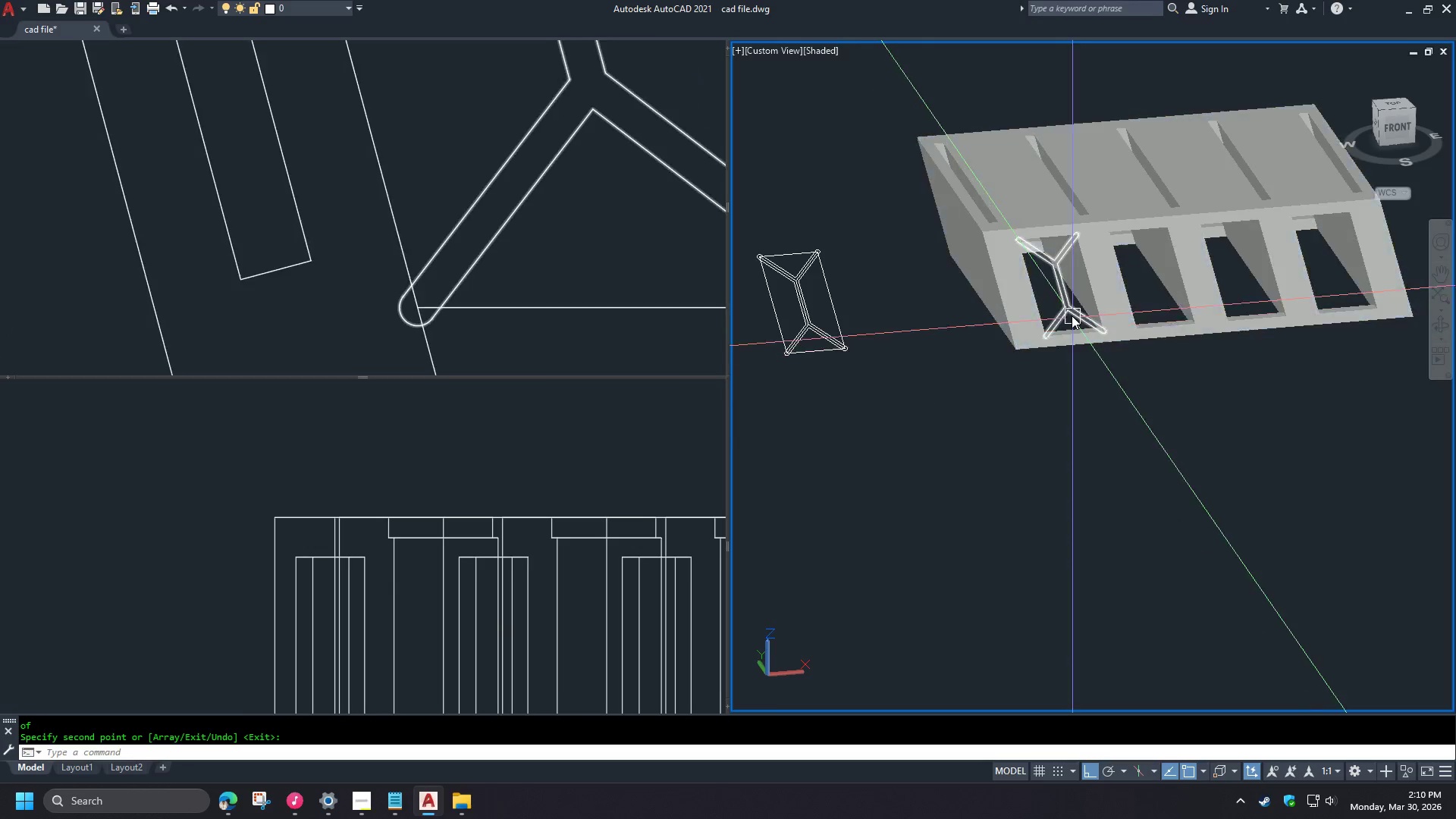 
type(ext)
 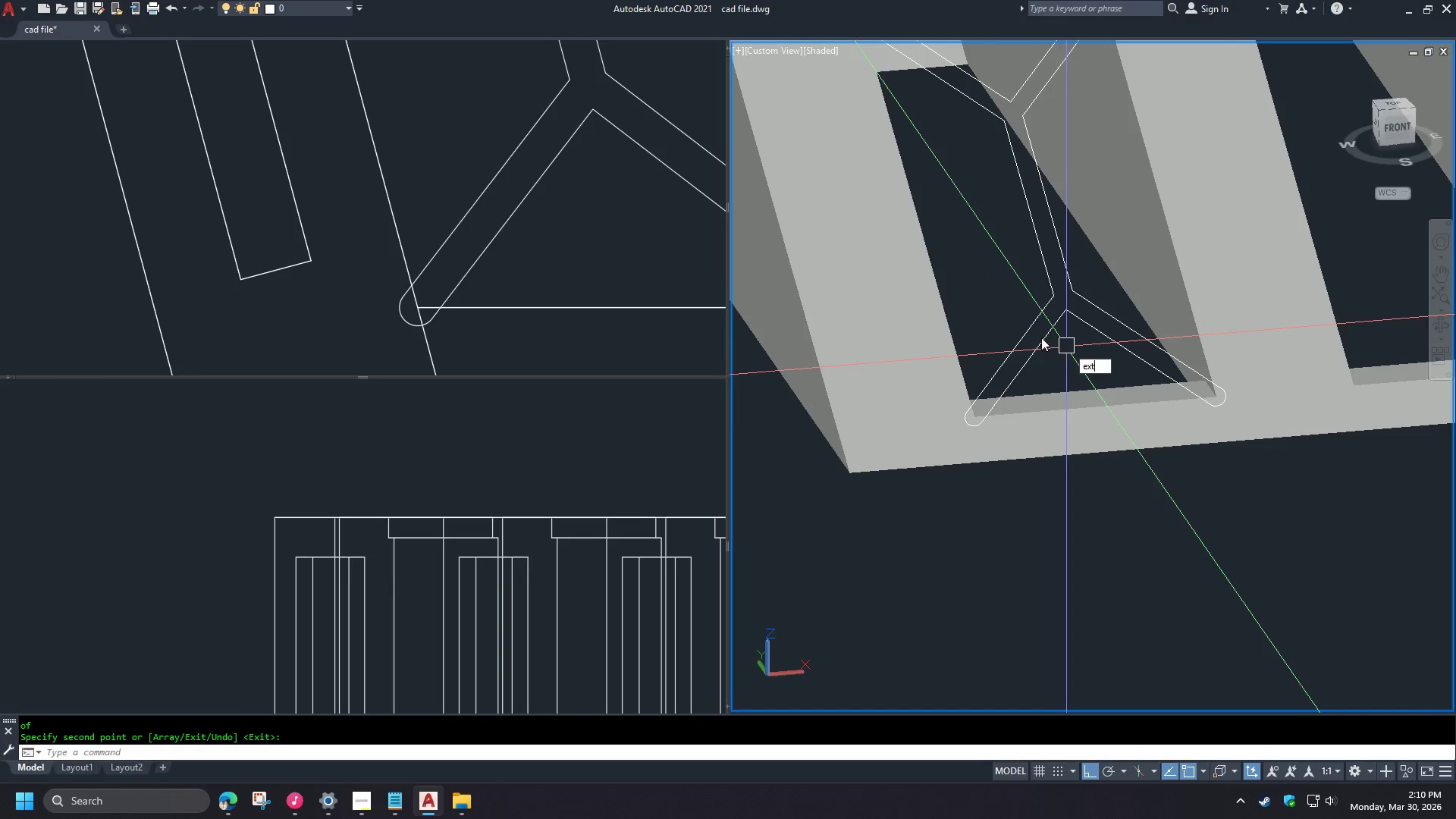 
key(Space)
 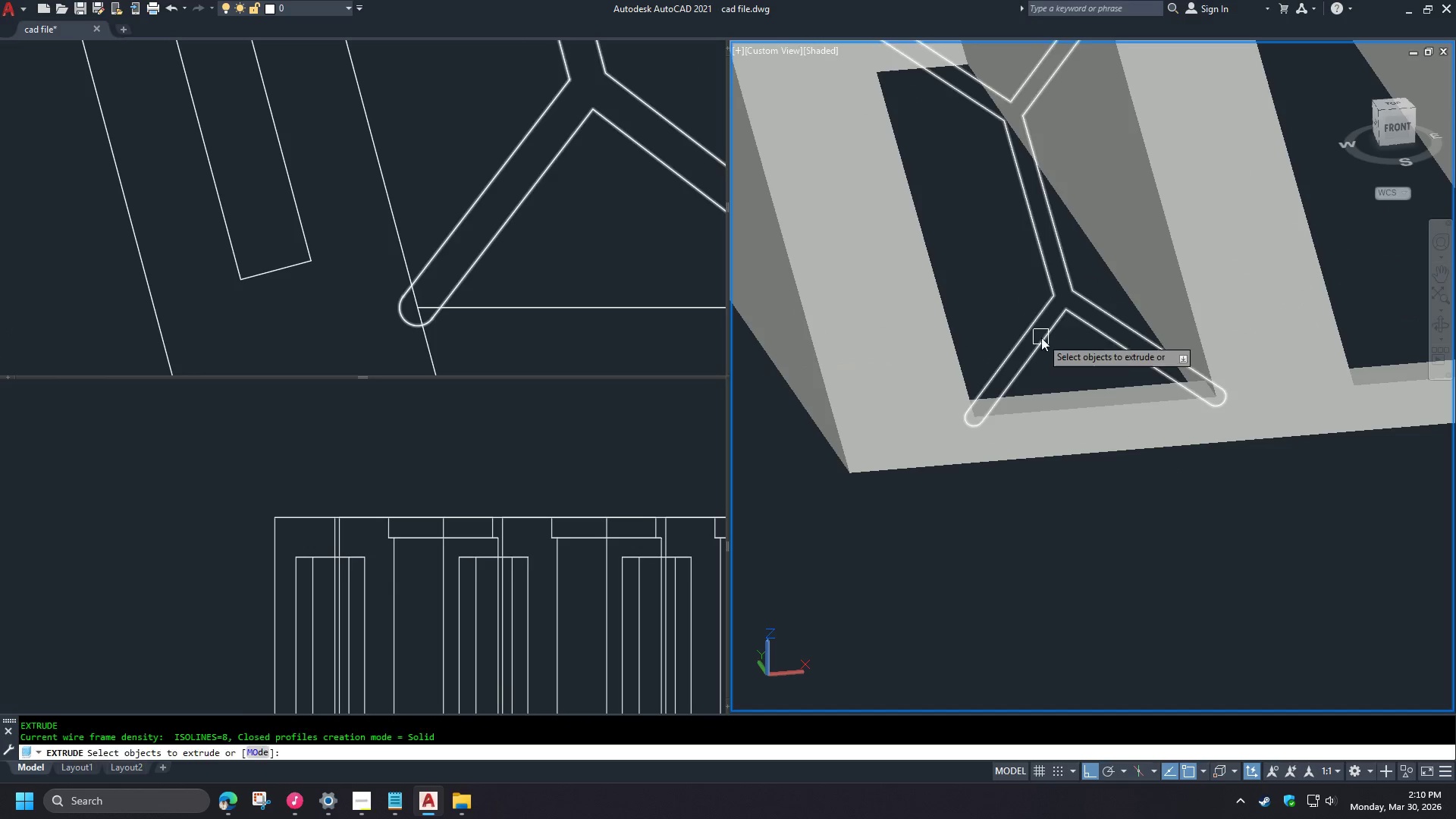 
left_click([1041, 337])
 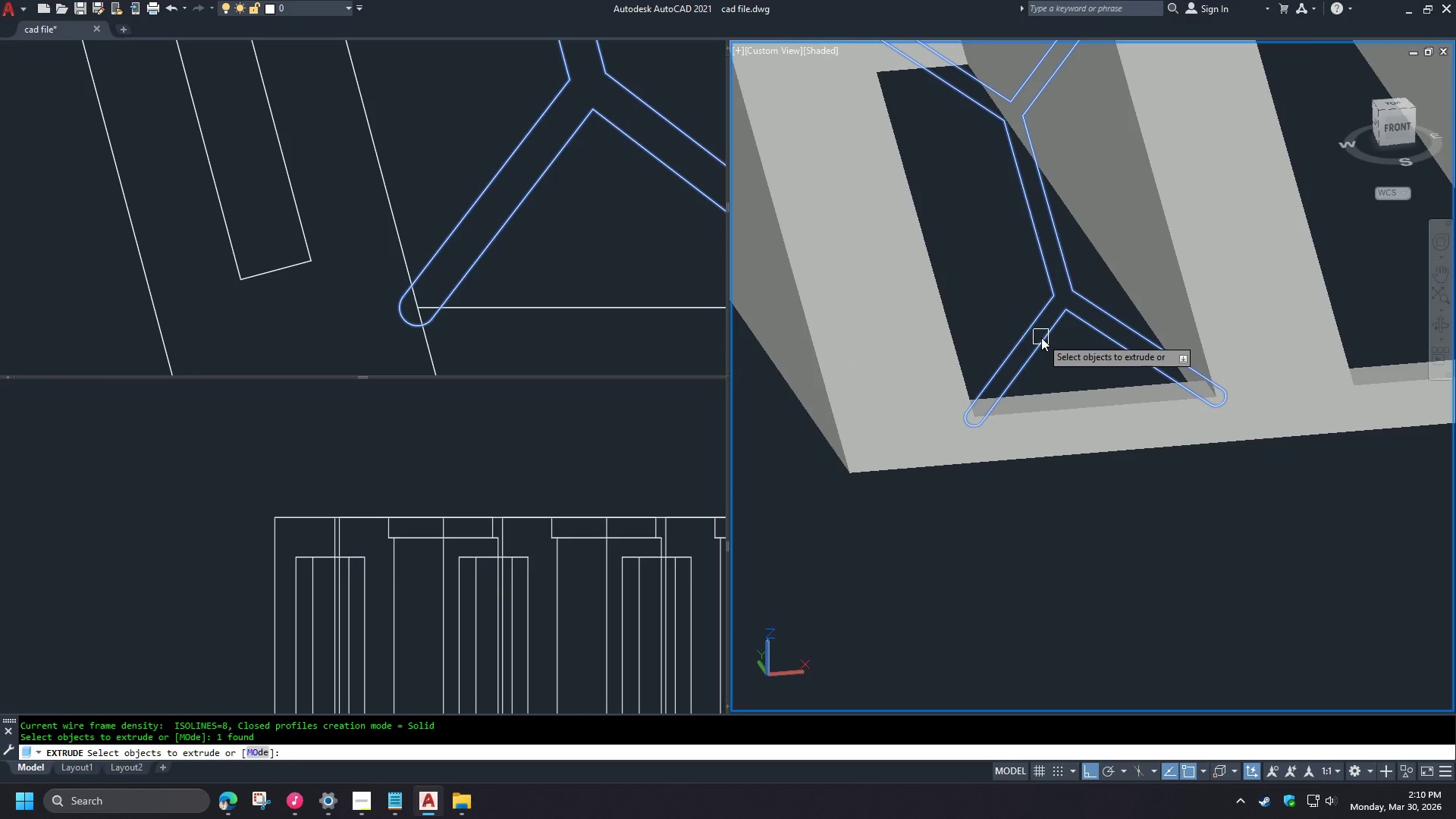 
key(Space)
 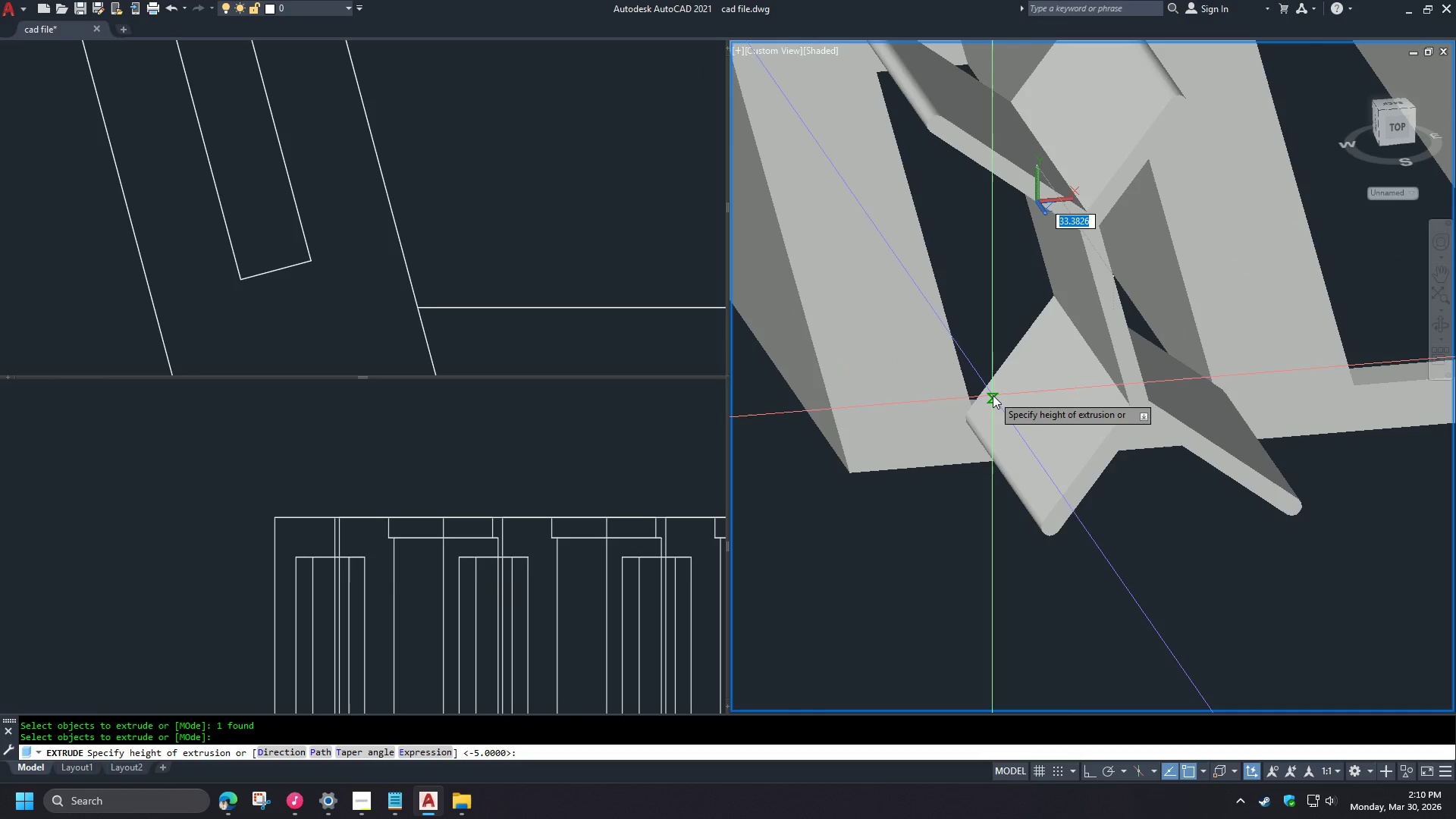 
scroll: coordinate [1068, 311], scroll_direction: up, amount: 4.0
 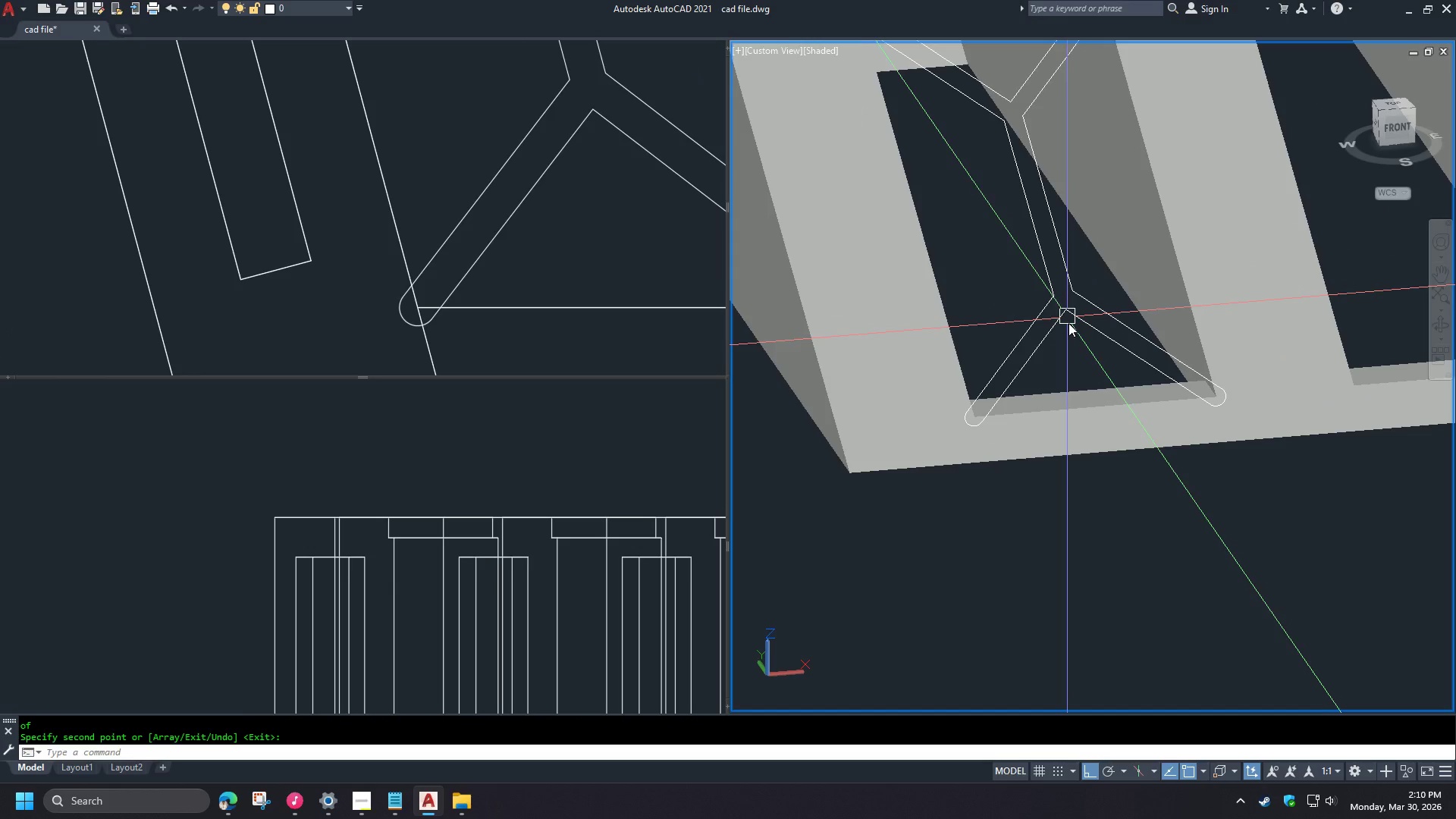 
left_click([991, 396])
 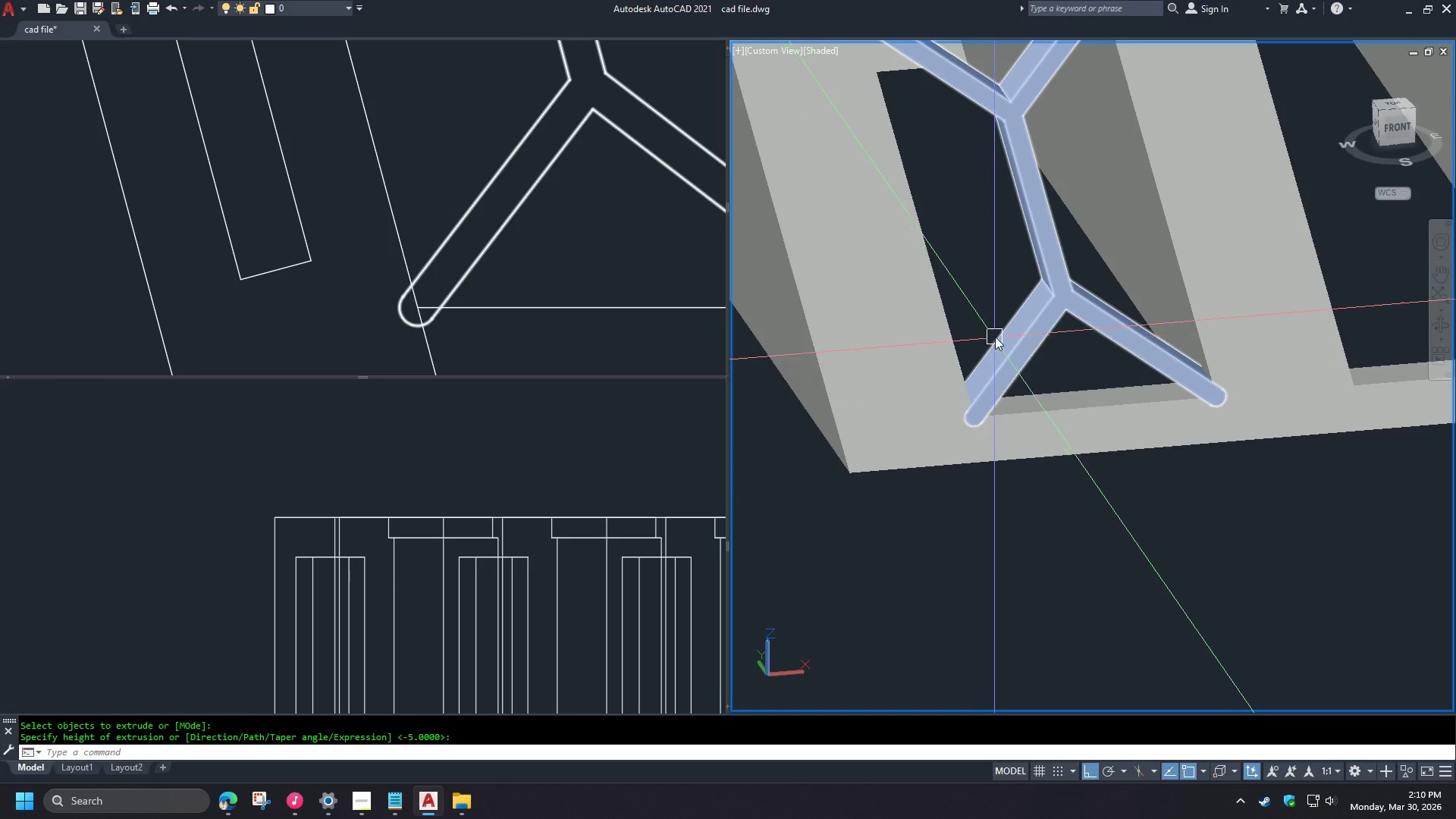 
hold_key(key=ShiftLeft, duration=1.5)
 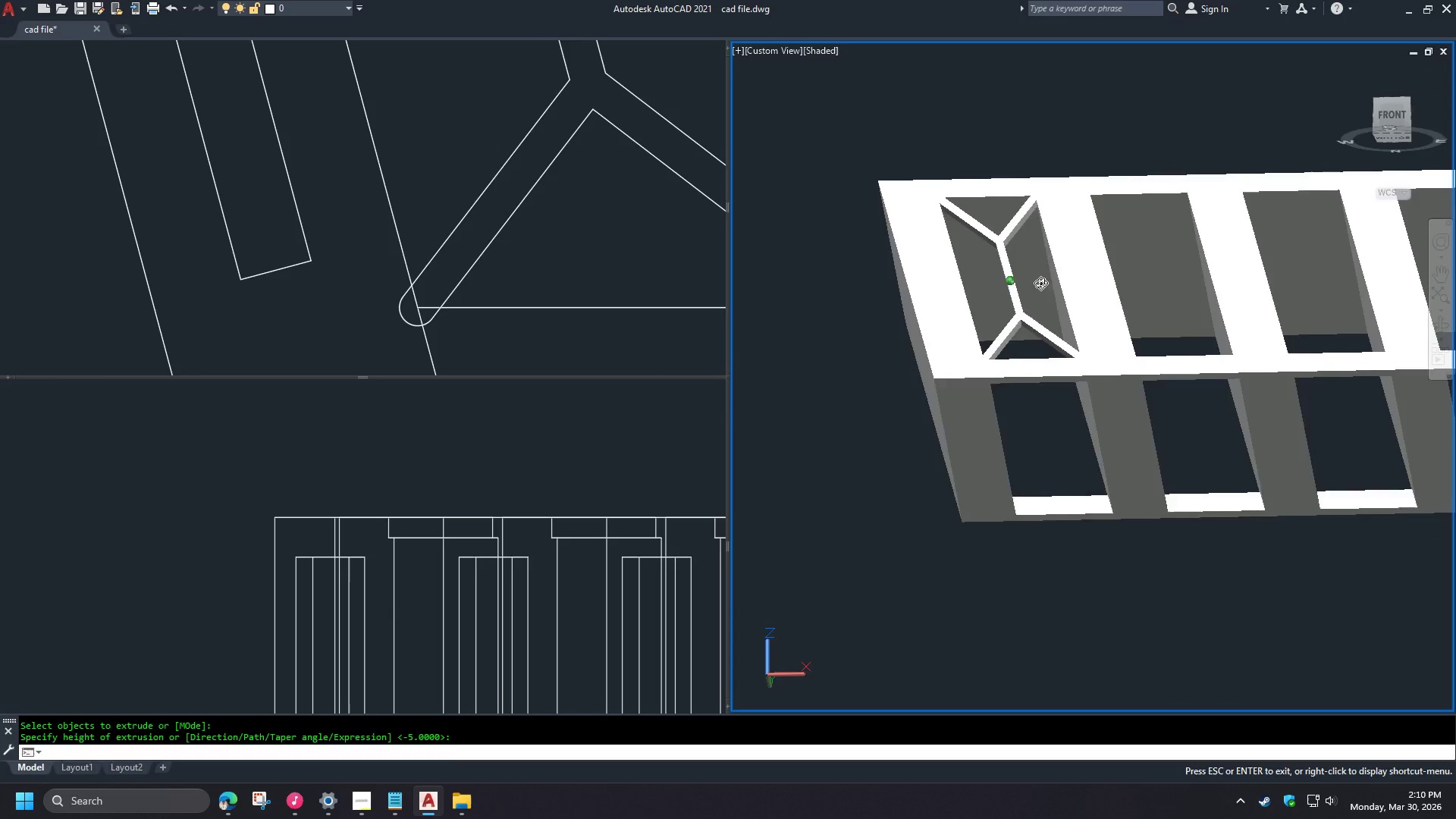 
hold_key(key=ShiftLeft, duration=1.42)
 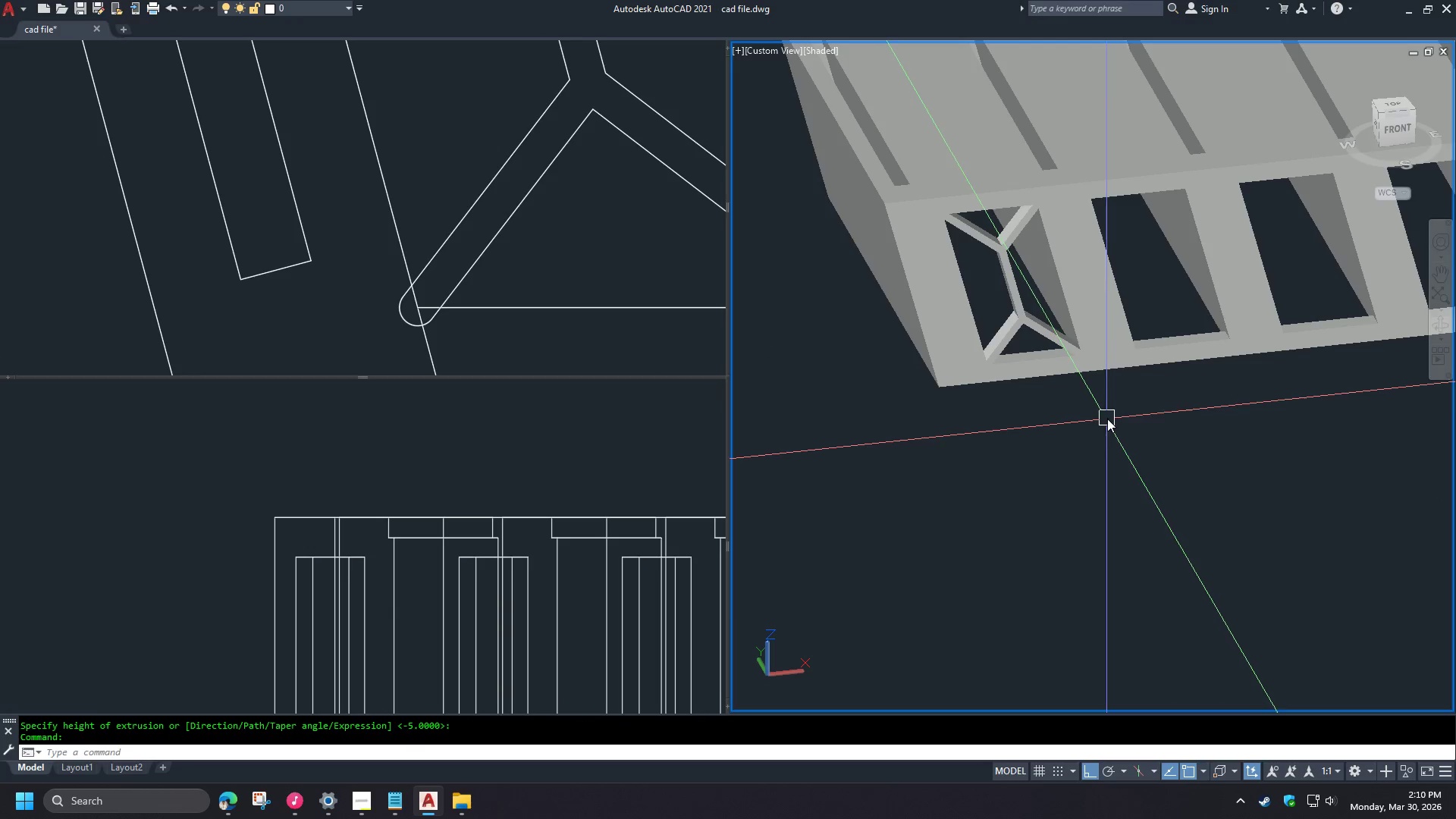 
scroll: coordinate [996, 334], scroll_direction: down, amount: 2.0
 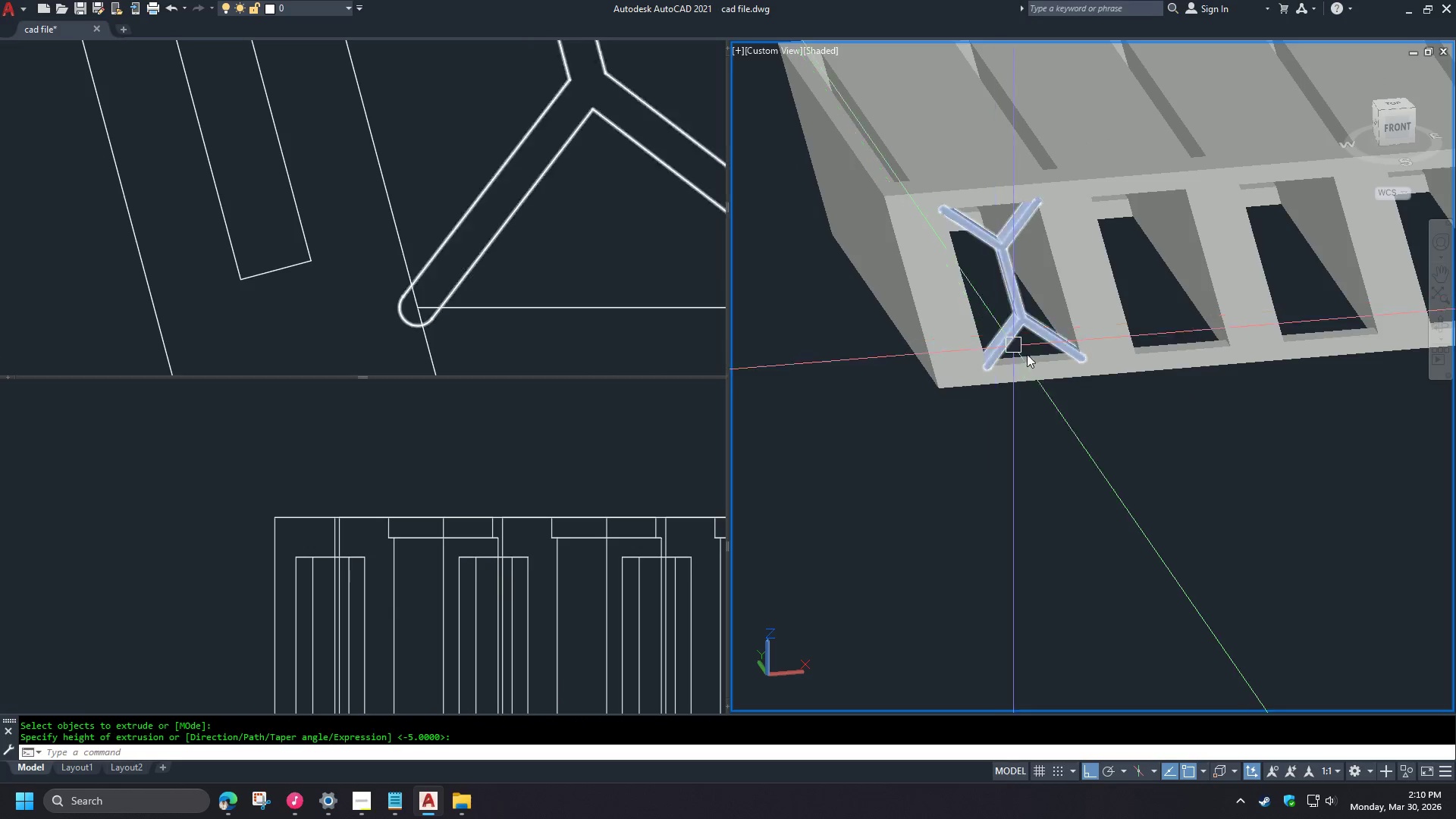 
hold_key(key=ShiftLeft, duration=1.5)
 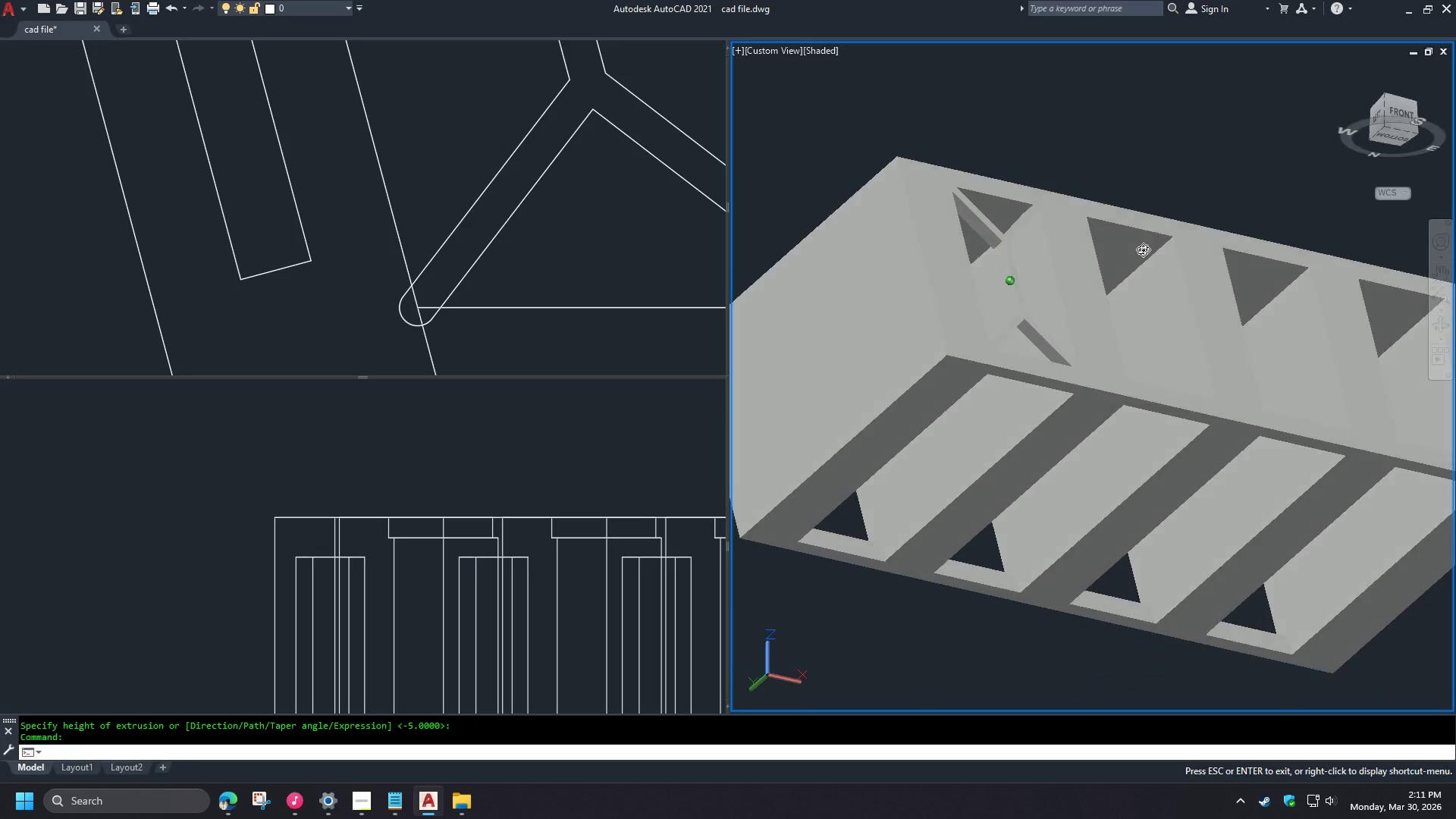 
hold_key(key=ShiftLeft, duration=1.51)
 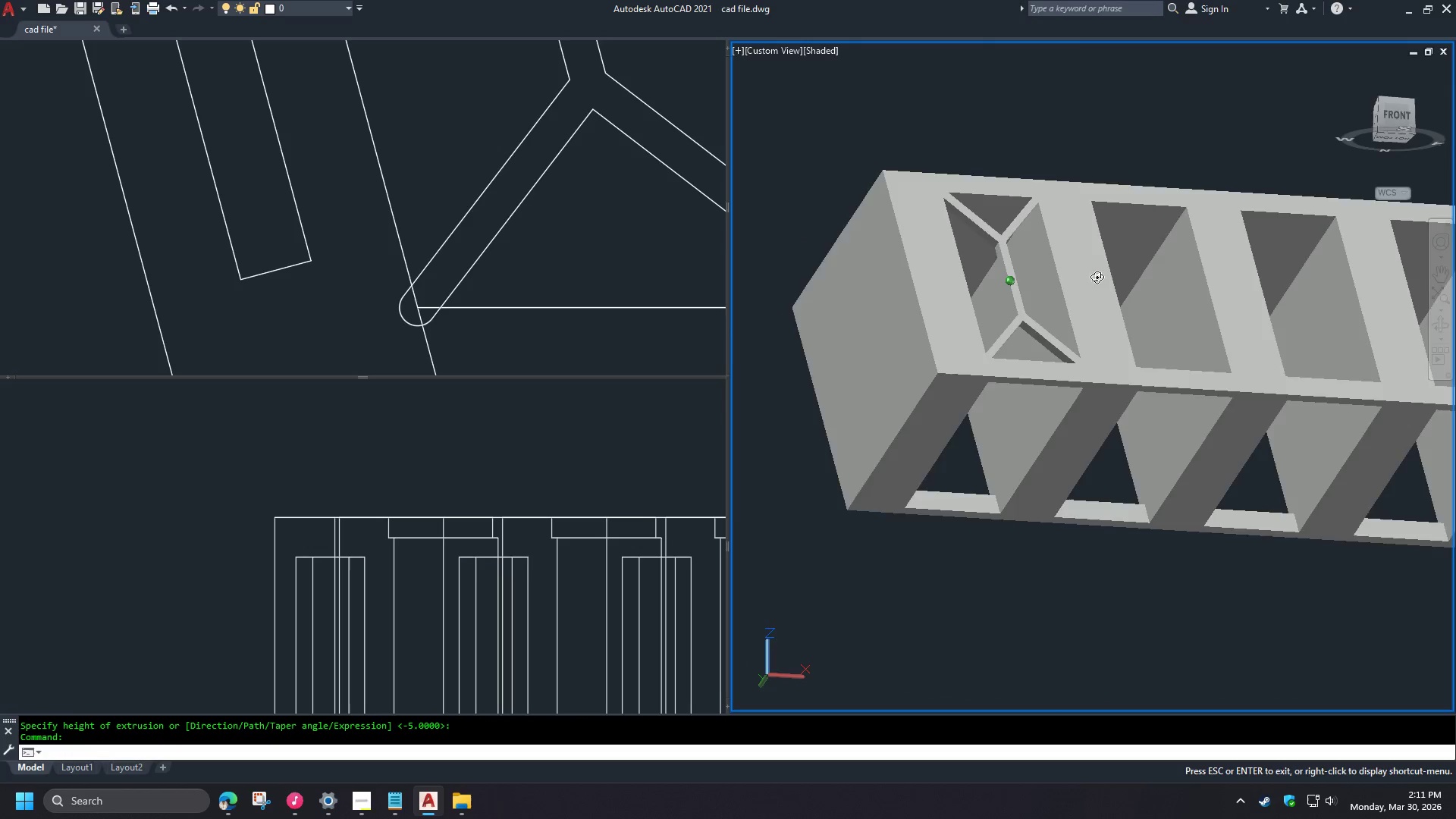 
hold_key(key=ShiftLeft, duration=1.5)
 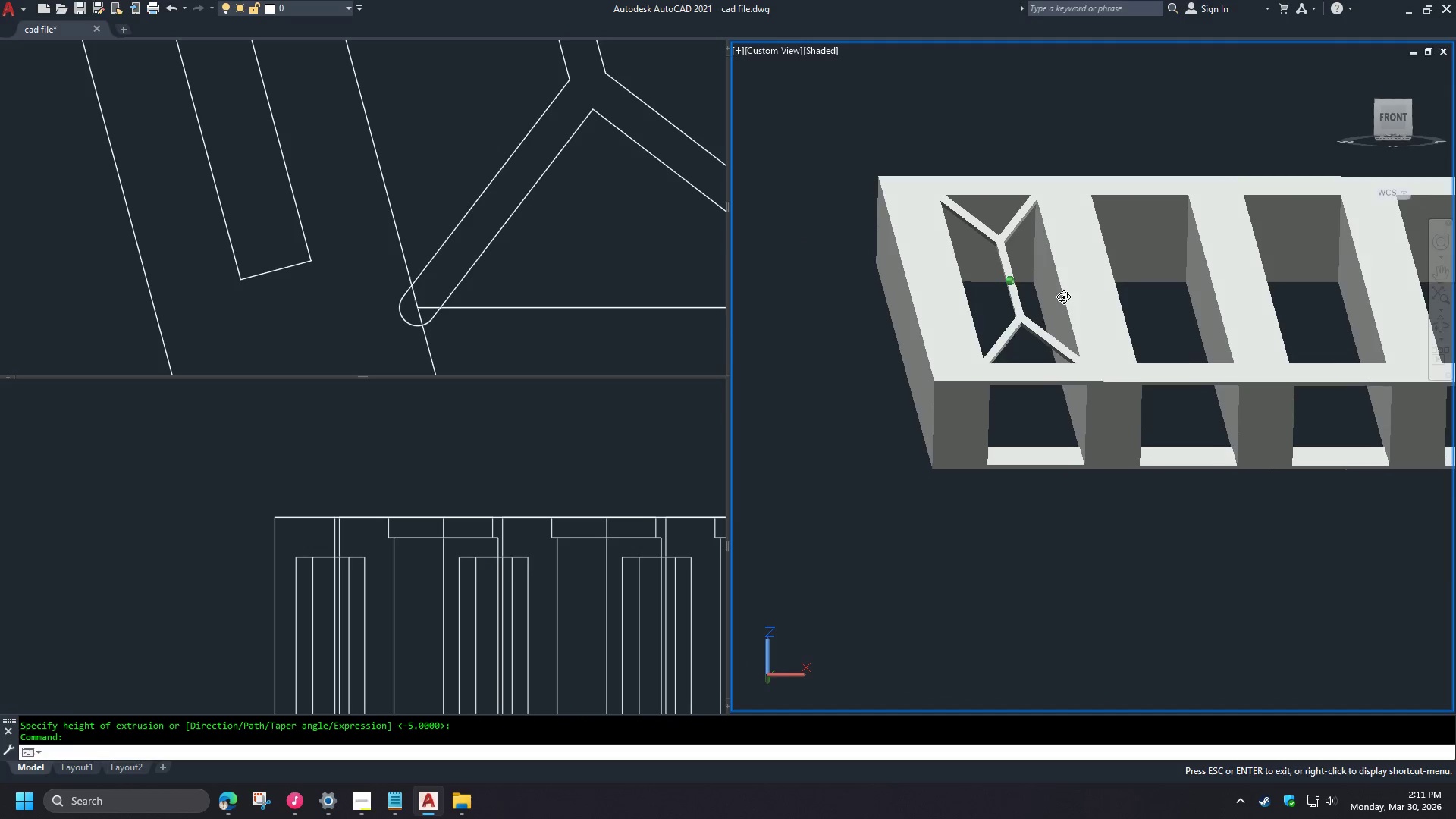 
hold_key(key=ShiftLeft, duration=1.52)
 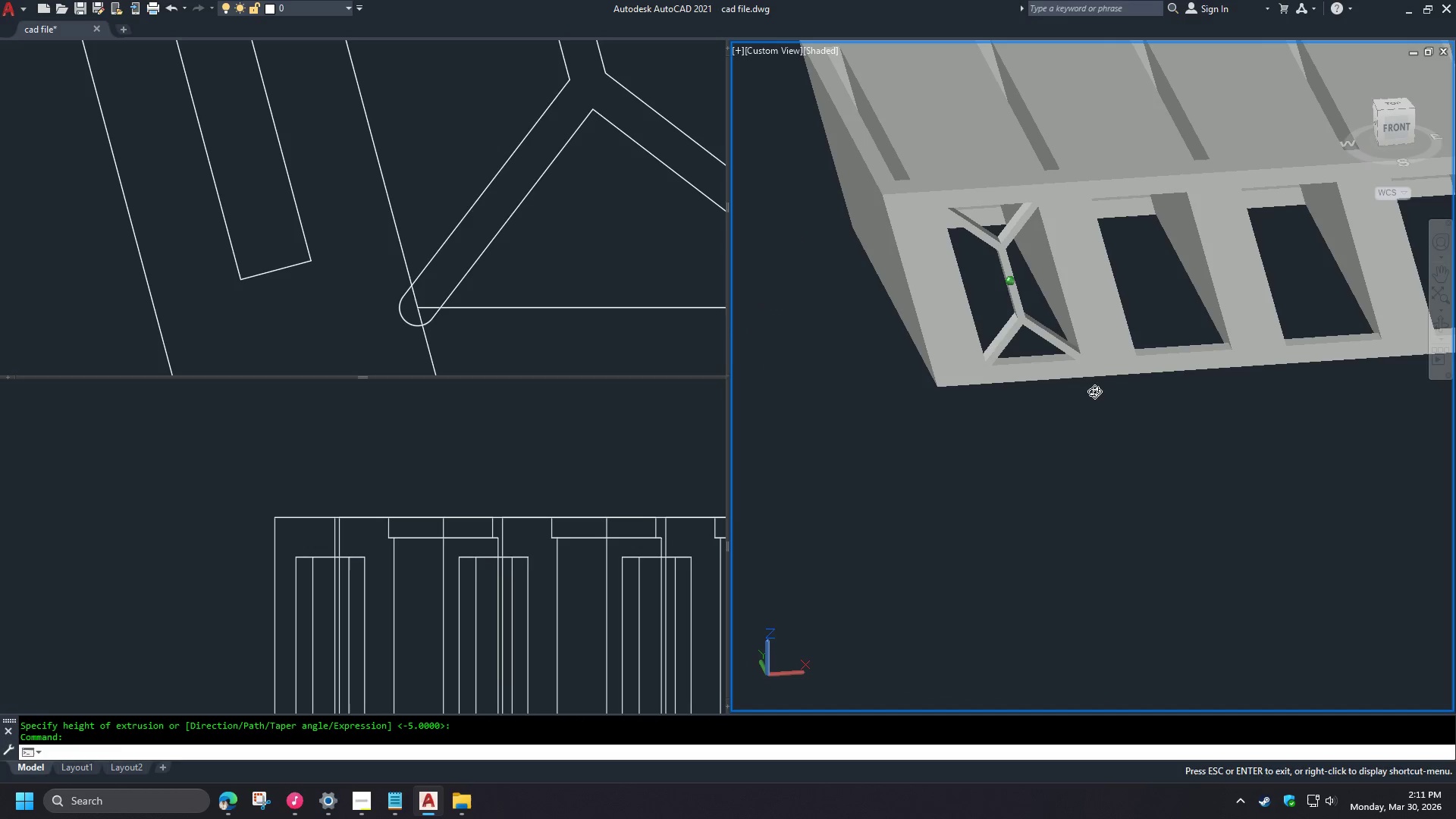 
hold_key(key=ShiftLeft, duration=0.78)
 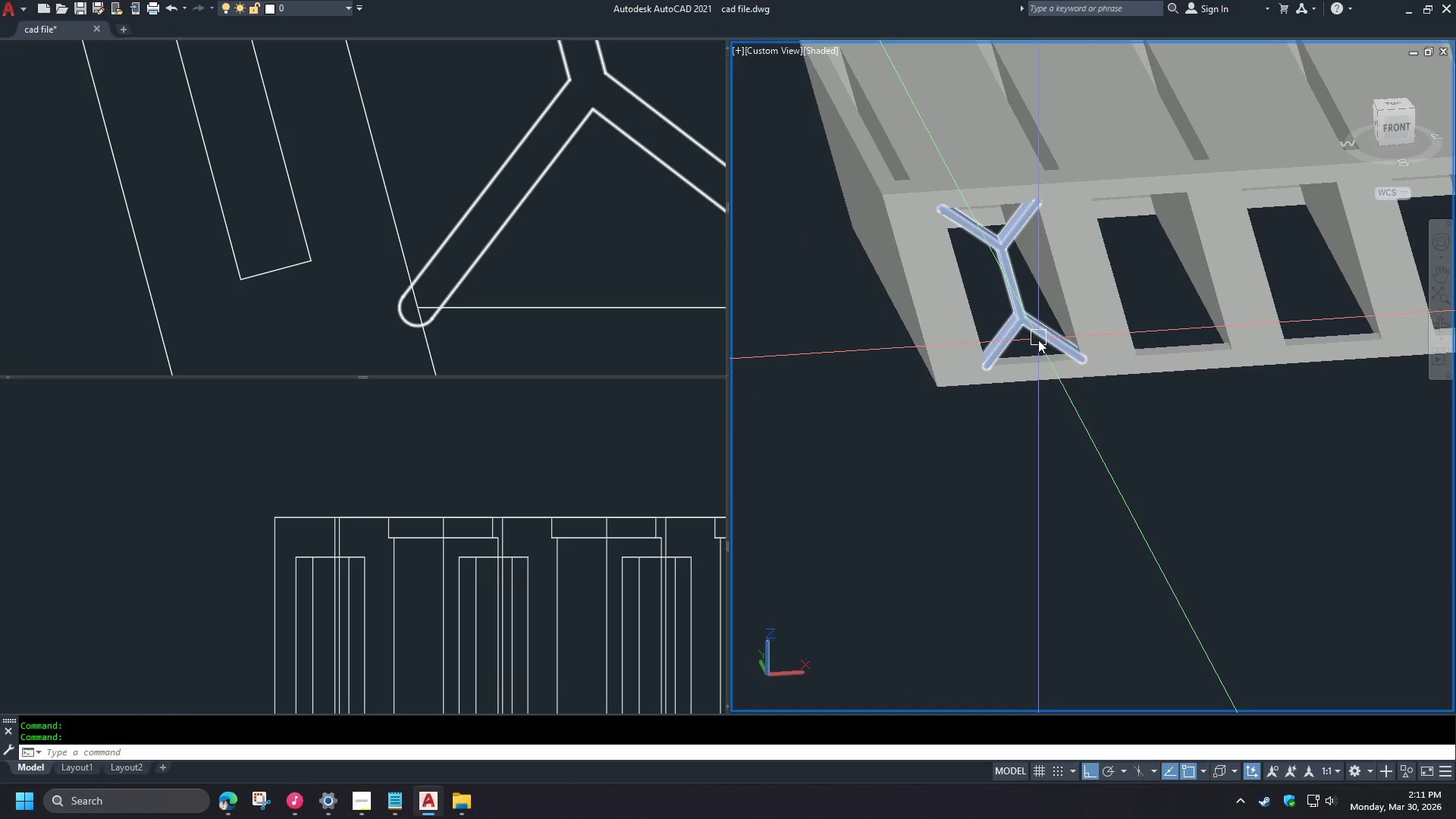 
left_click([538, 460])
 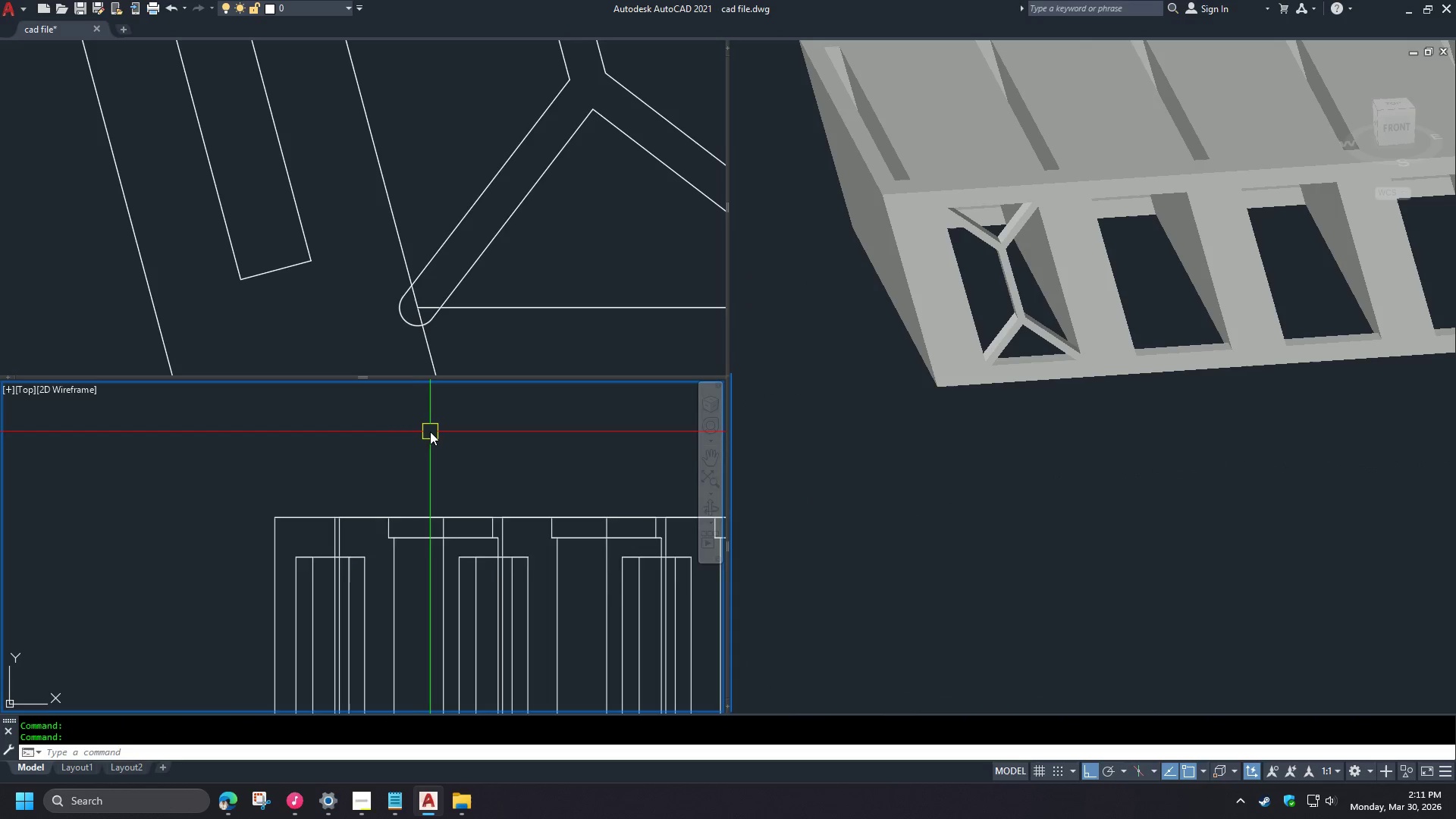 
left_click([425, 601])
 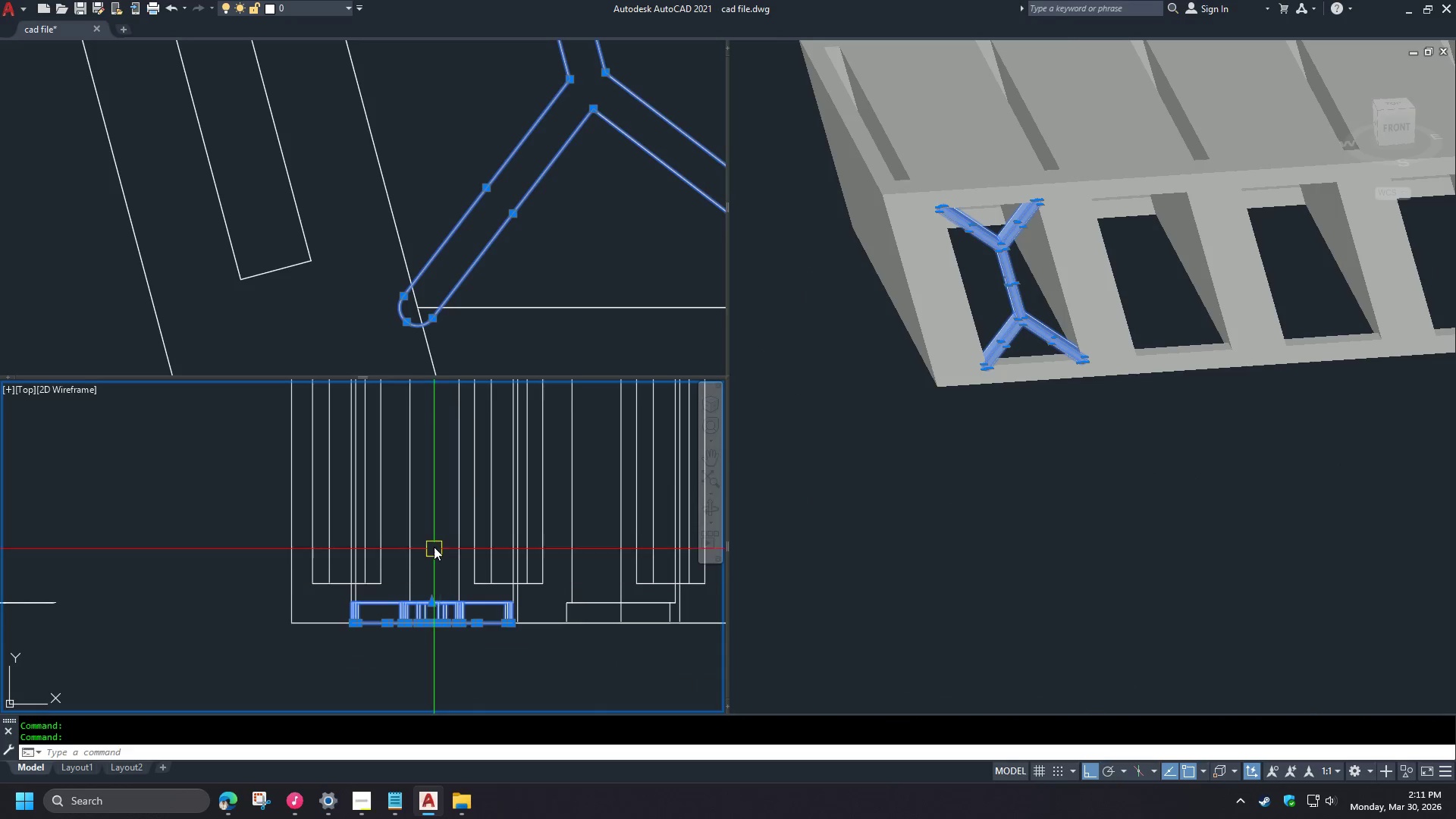 
key(C)
 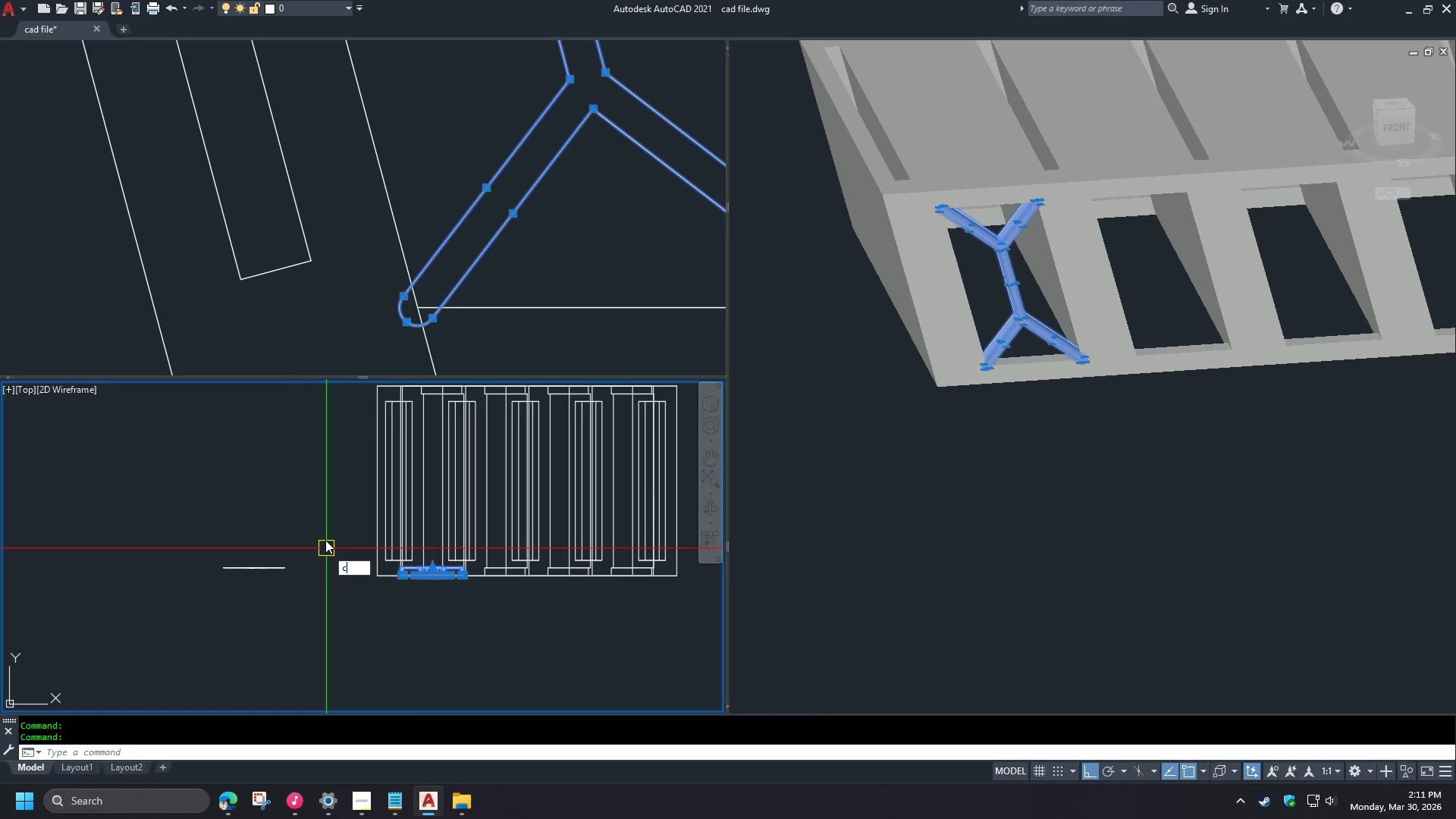 
scroll: coordinate [436, 431], scroll_direction: down, amount: 2.0
 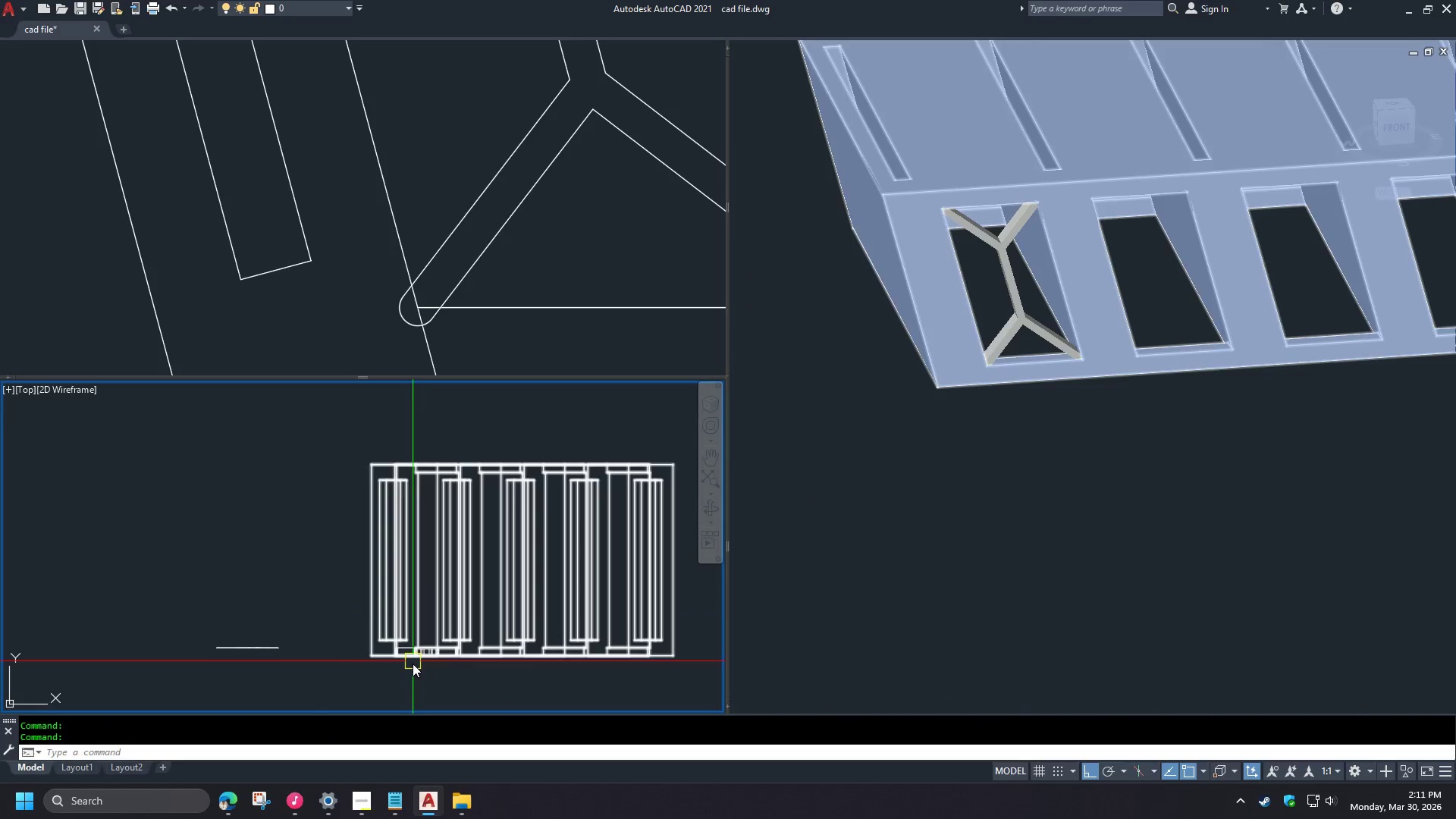 
key(O)
 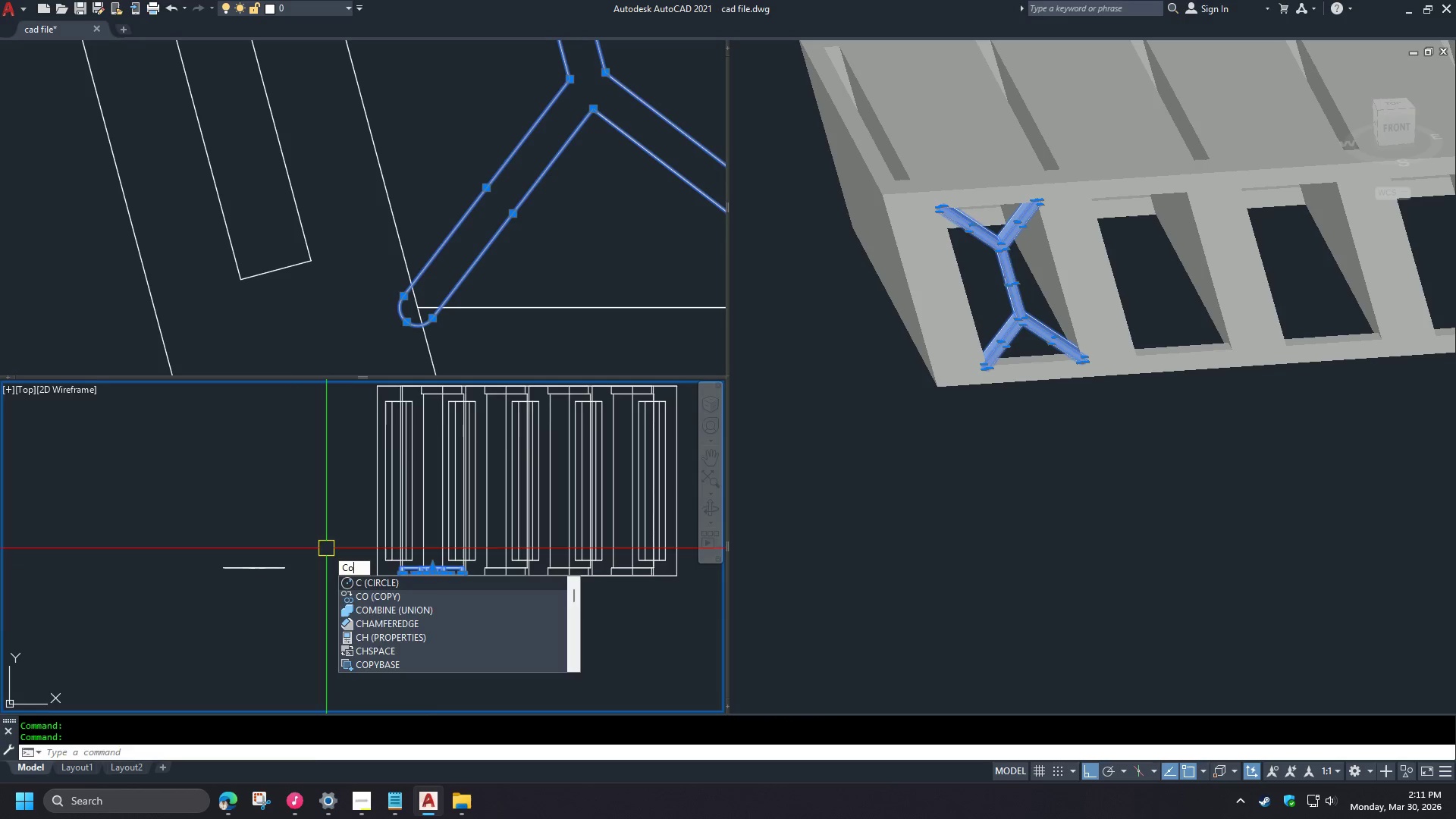 
key(Space)
 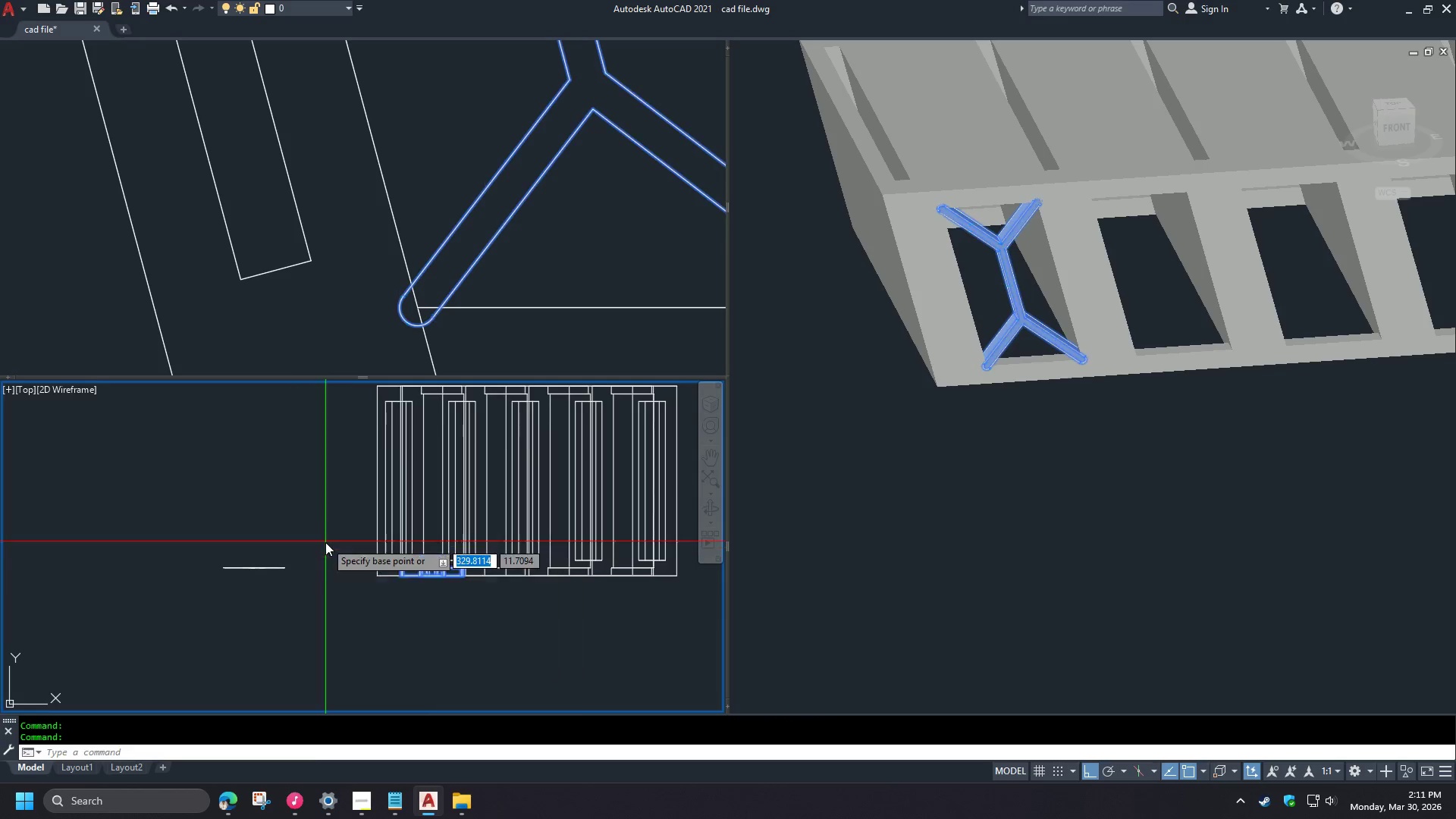 
scroll: coordinate [423, 676], scroll_direction: up, amount: 2.0
 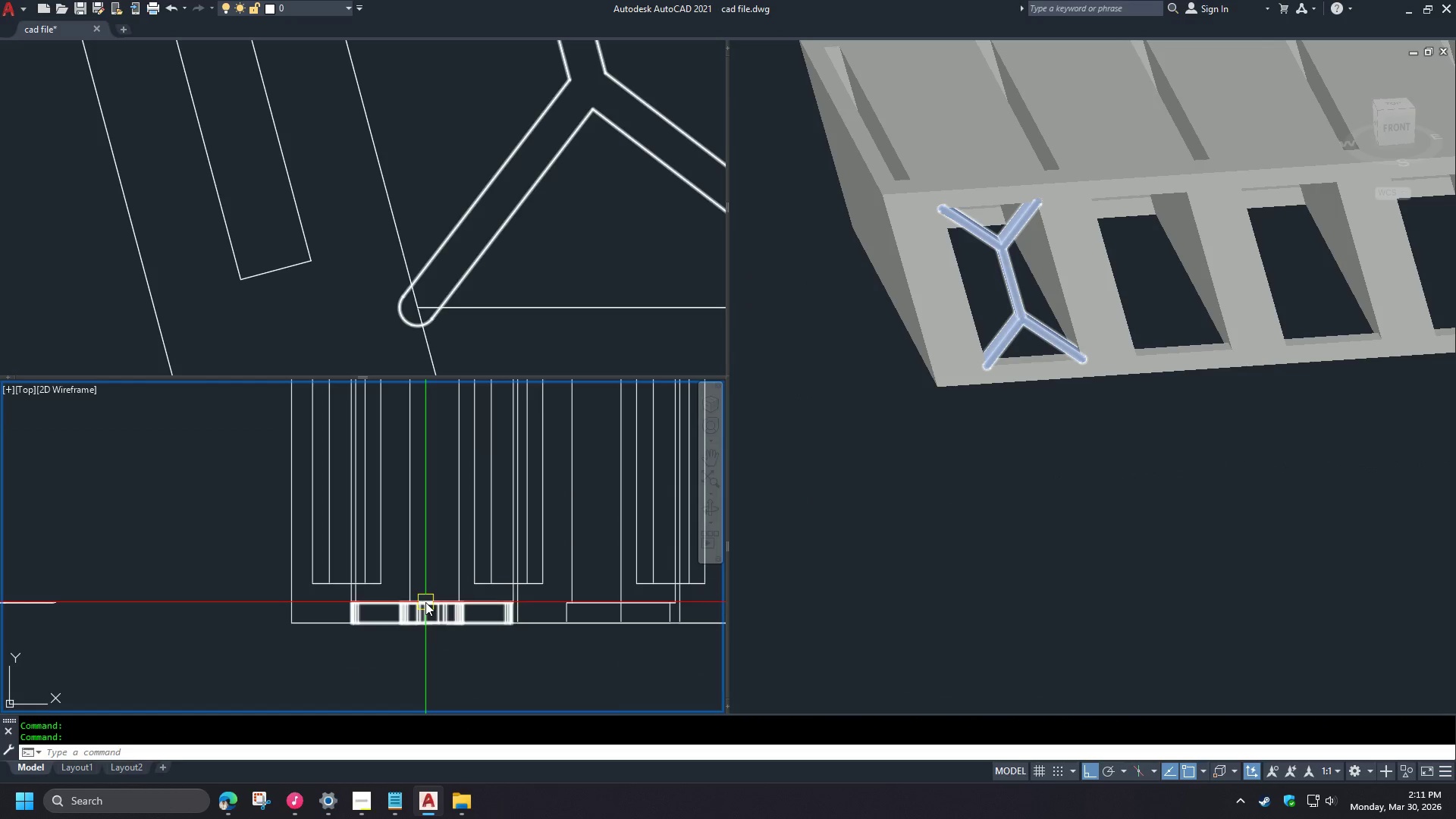 
left_click_drag(start_coordinate=[322, 534], to_coordinate=[322, 528])
 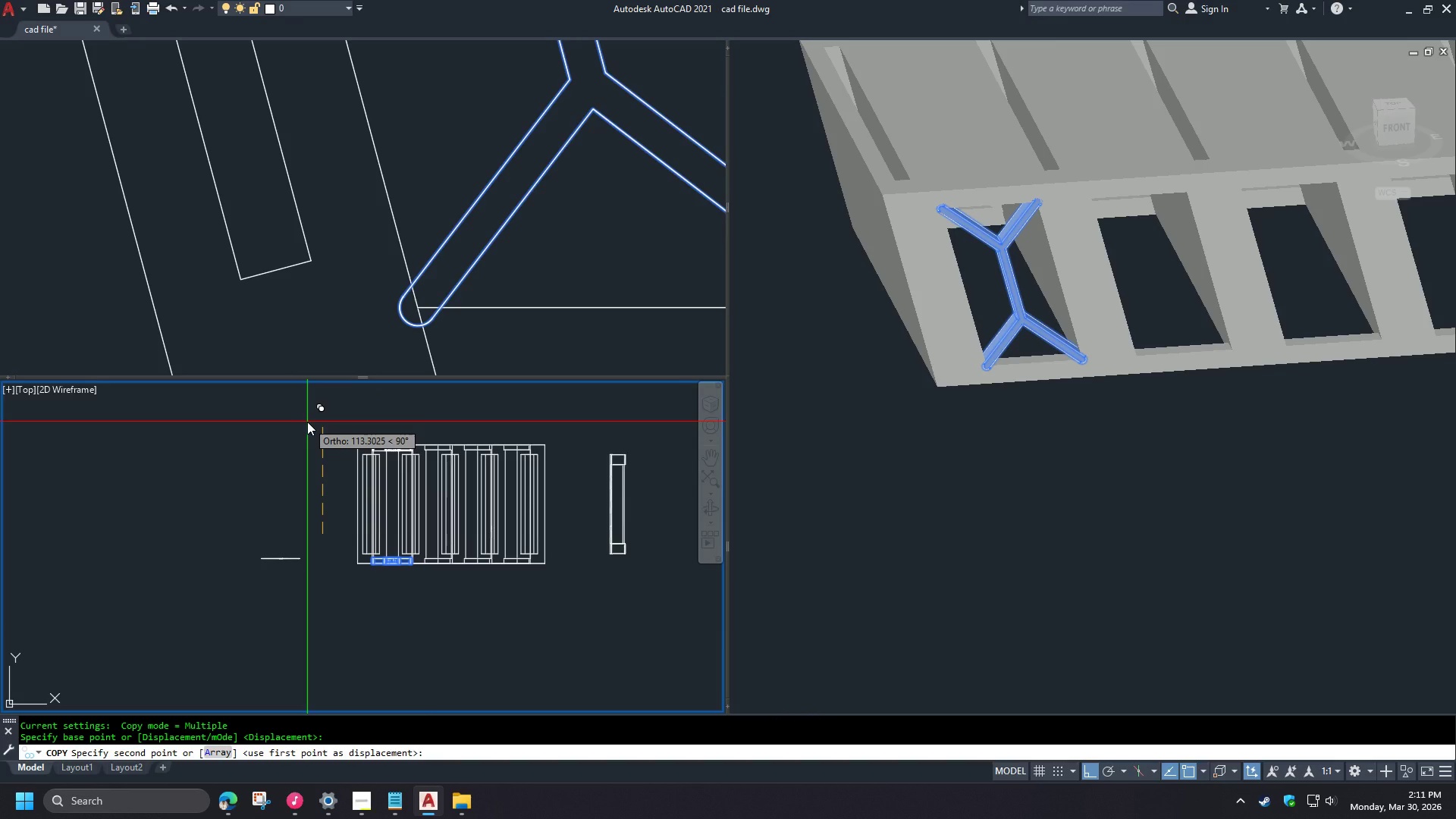 
scroll: coordinate [325, 542], scroll_direction: down, amount: 3.0
 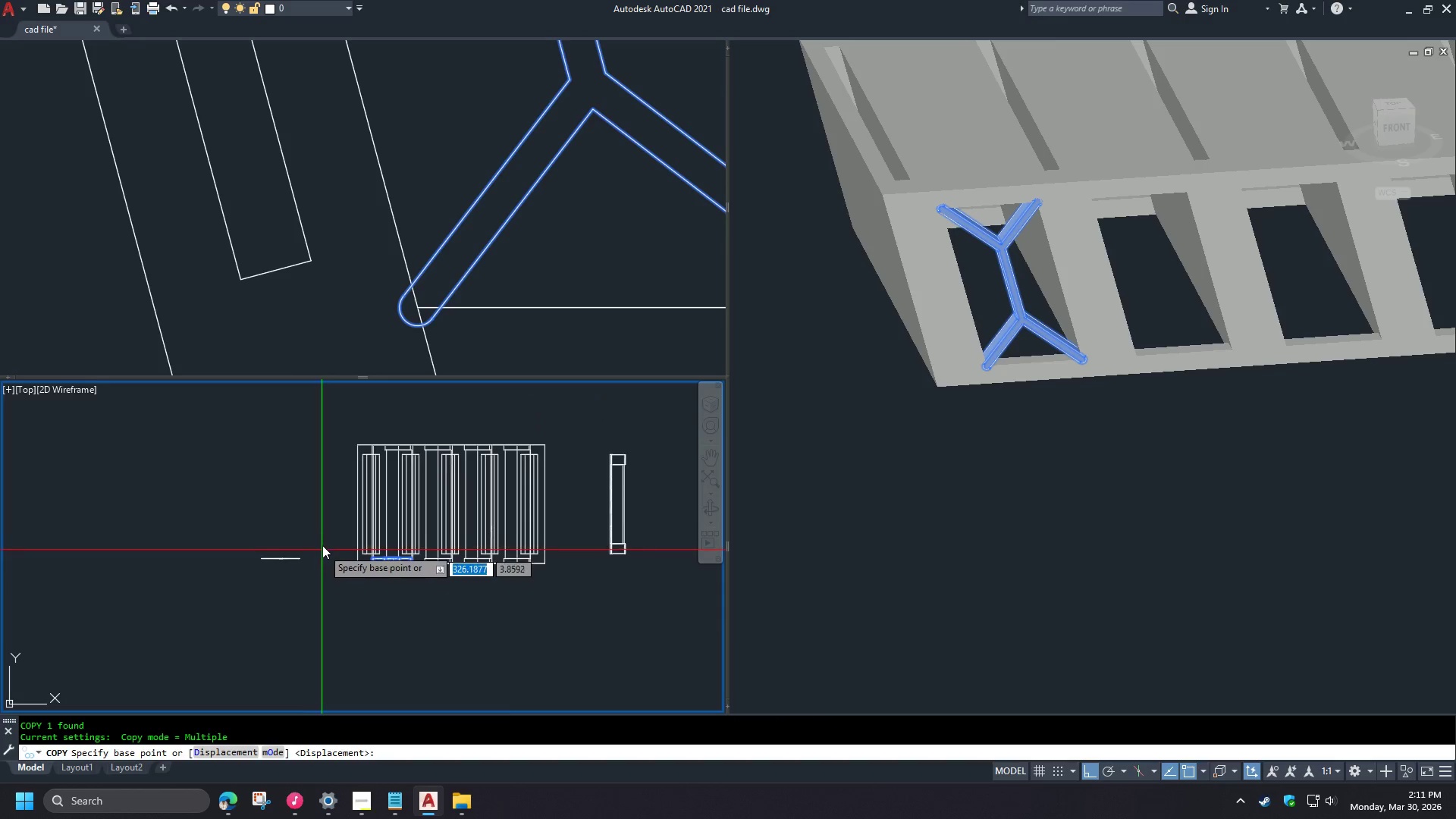 
scroll: coordinate [320, 426], scroll_direction: up, amount: 2.0
 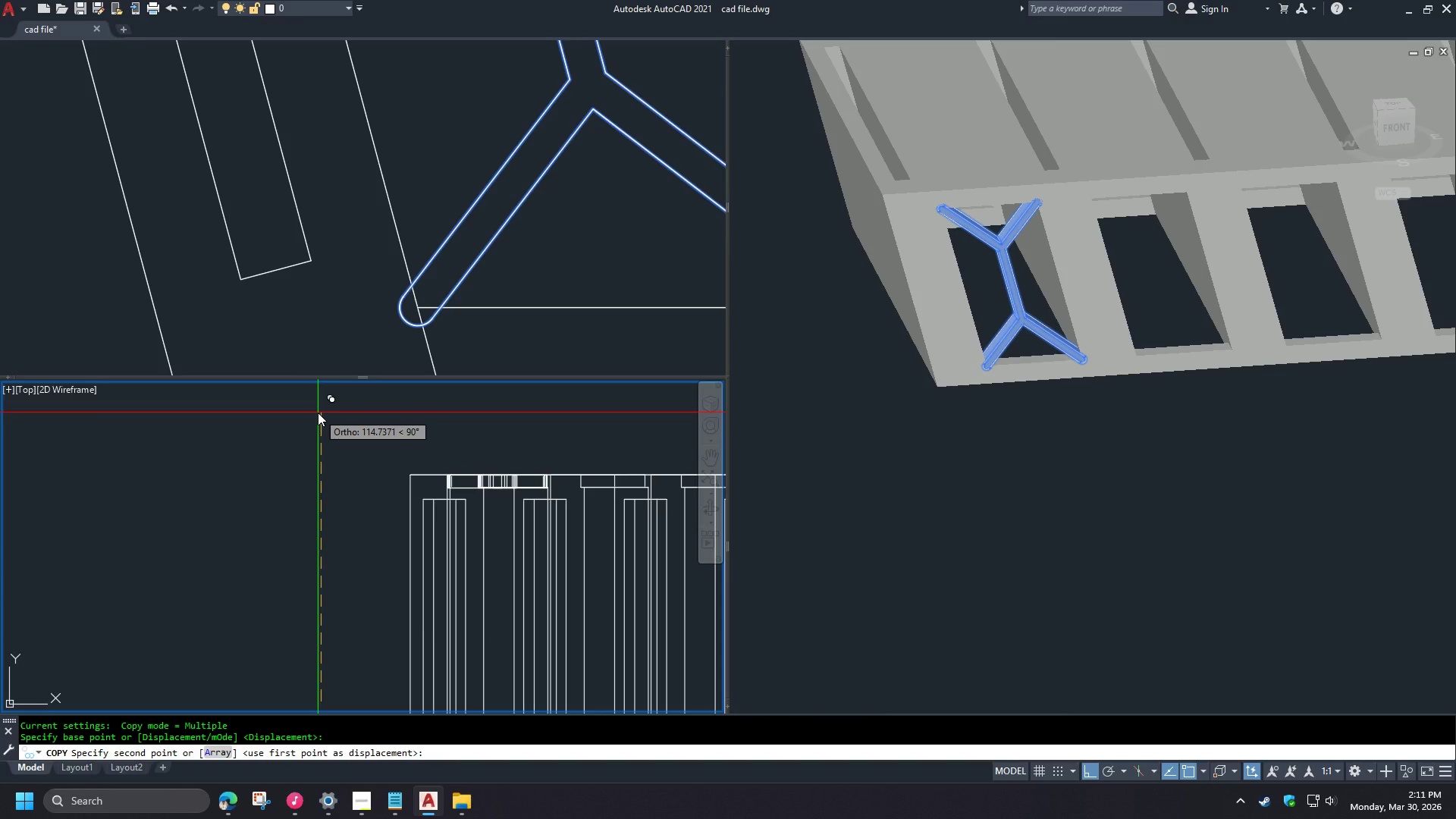 
key(Numpad1)
 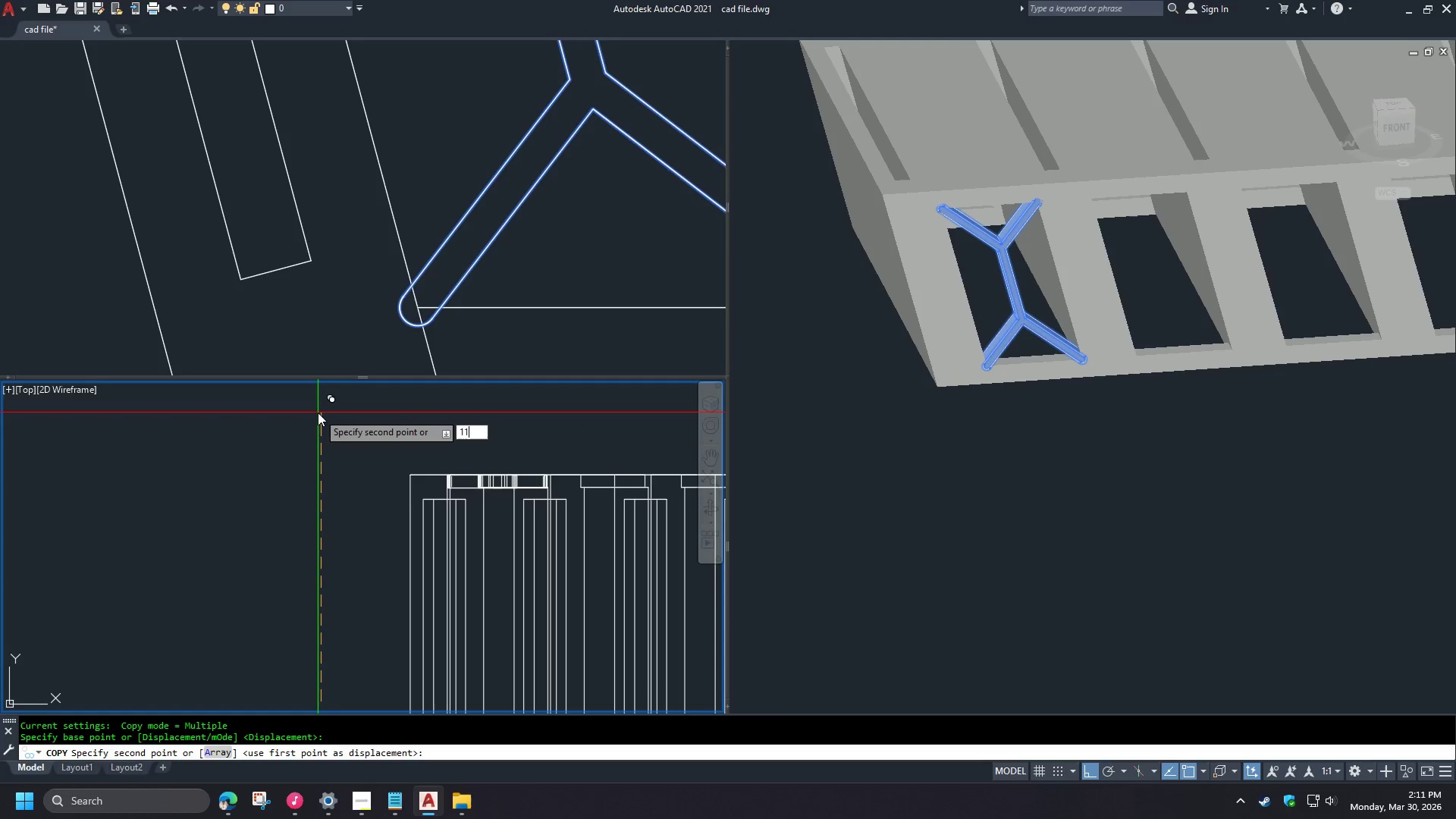 
key(Numpad1)
 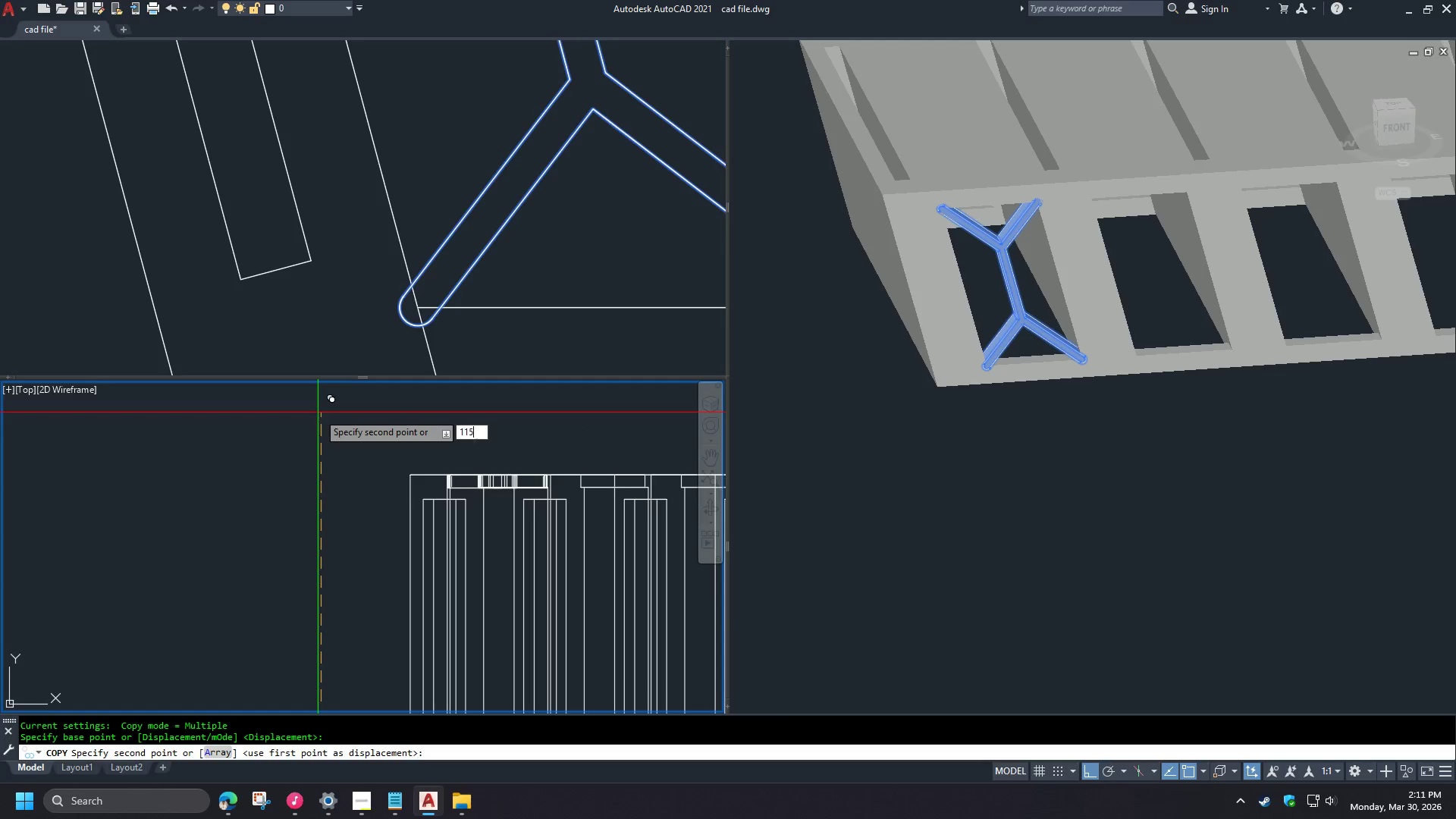 
key(Numpad5)
 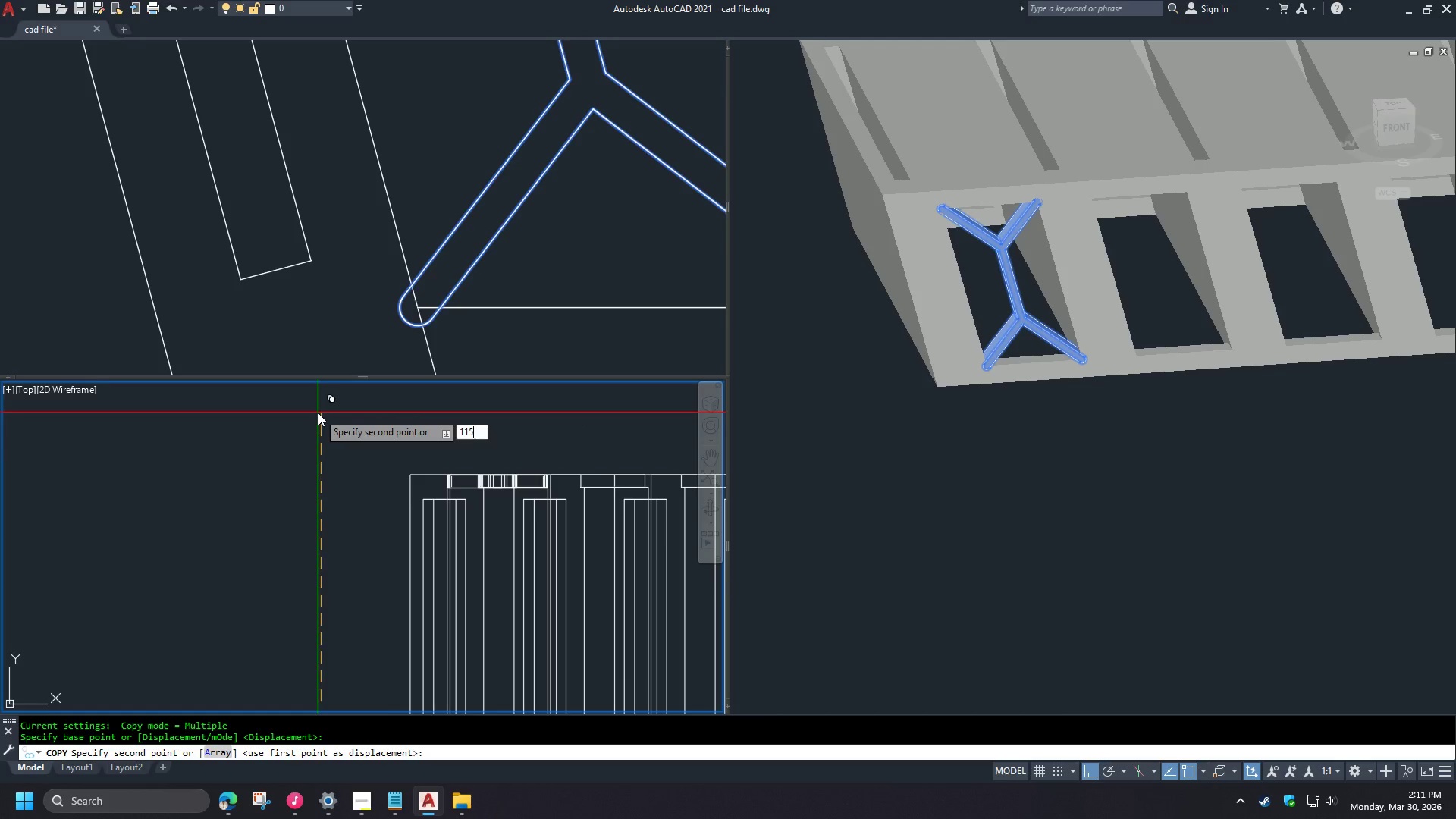 
key(Space)
 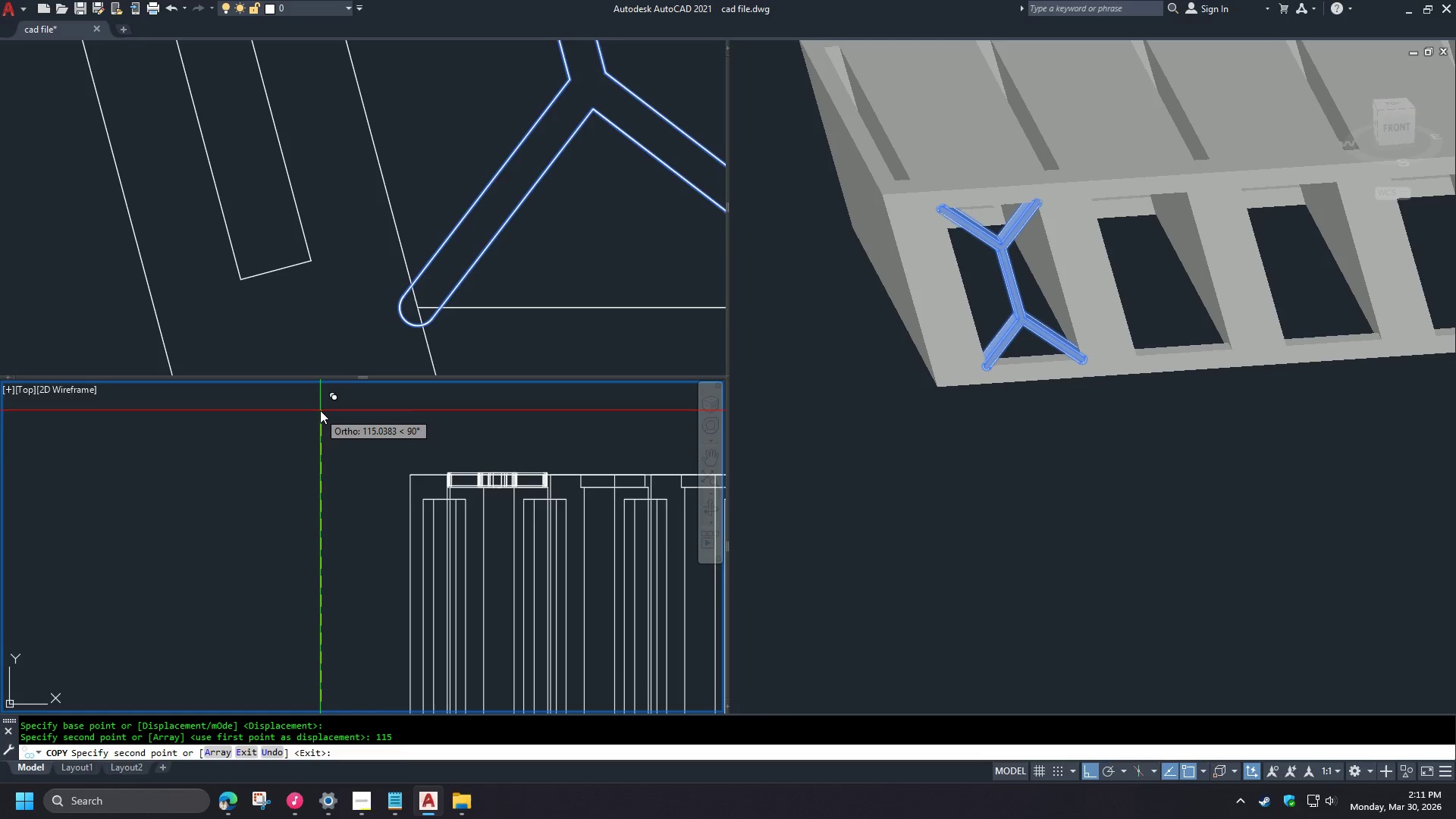 
key(Space)
 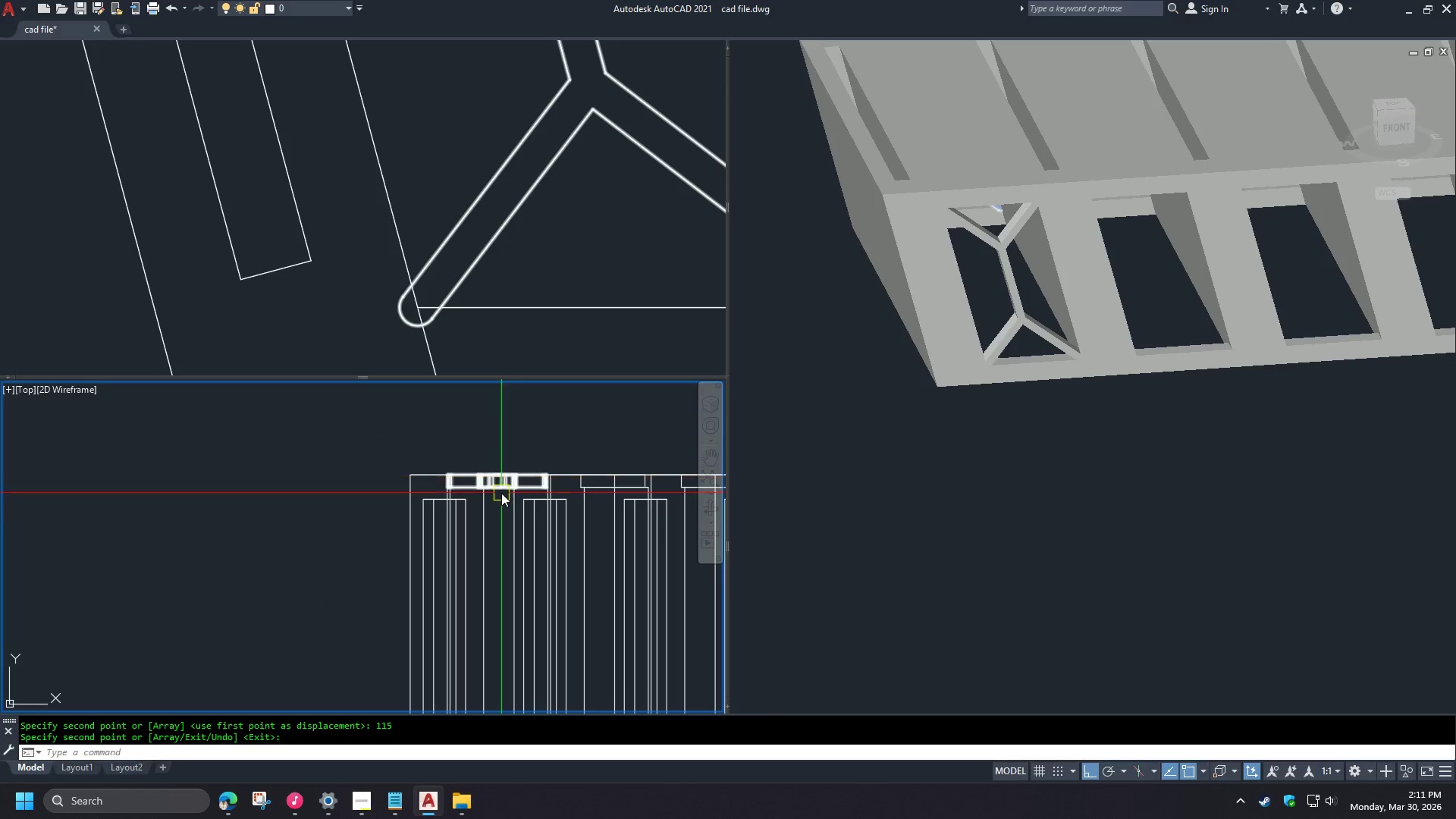 
left_click([500, 491])
 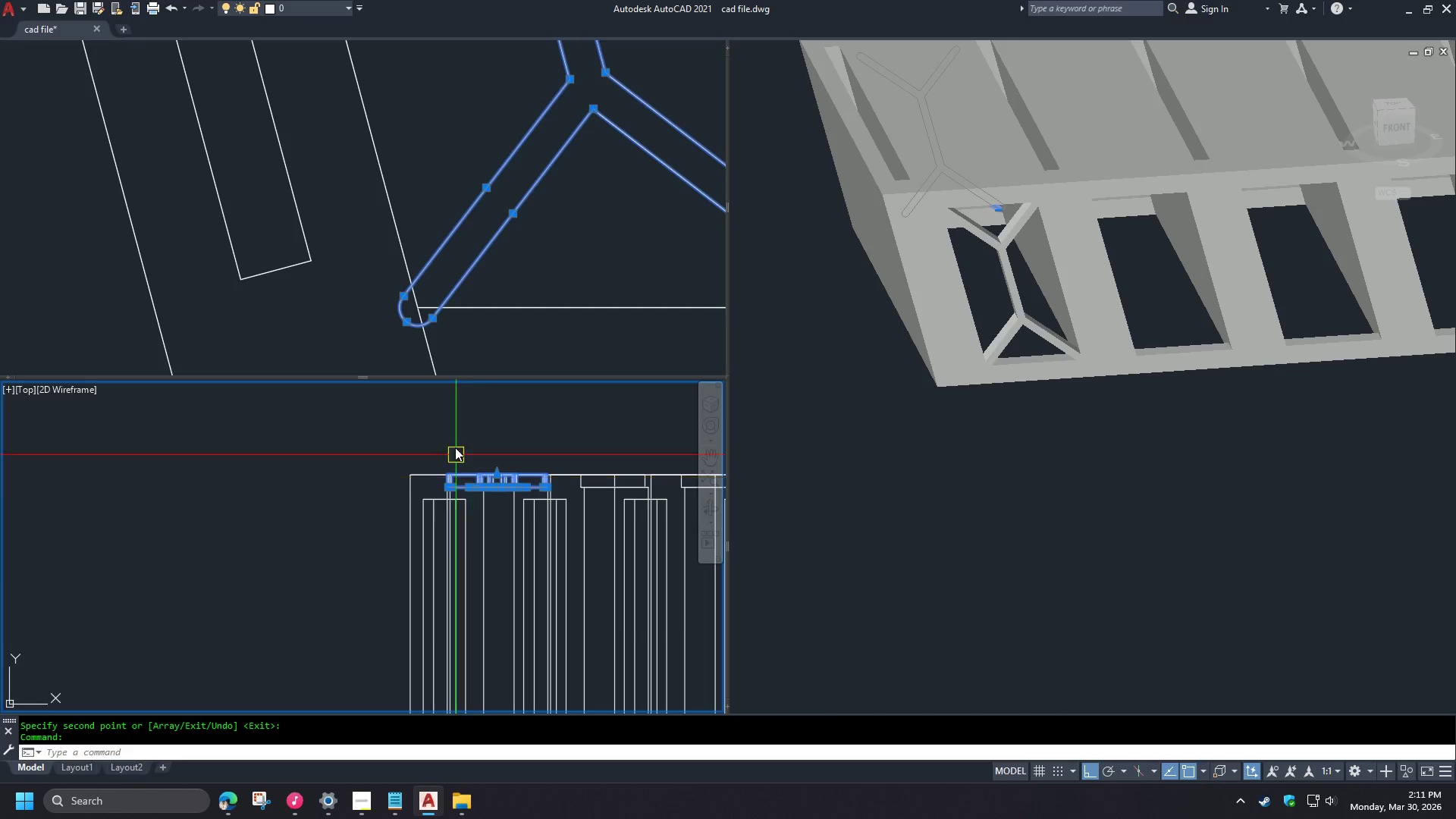 
left_click([473, 572])
 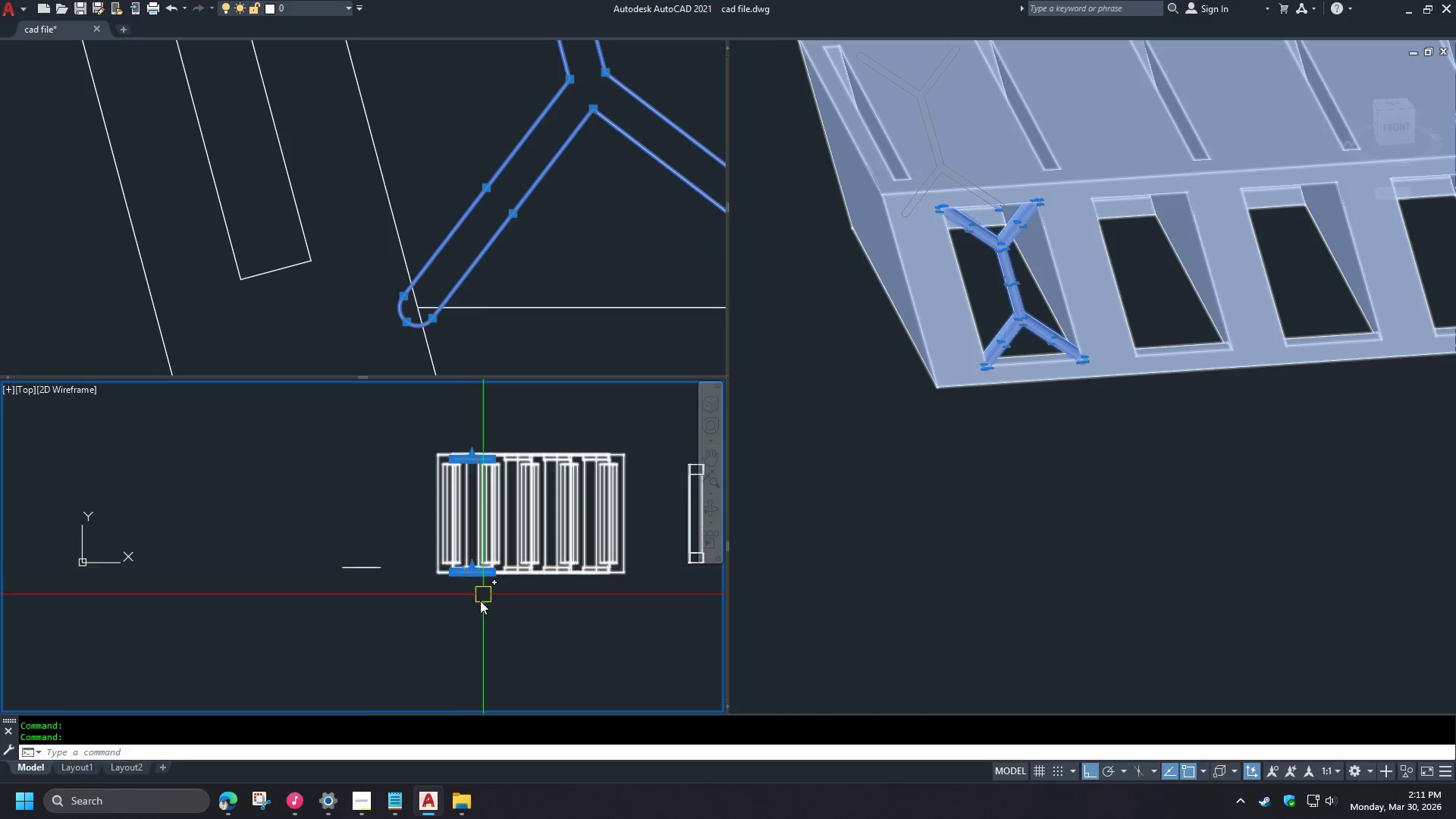 
type(co )
 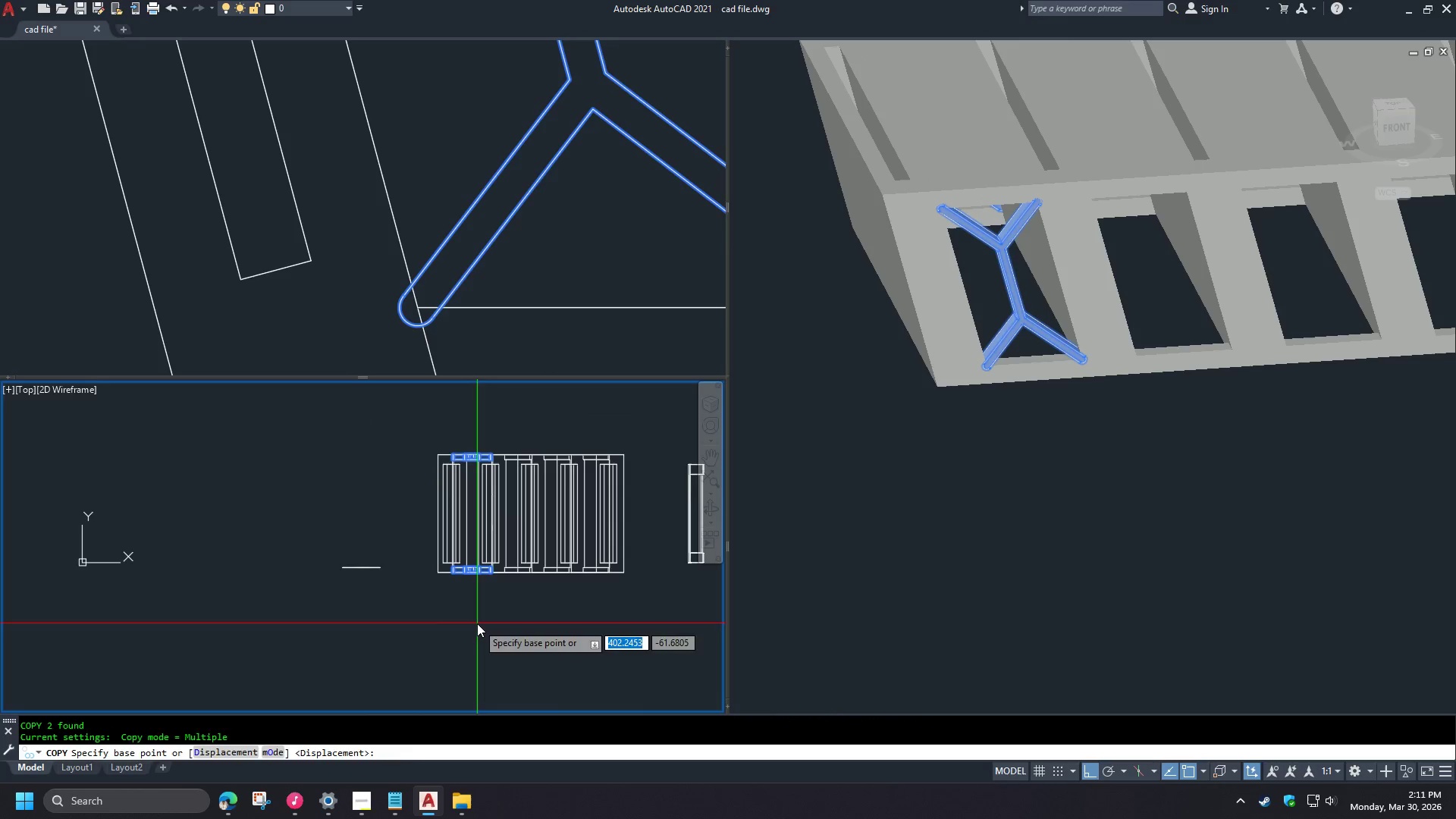 
scroll: coordinate [457, 441], scroll_direction: down, amount: 2.0
 